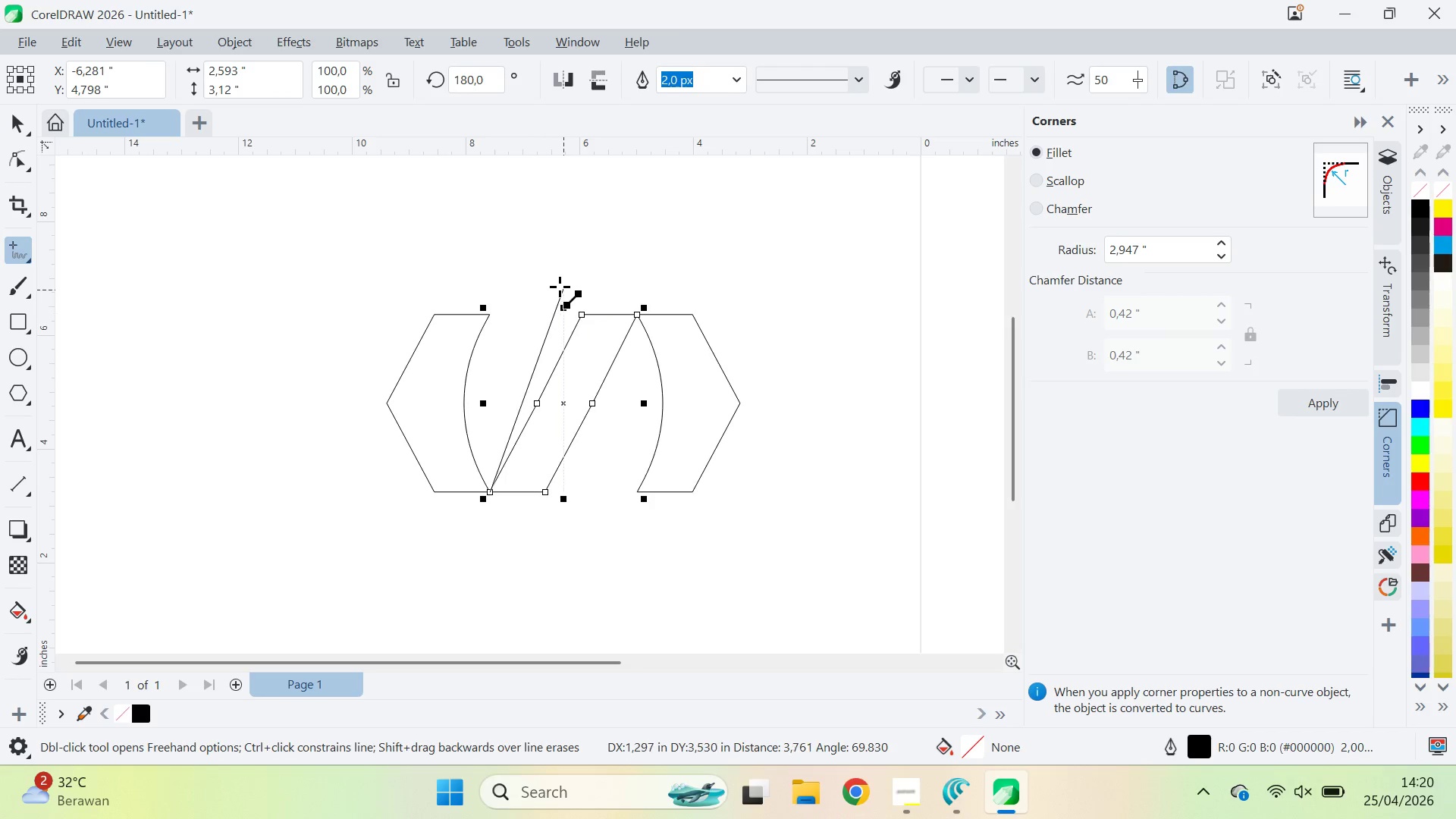 
left_click([560, 287])
 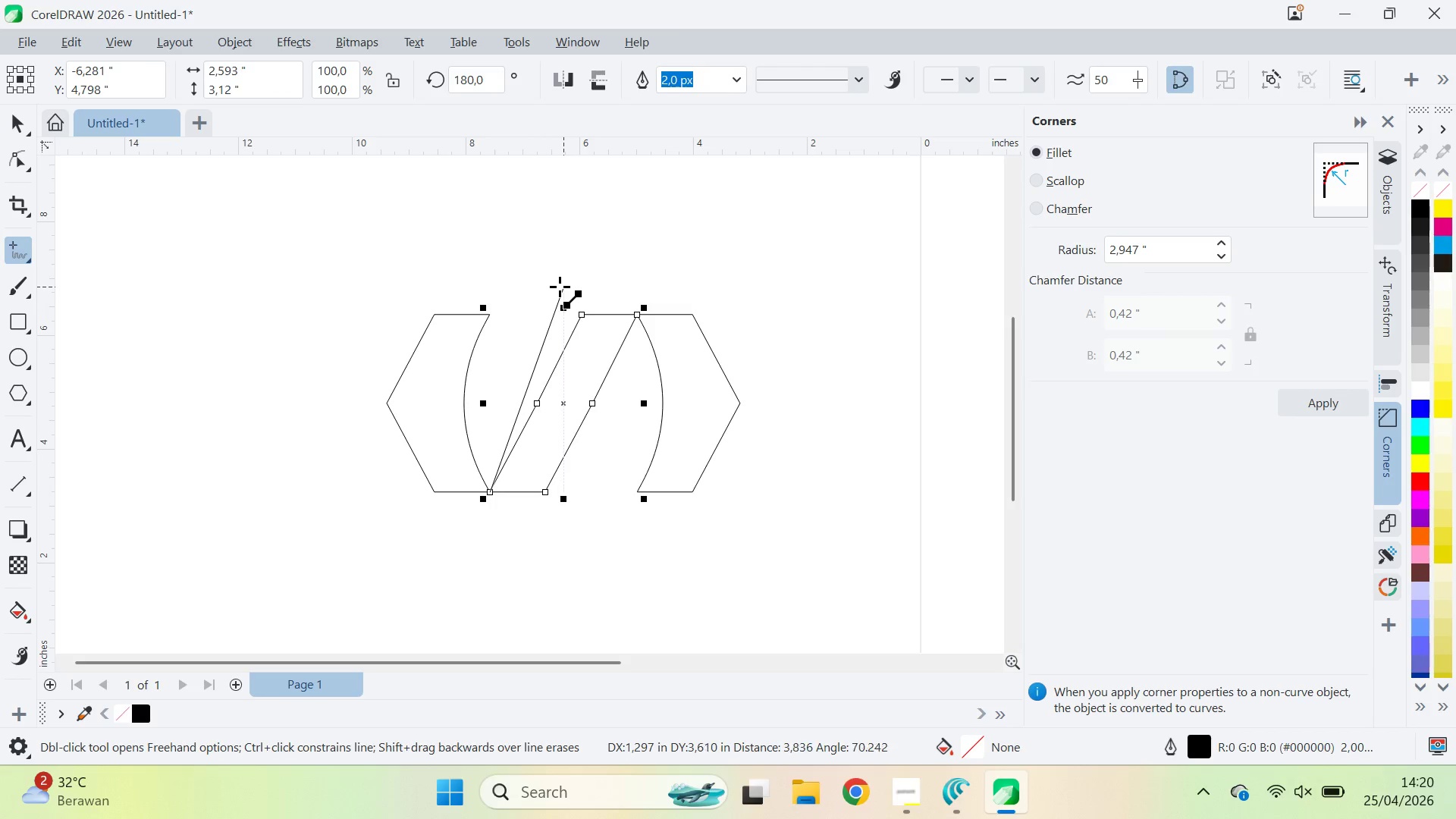 
key(Control+Z)
 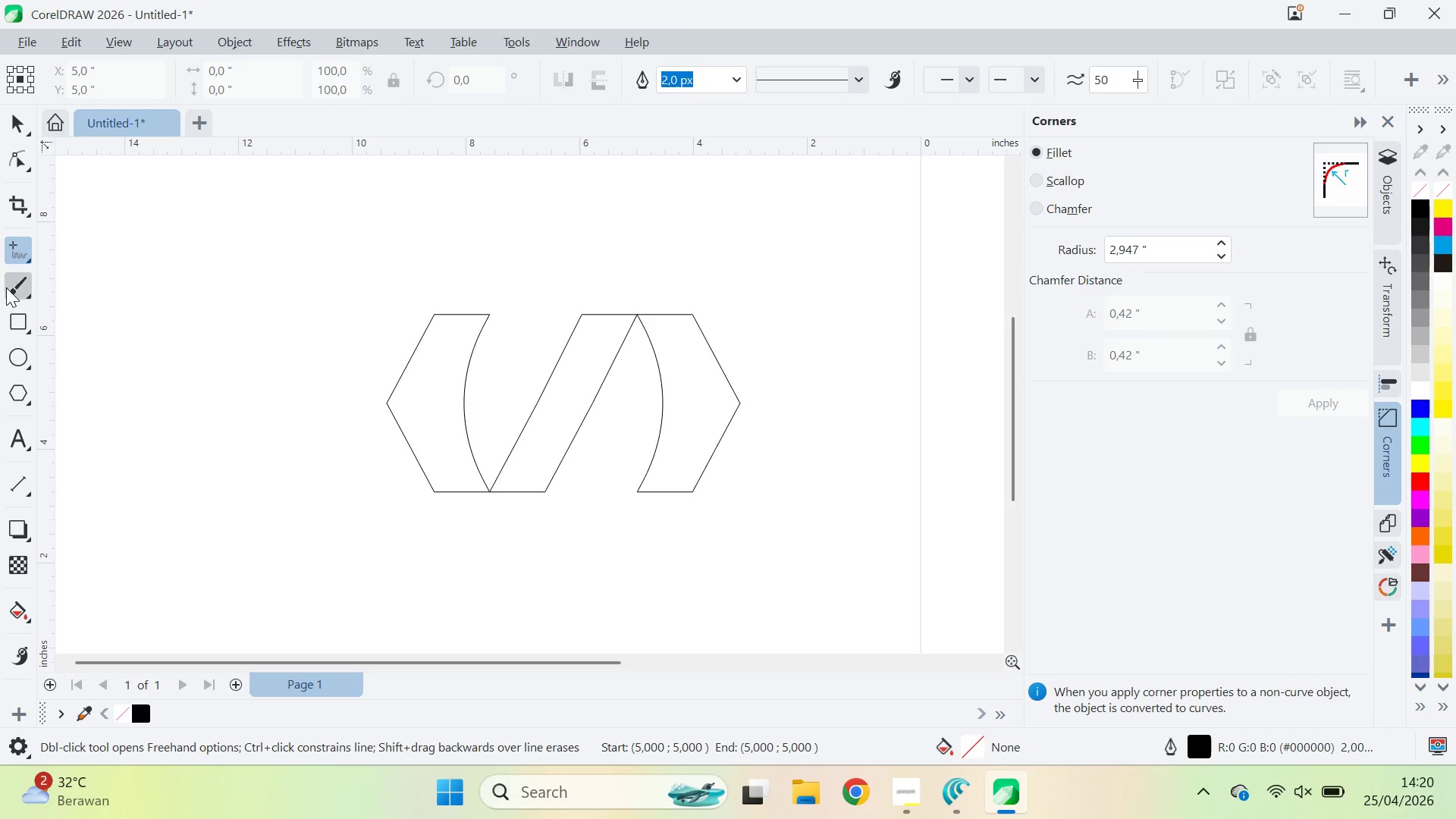 
left_click([8, 254])
 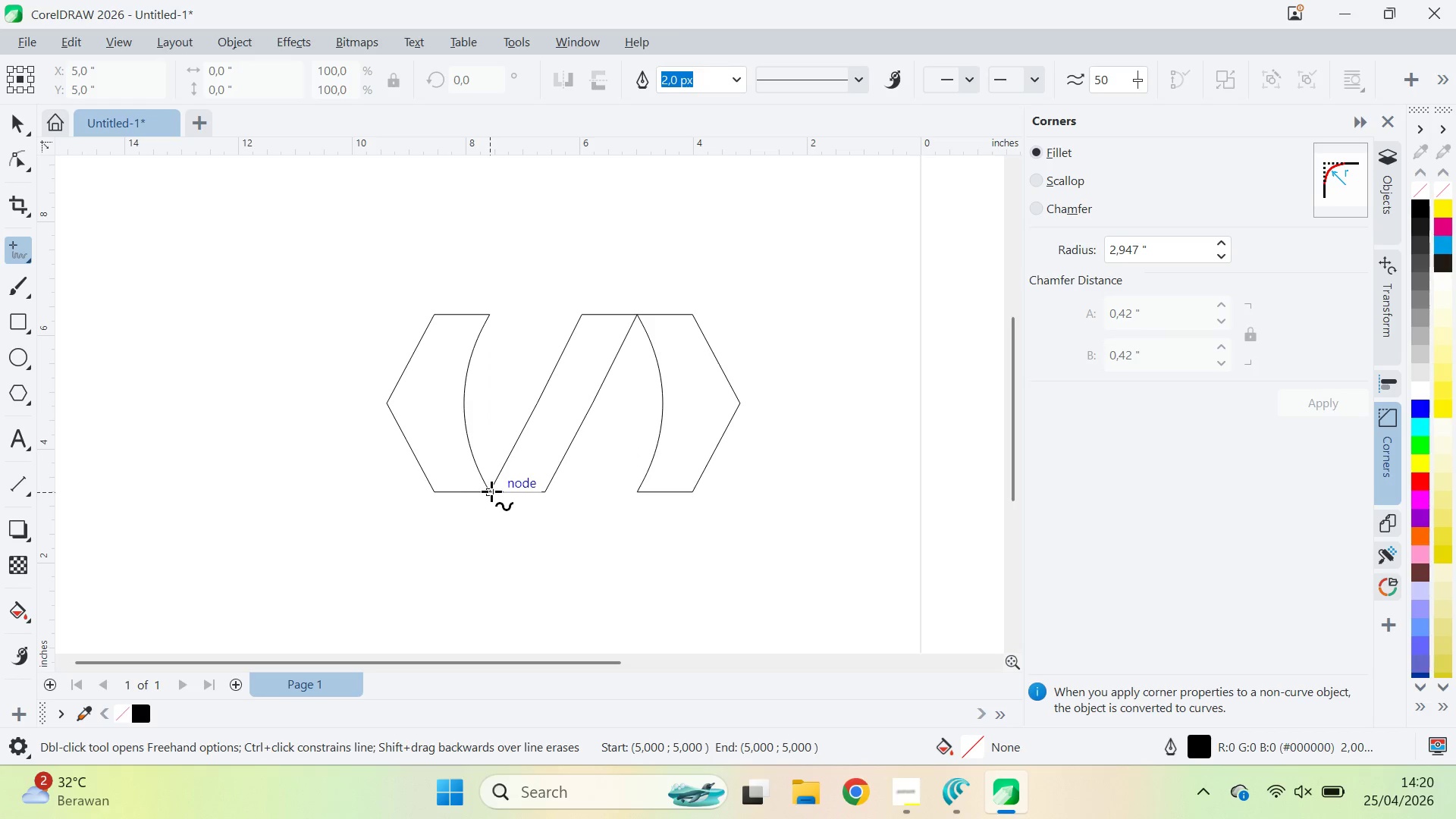 
left_click([491, 491])
 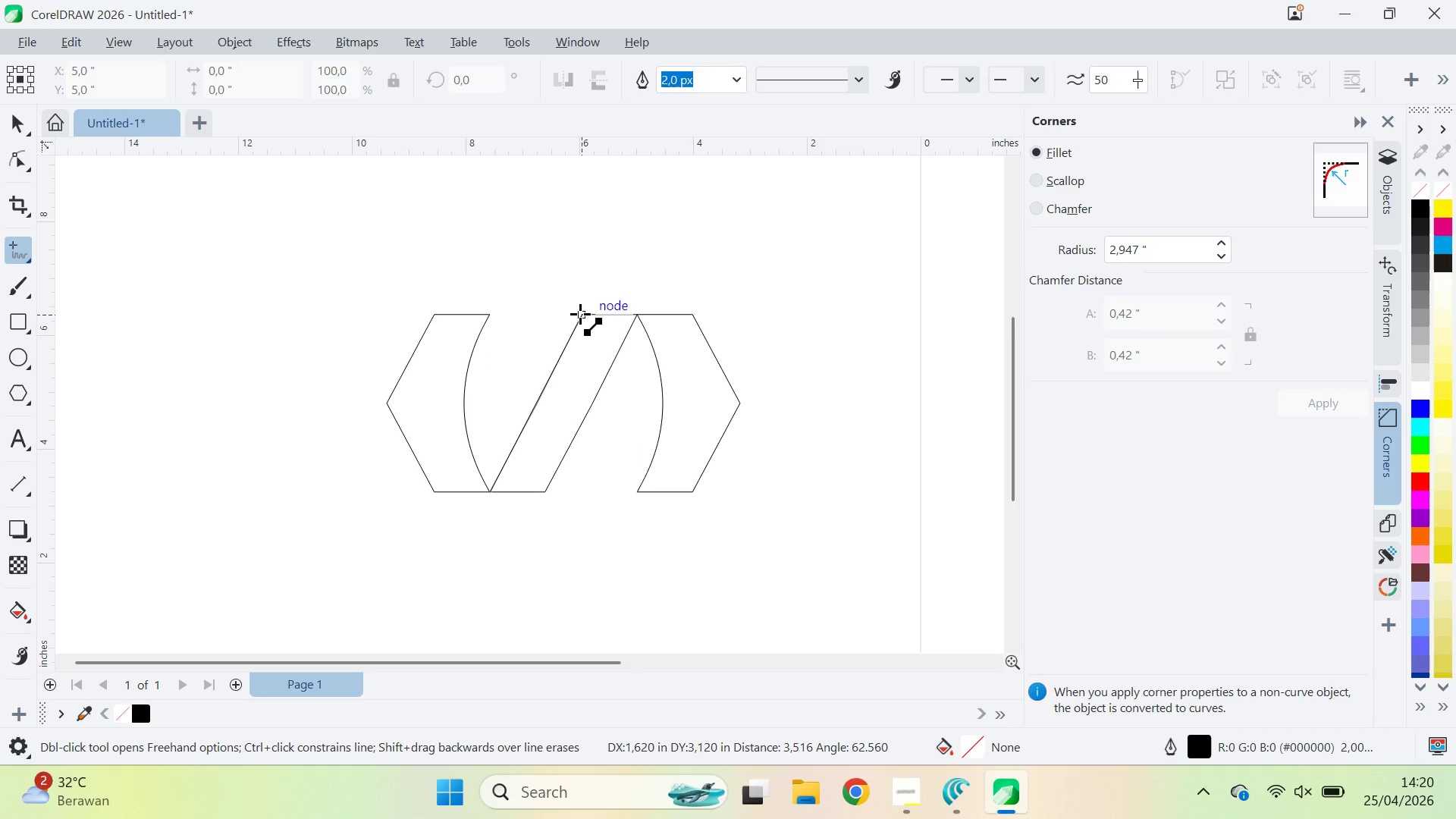 
wait(6.12)
 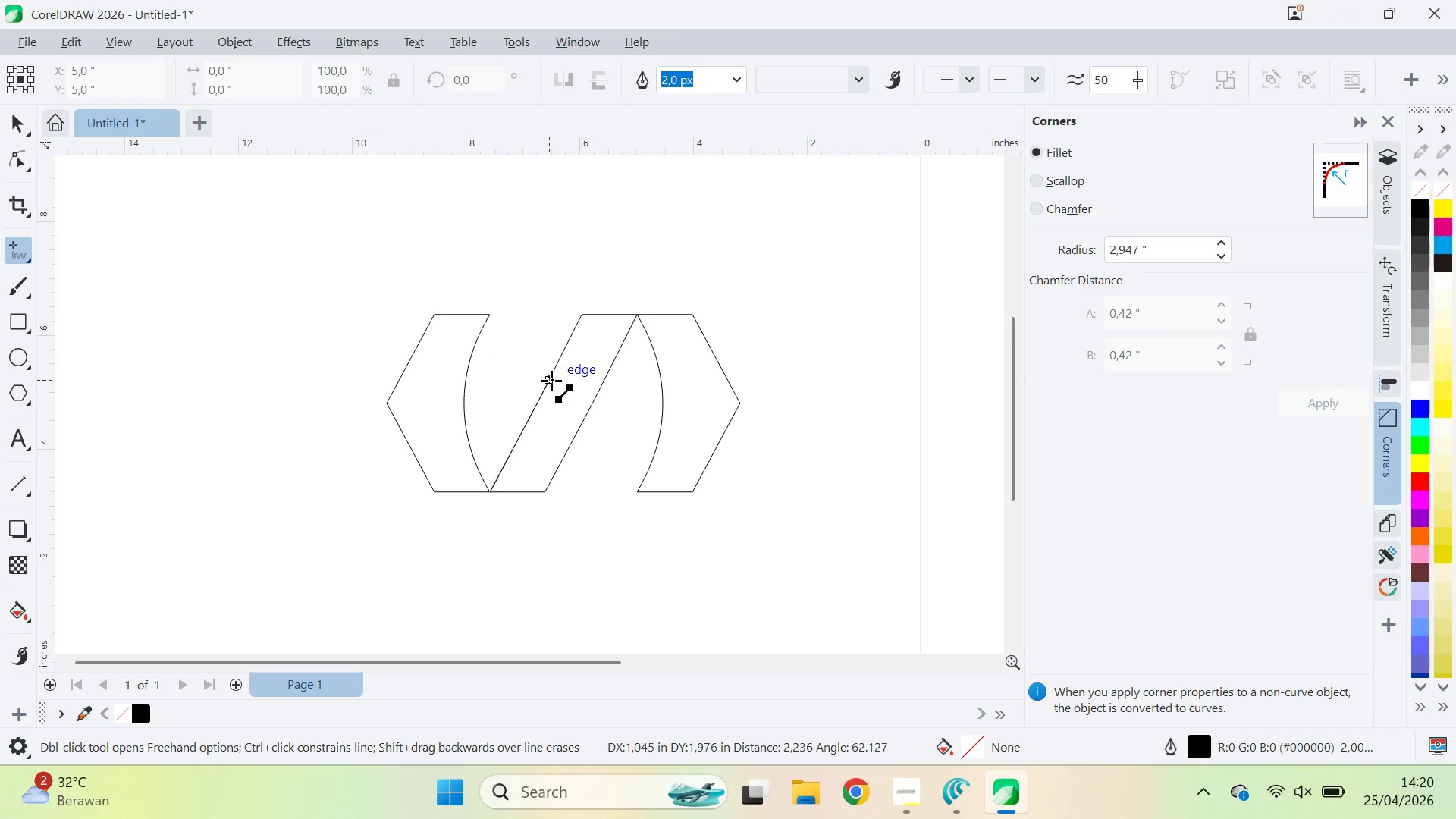 
left_click([578, 400])
 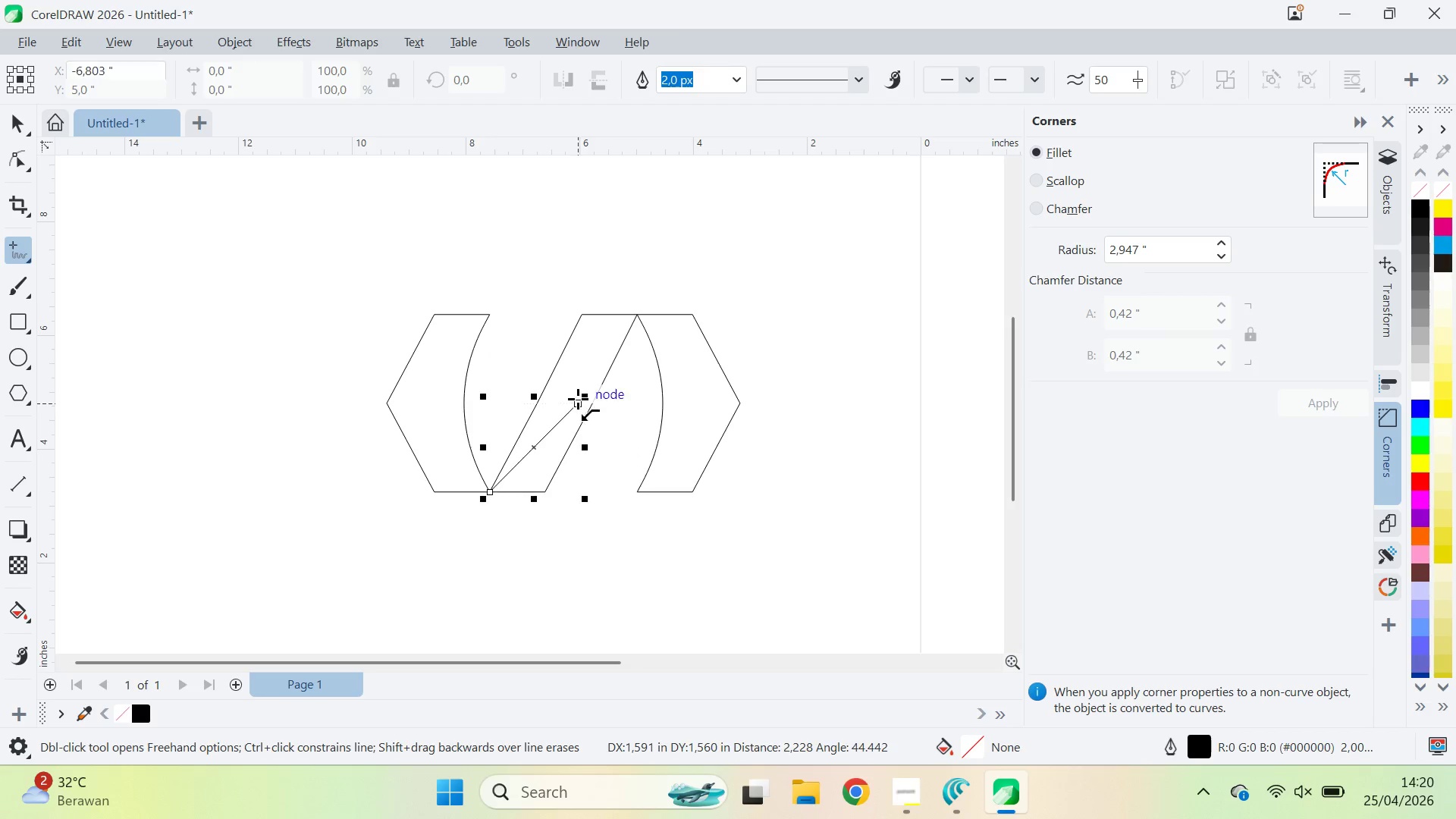 
key(Control+ControlLeft)
 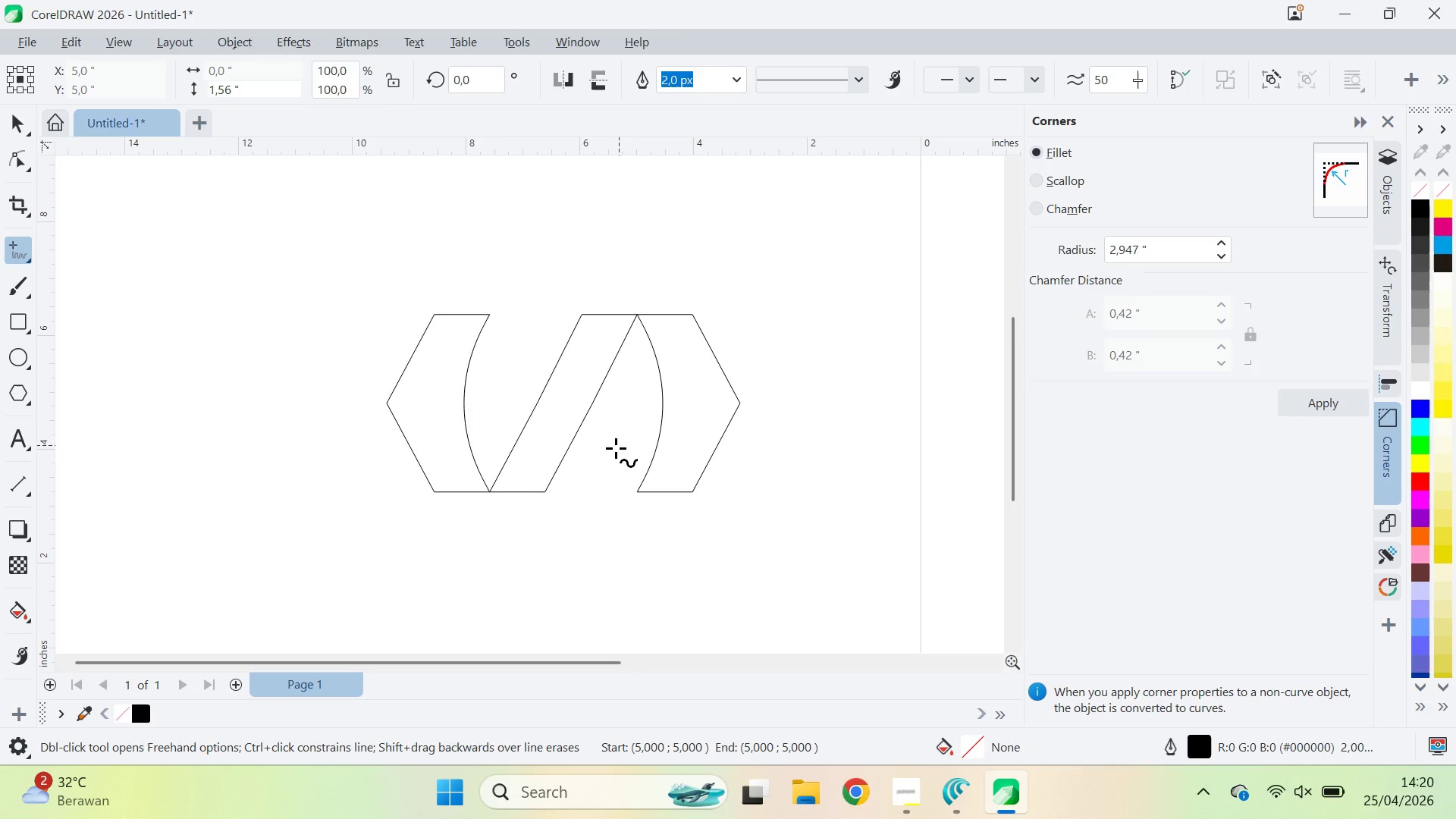 
key(Control+Z)
 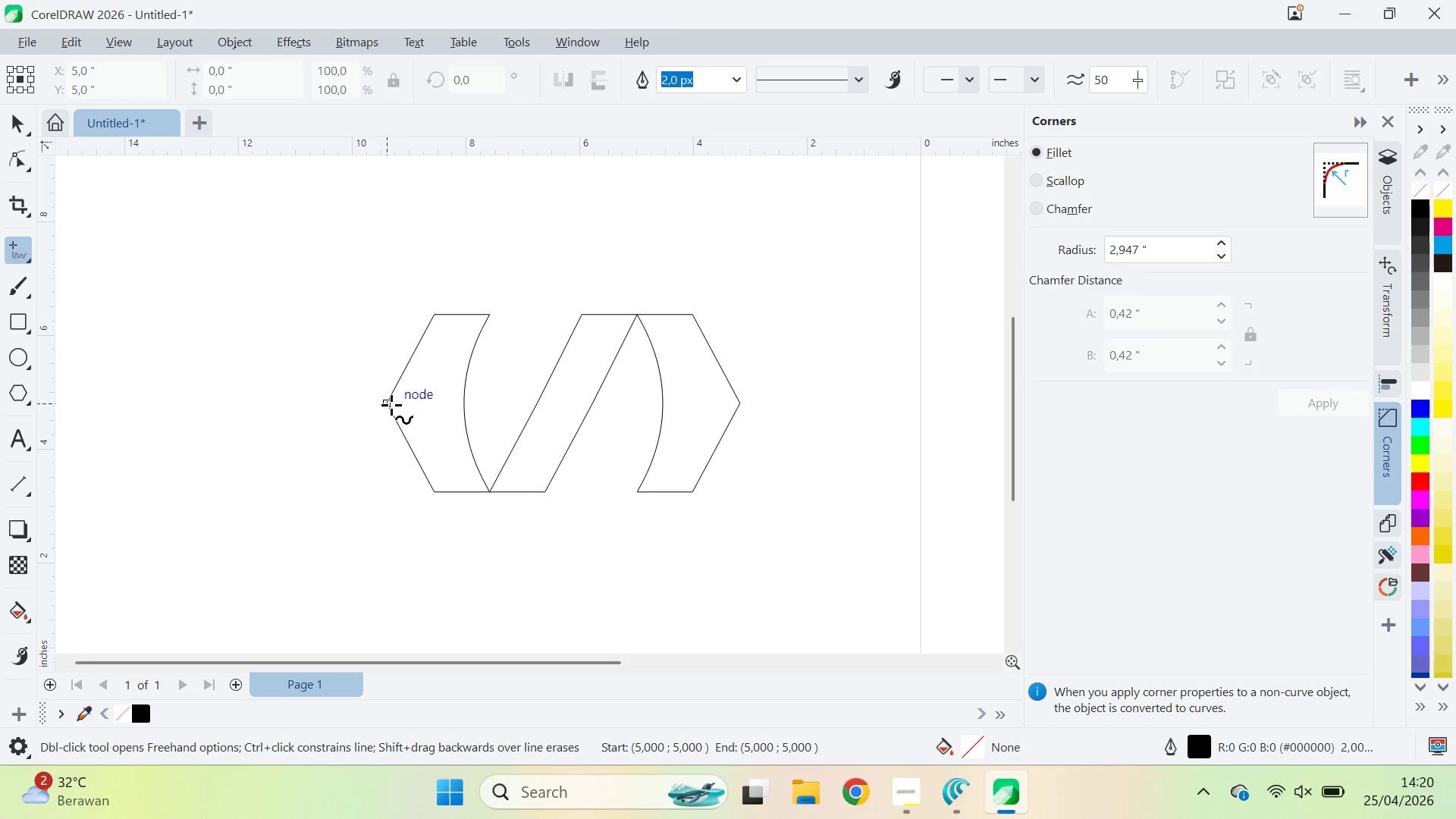 
left_click([384, 397])
 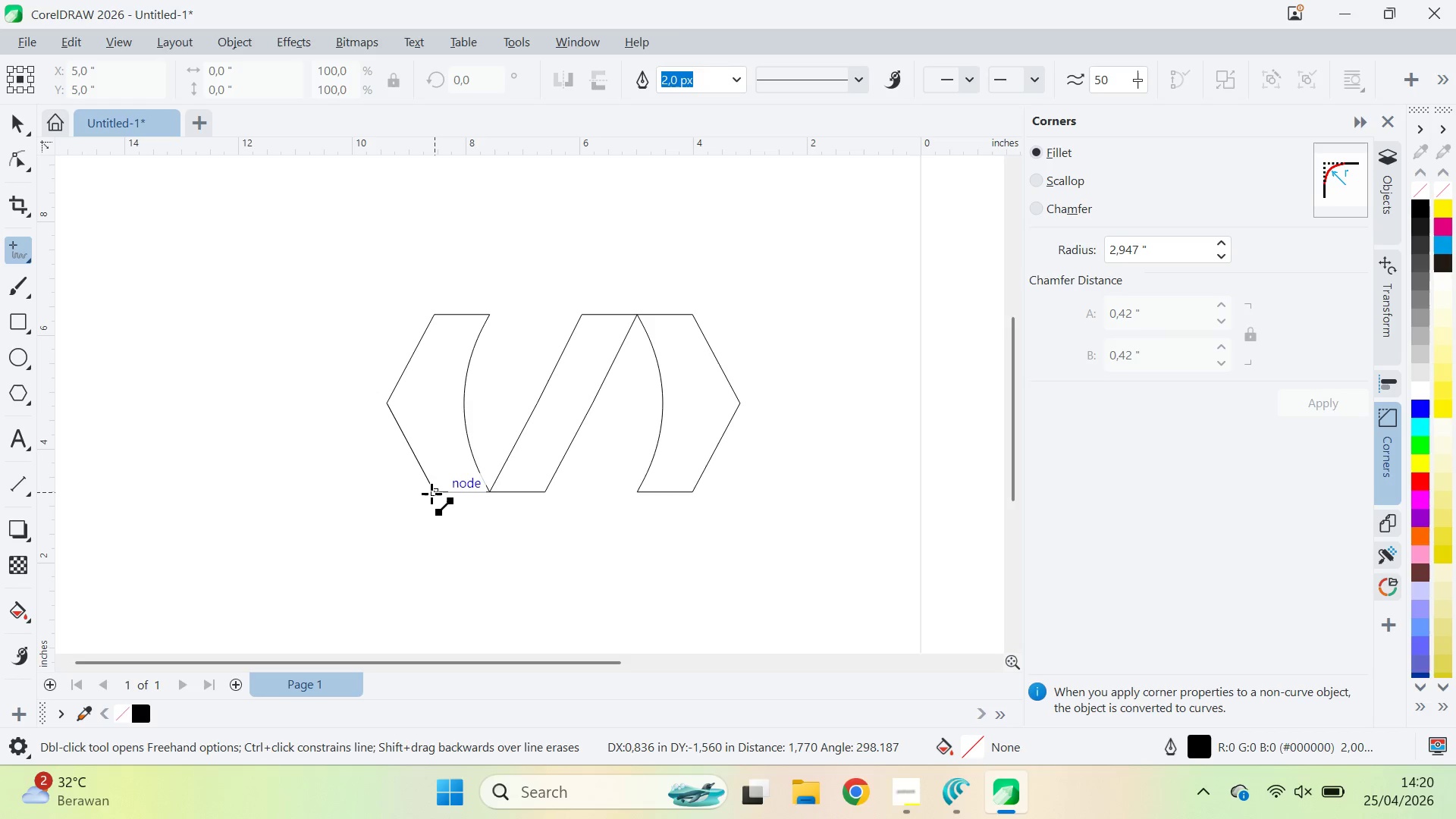 
left_click([432, 494])
 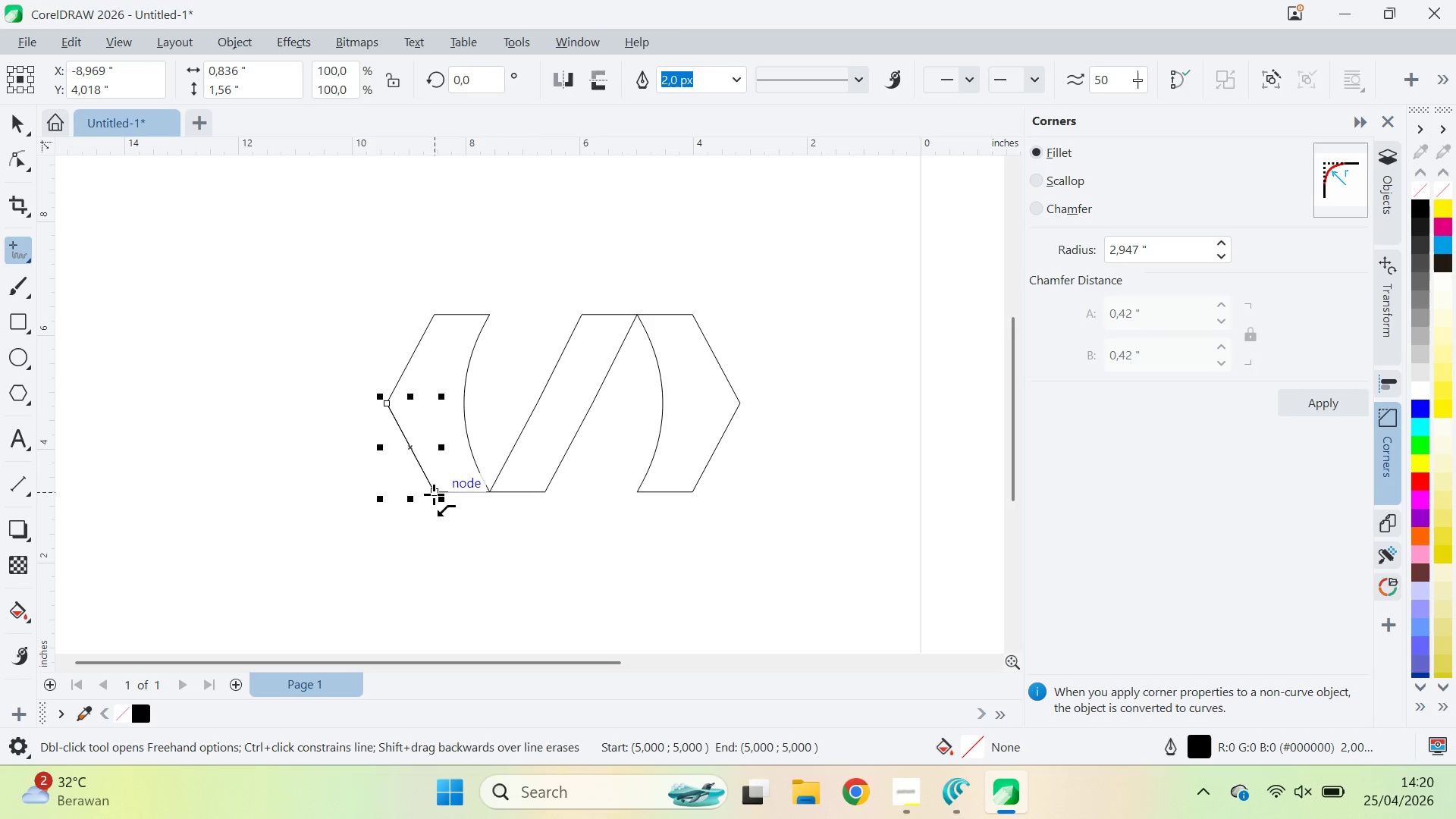 
left_click([435, 494])
 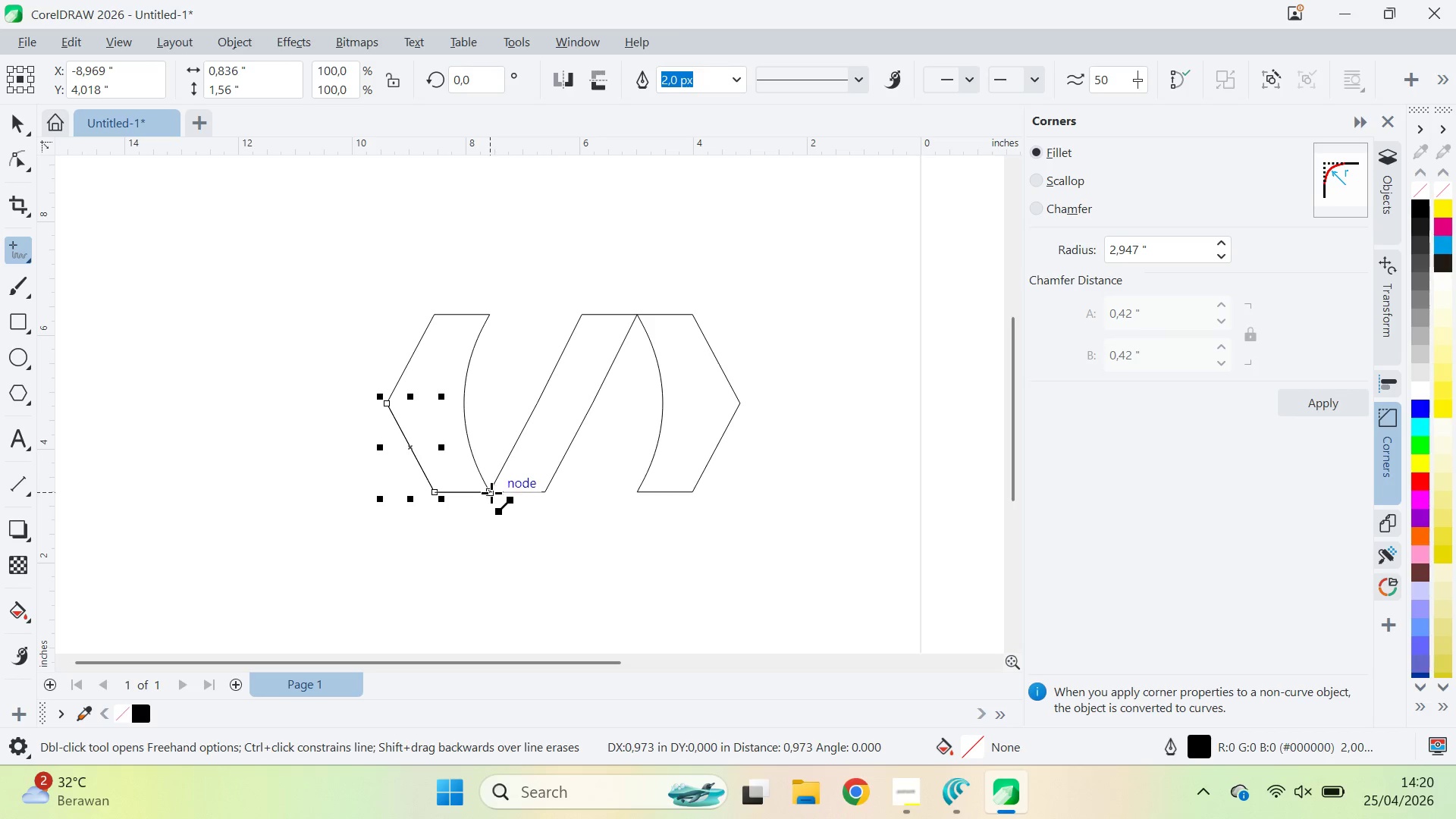 
left_click([491, 493])
 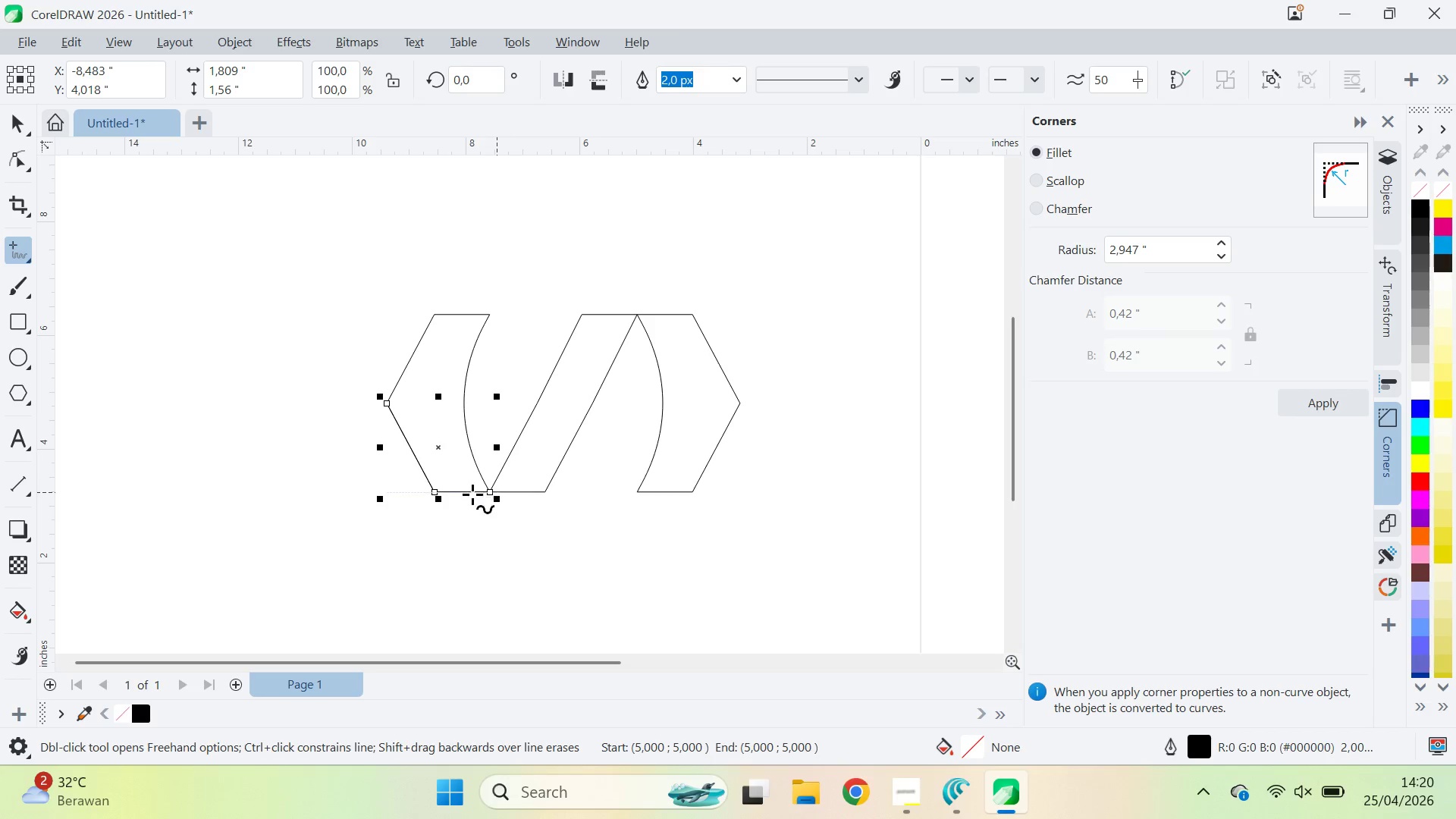 
key(V)
 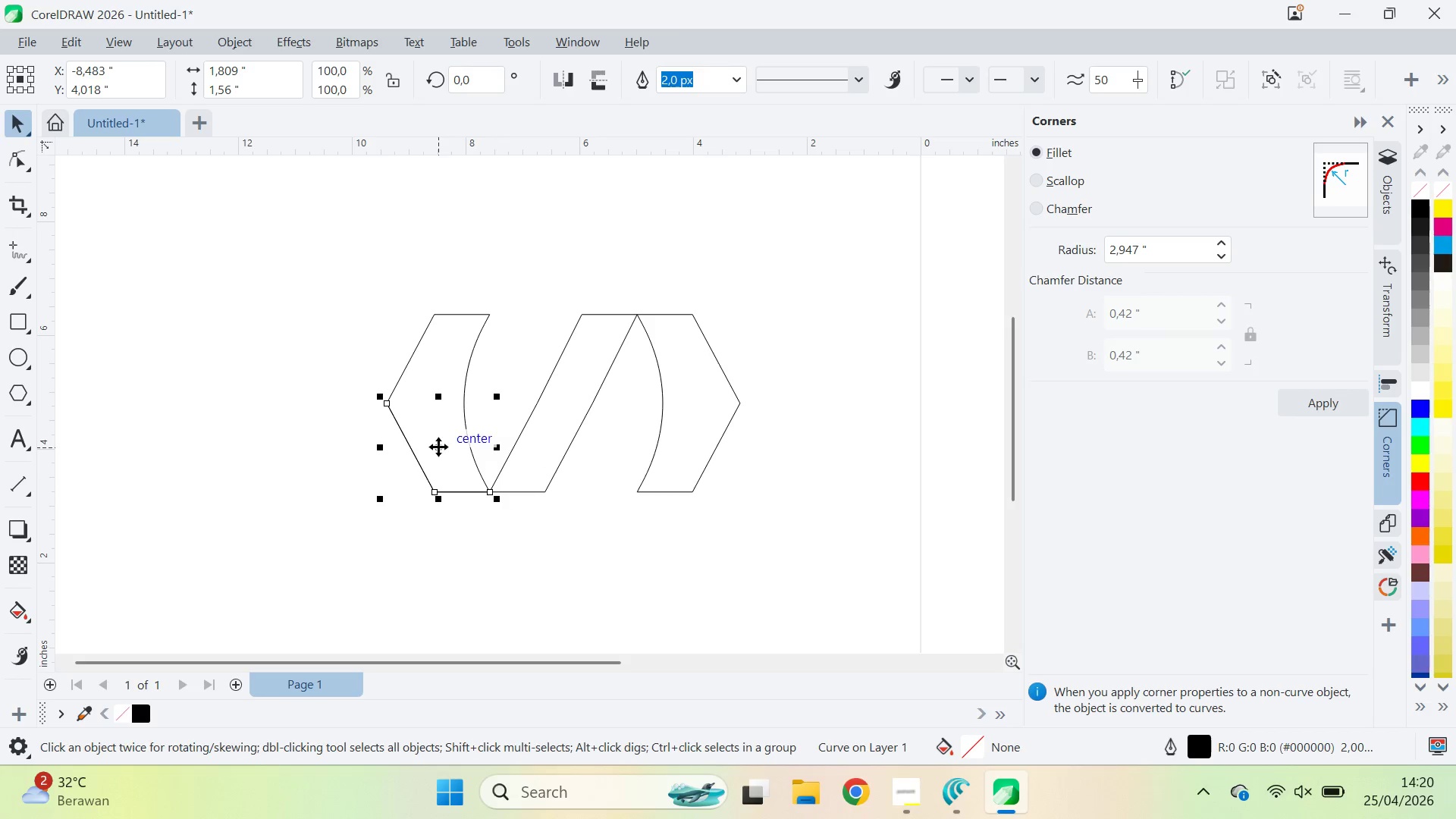 
left_click_drag(start_coordinate=[438, 447], to_coordinate=[256, 482])
 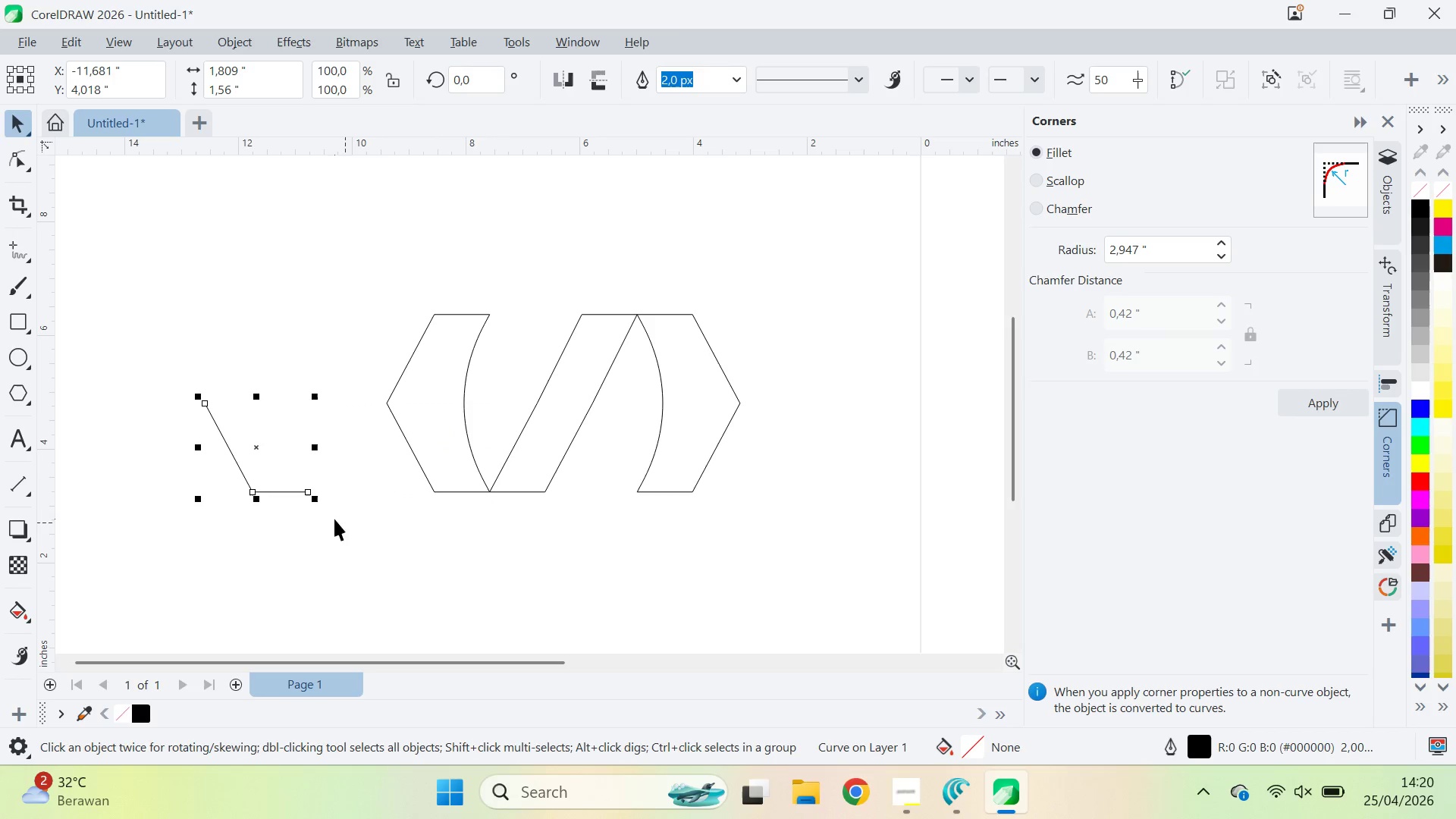 
hold_key(key=ShiftLeft, duration=0.39)
 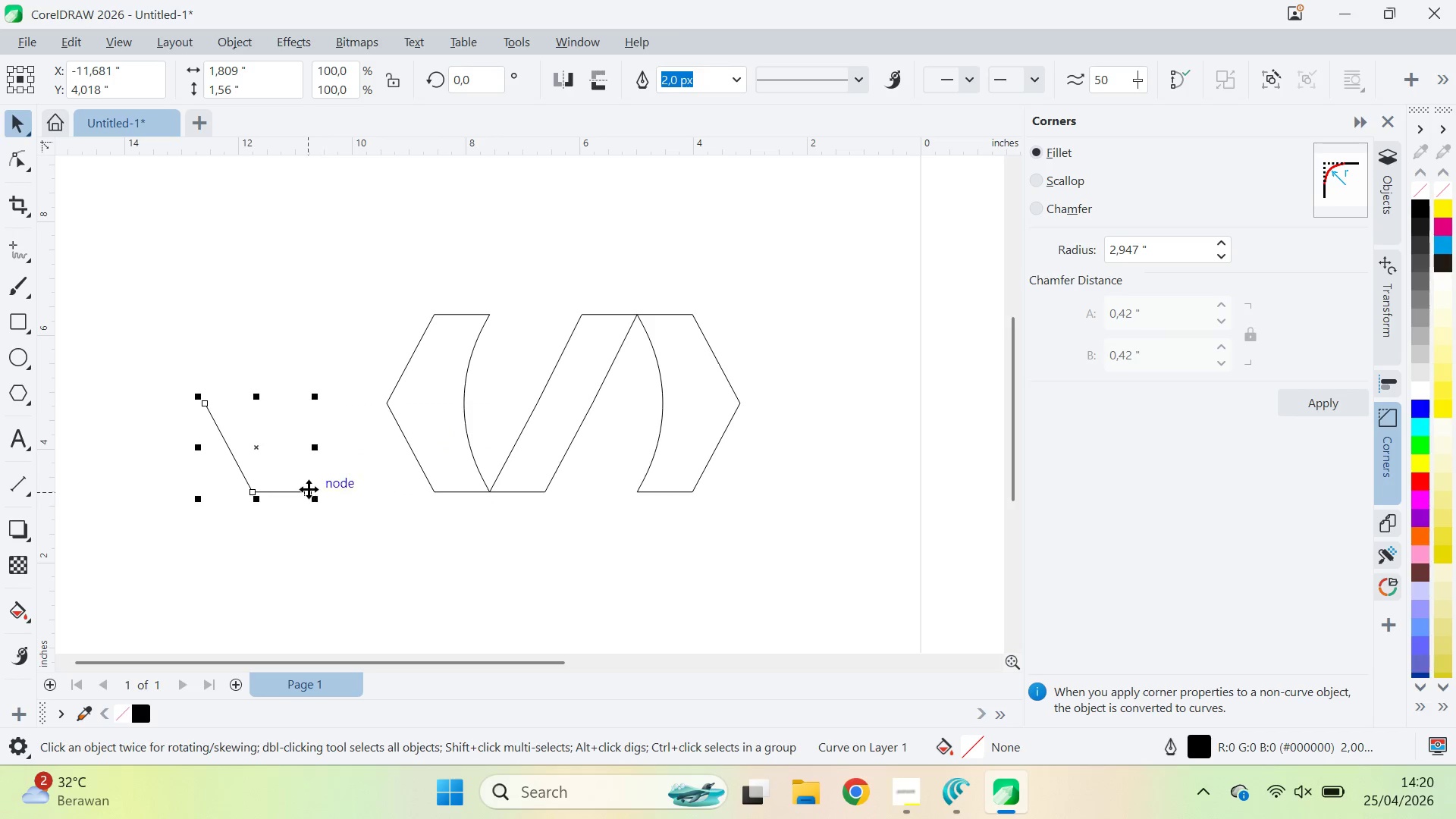 
left_click_drag(start_coordinate=[307, 492], to_coordinate=[432, 497])
 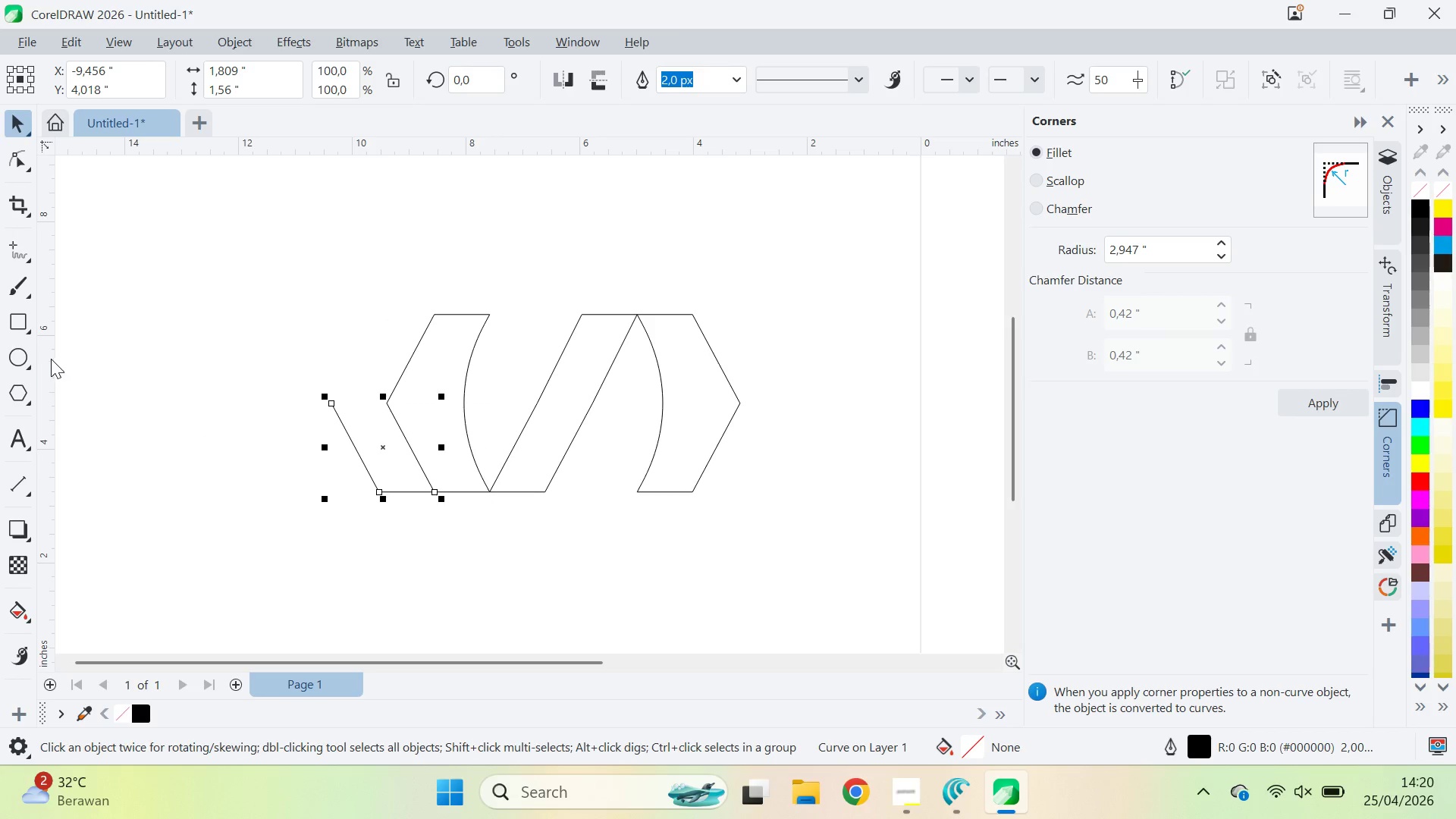 
hold_key(key=ShiftLeft, duration=1.16)
 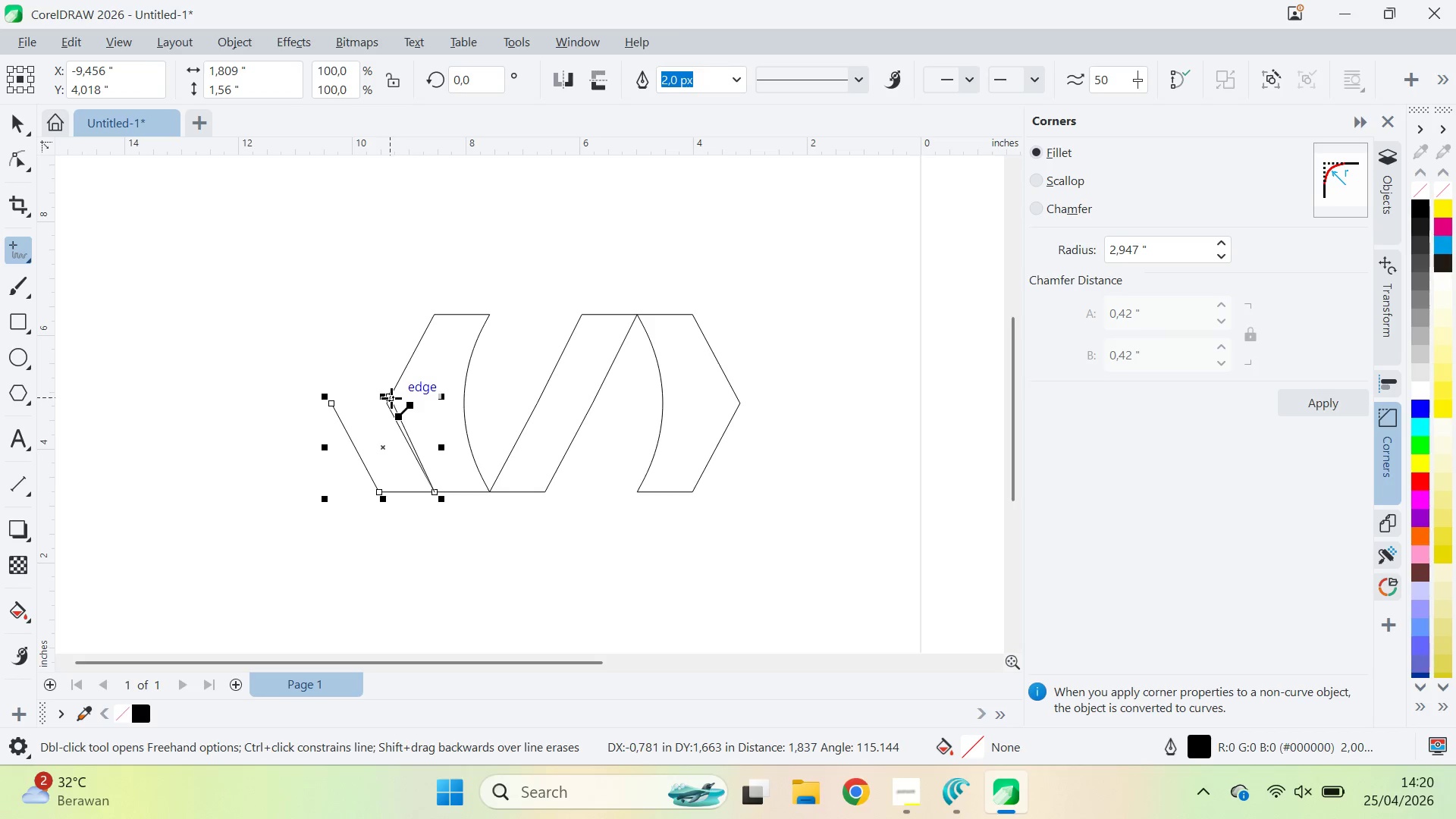 
left_click([384, 398])
 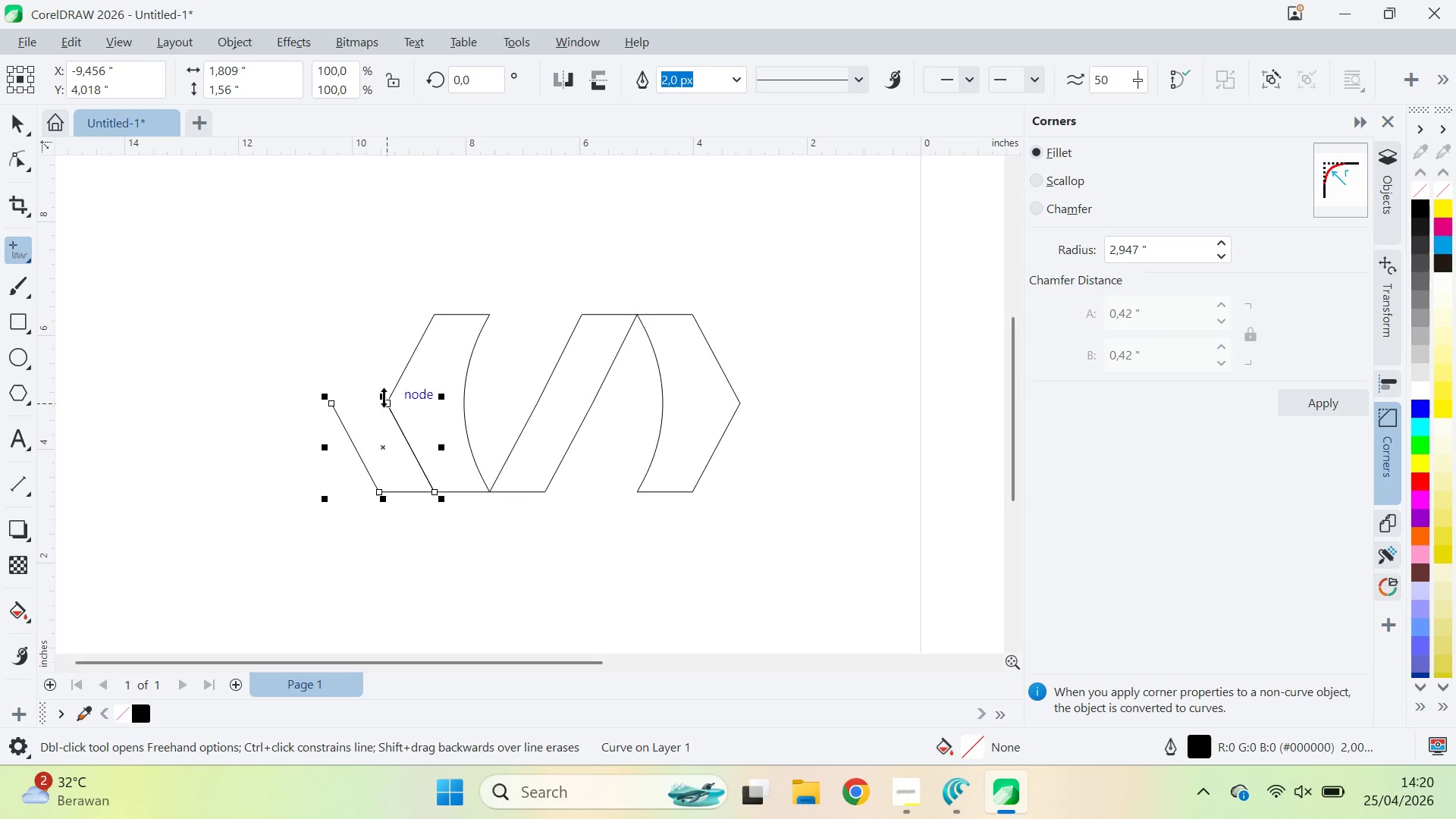 
key(V)
 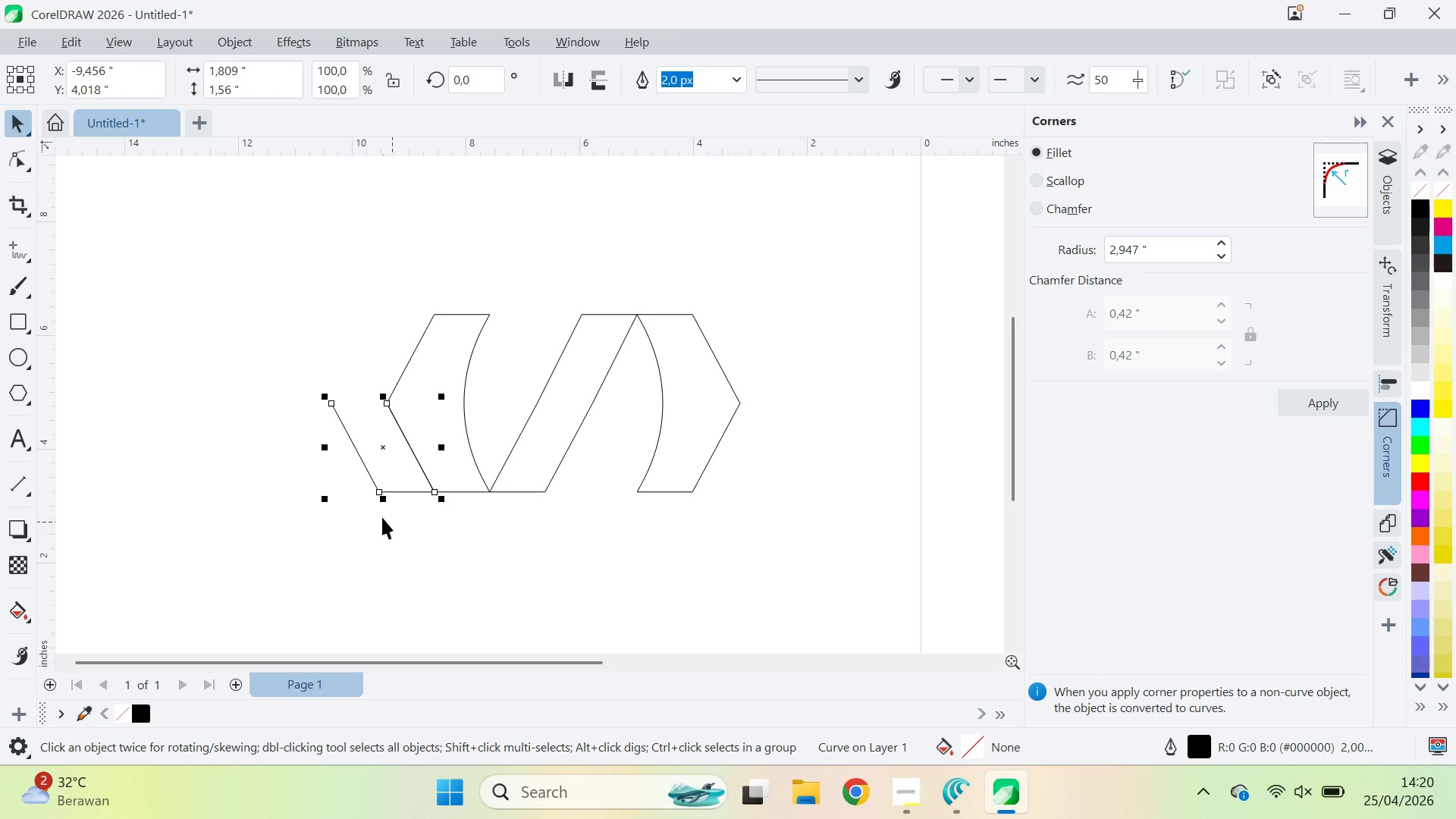 
hold_key(key=ControlLeft, duration=1.03)
left_click_drag(start_coordinate=[379, 503], to_coordinate=[378, 378])
 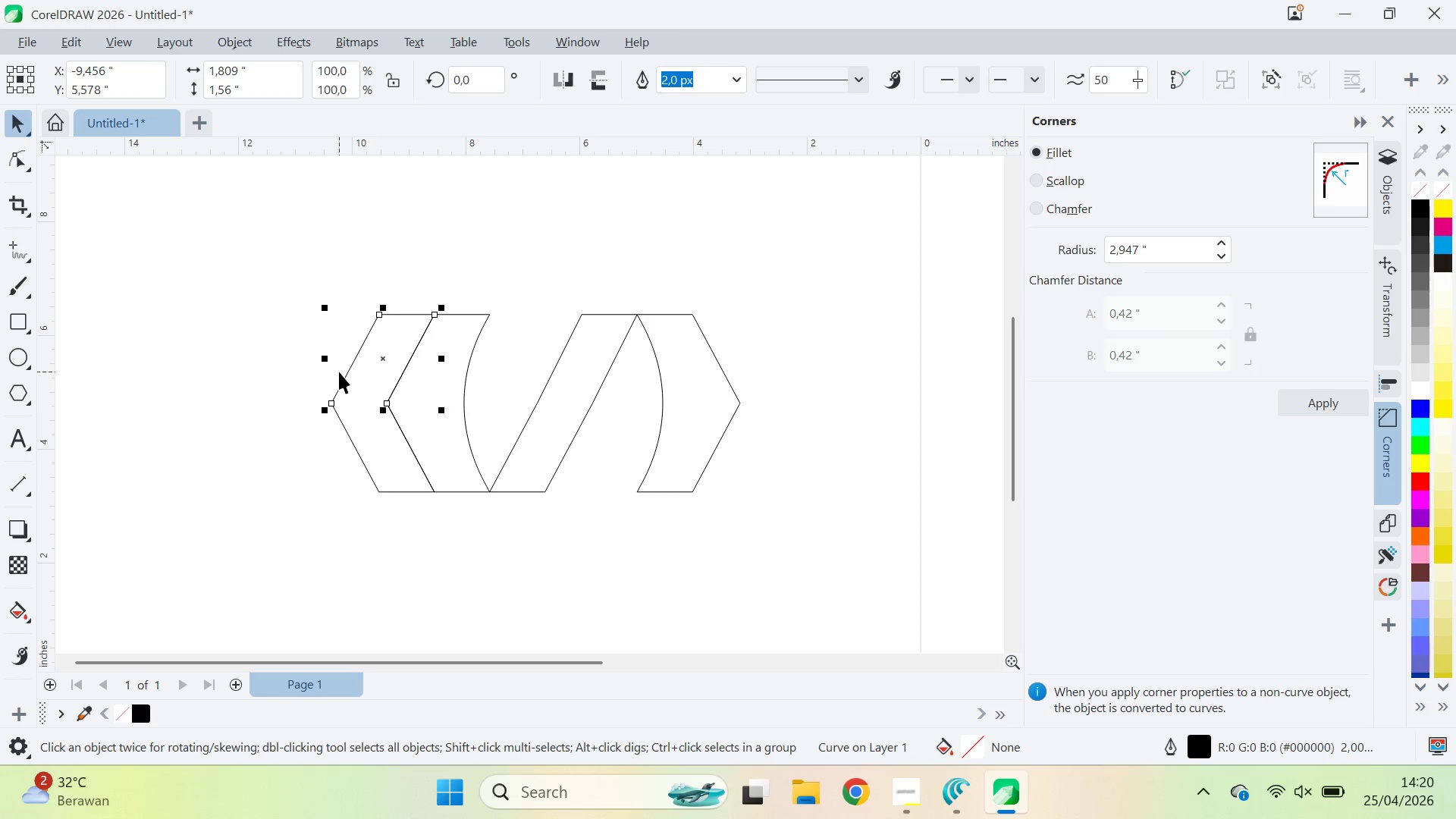 
right_click([378, 378])
 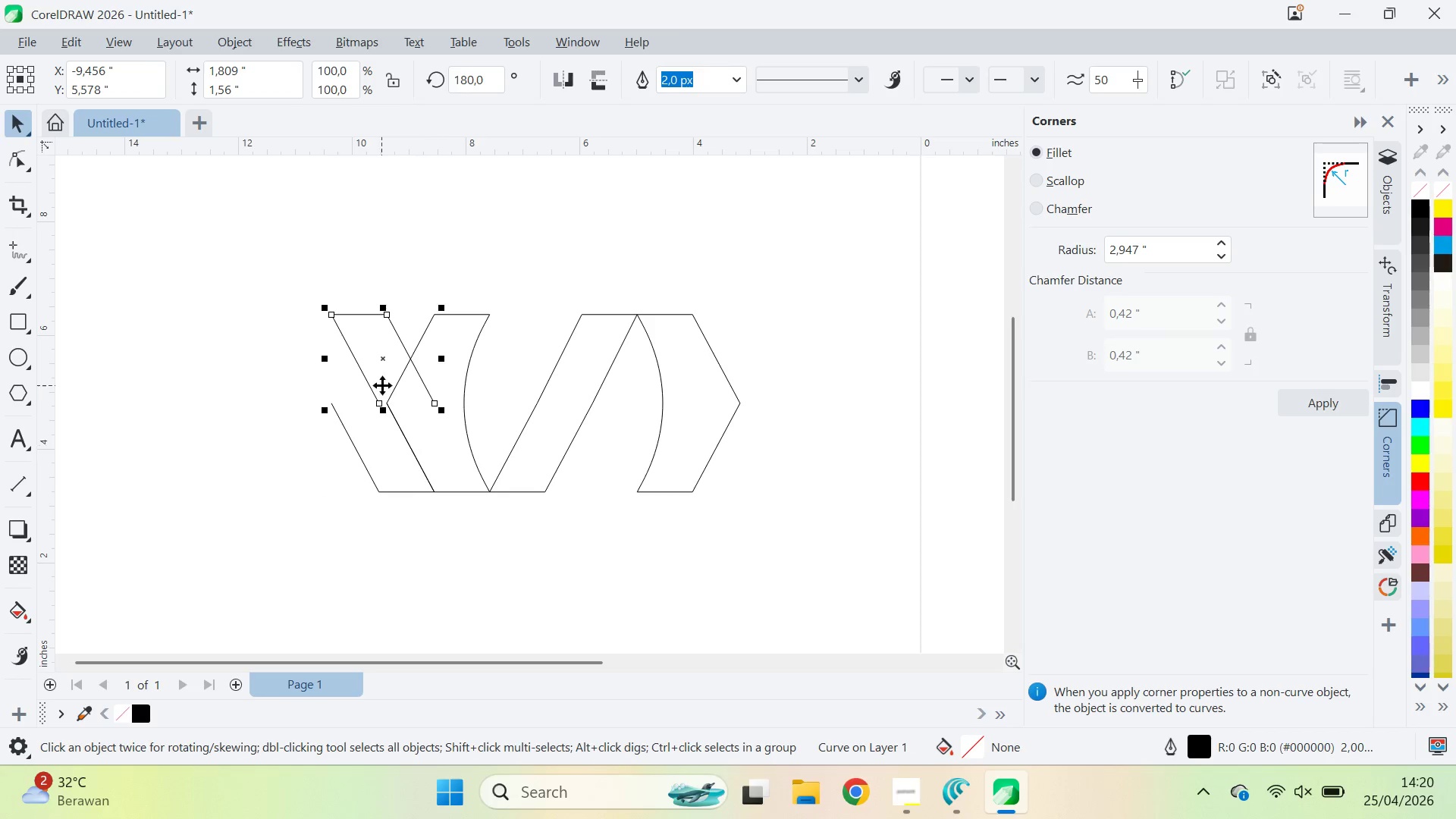 
left_click_drag(start_coordinate=[379, 403], to_coordinate=[334, 404])
 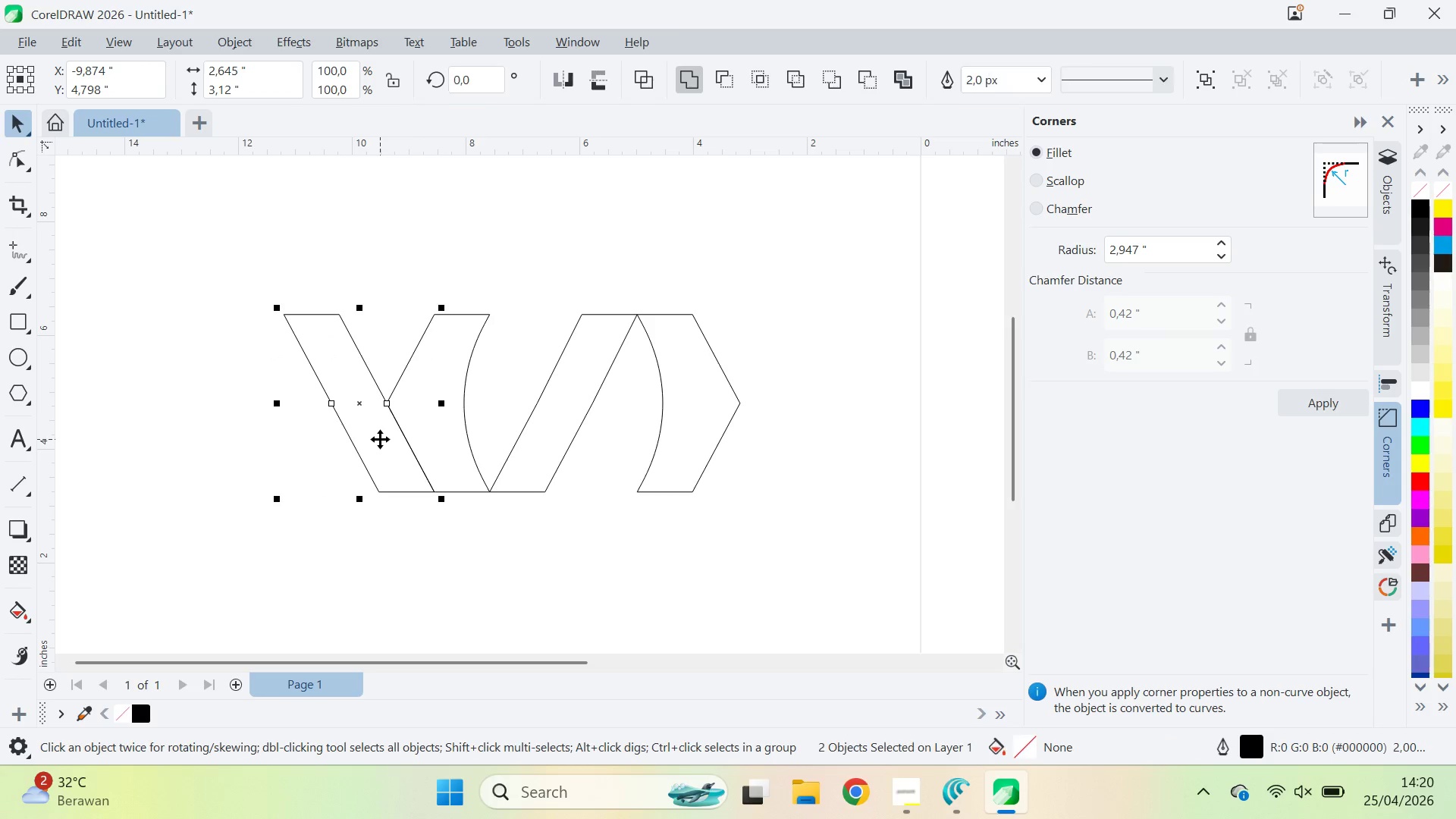 
hold_key(key=ShiftLeft, duration=0.83)
 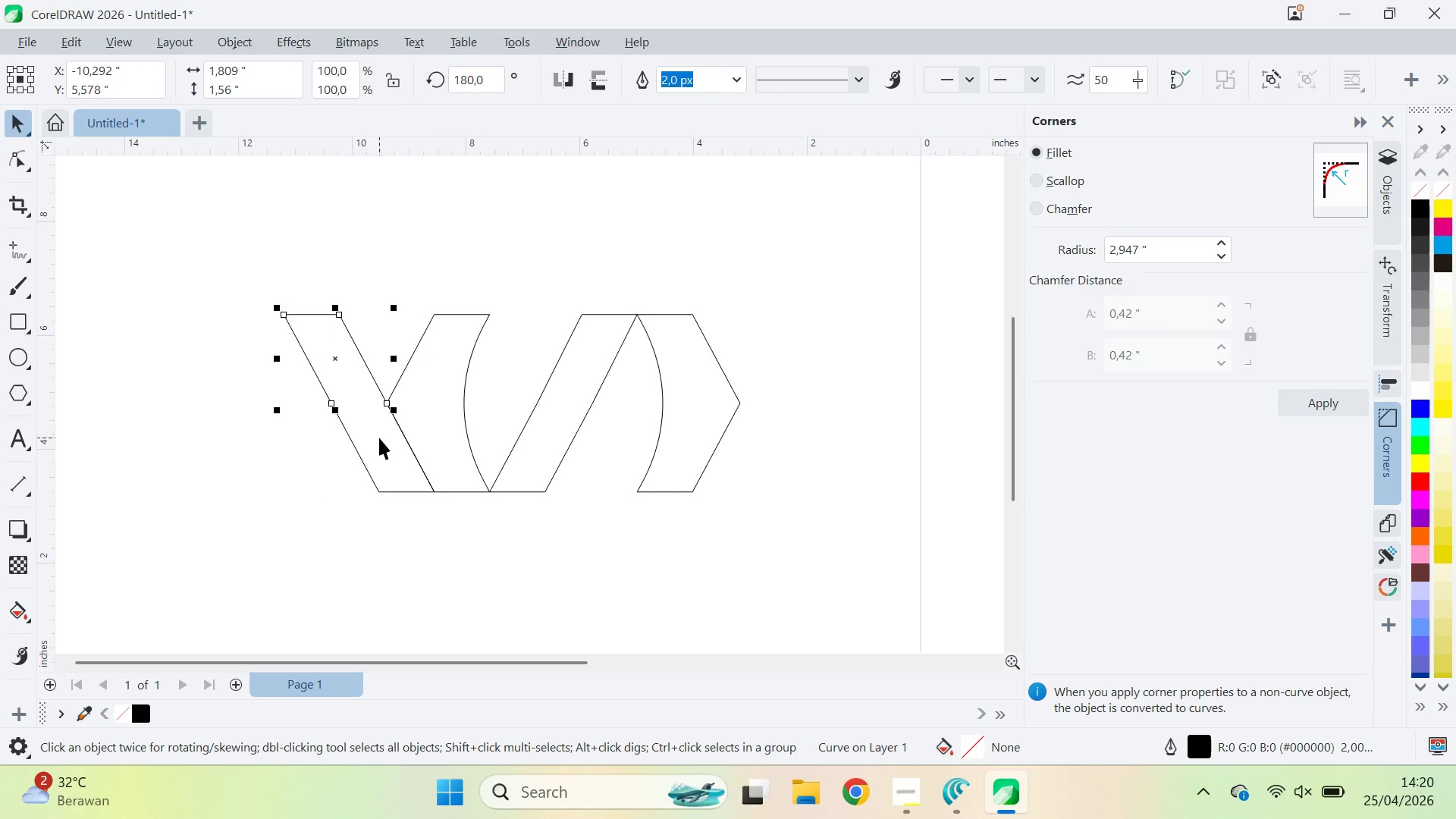 
hold_key(key=ShiftLeft, duration=0.34)
 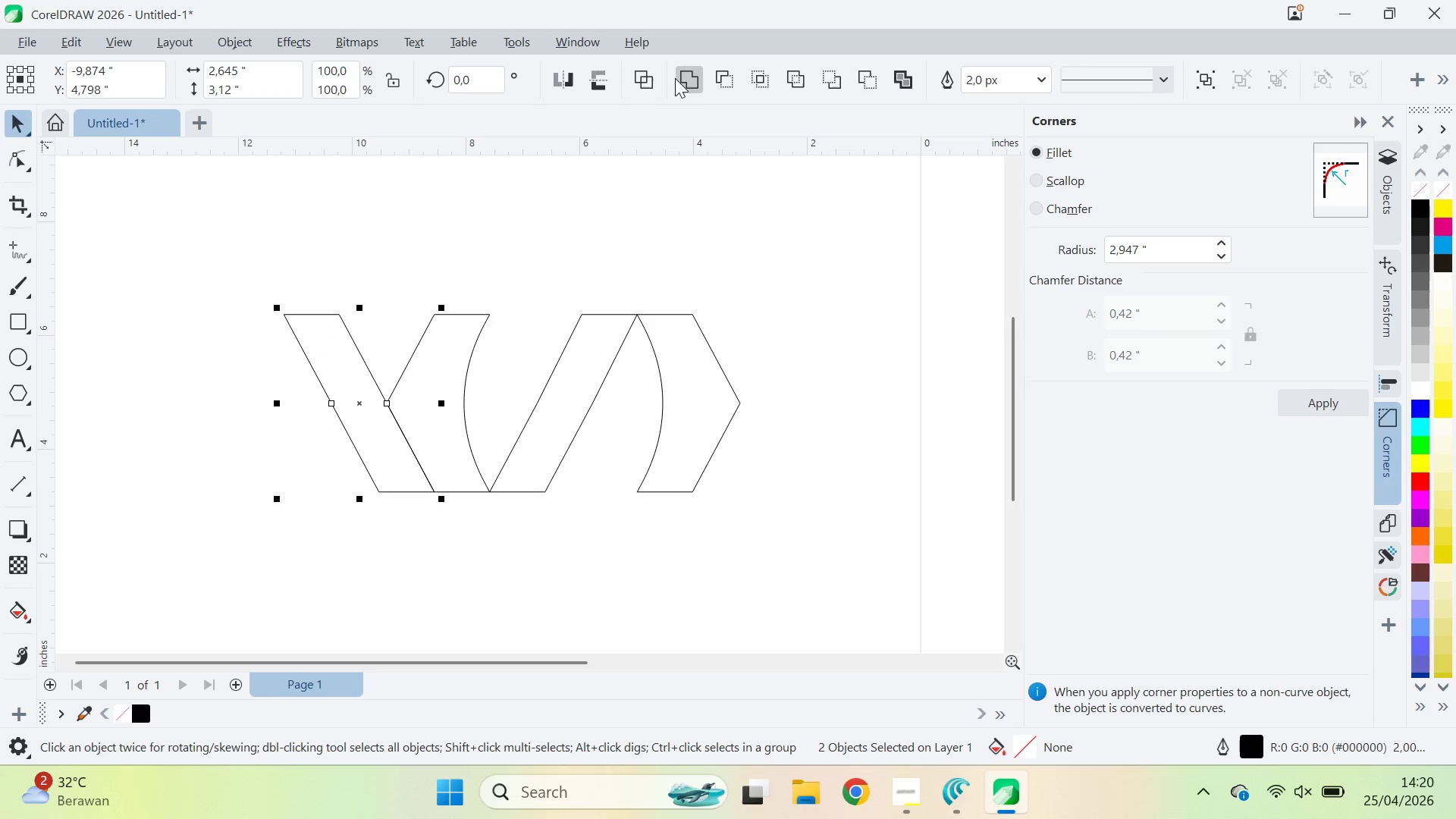 
left_click([690, 84])
 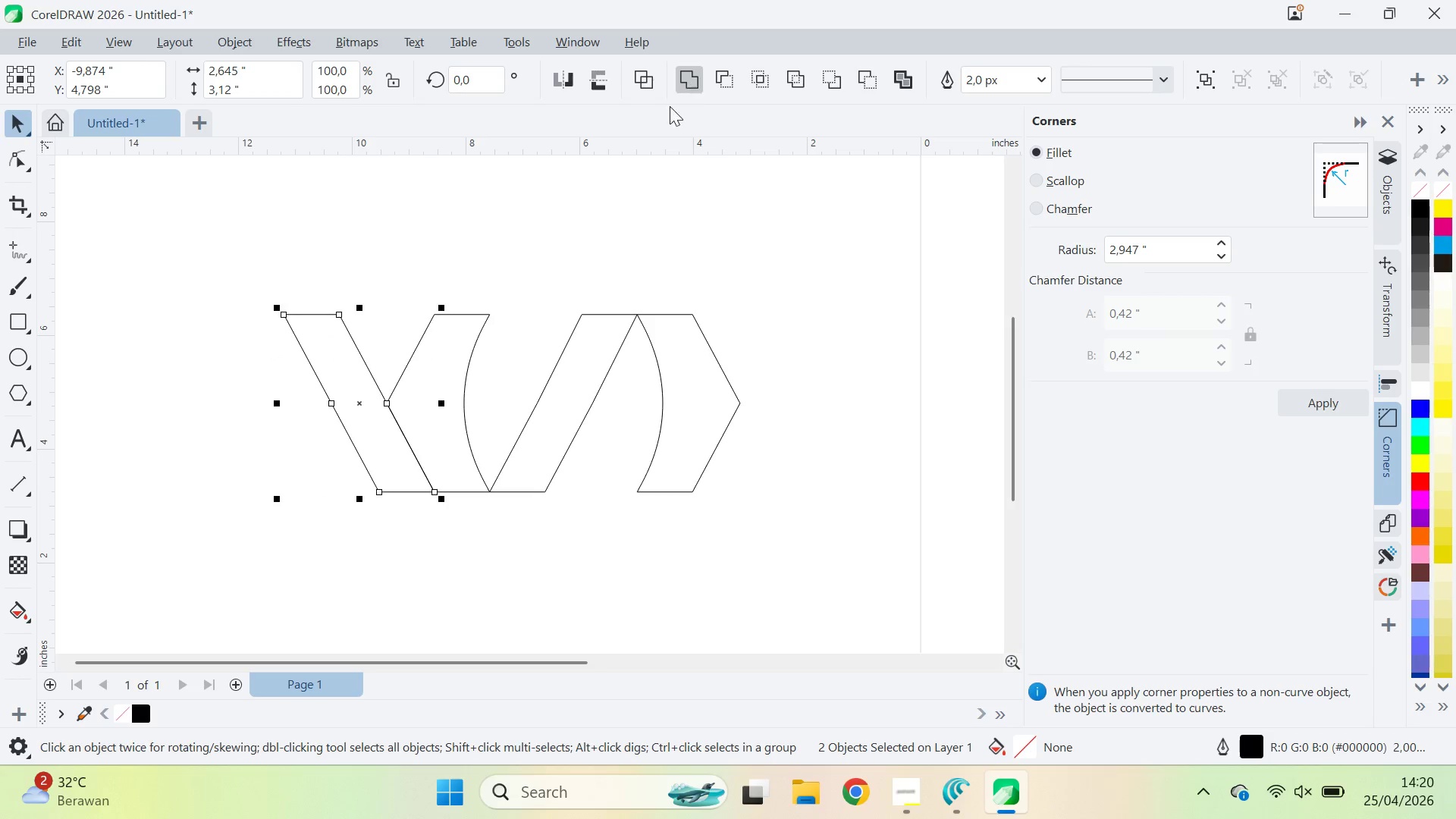 
key(A)
 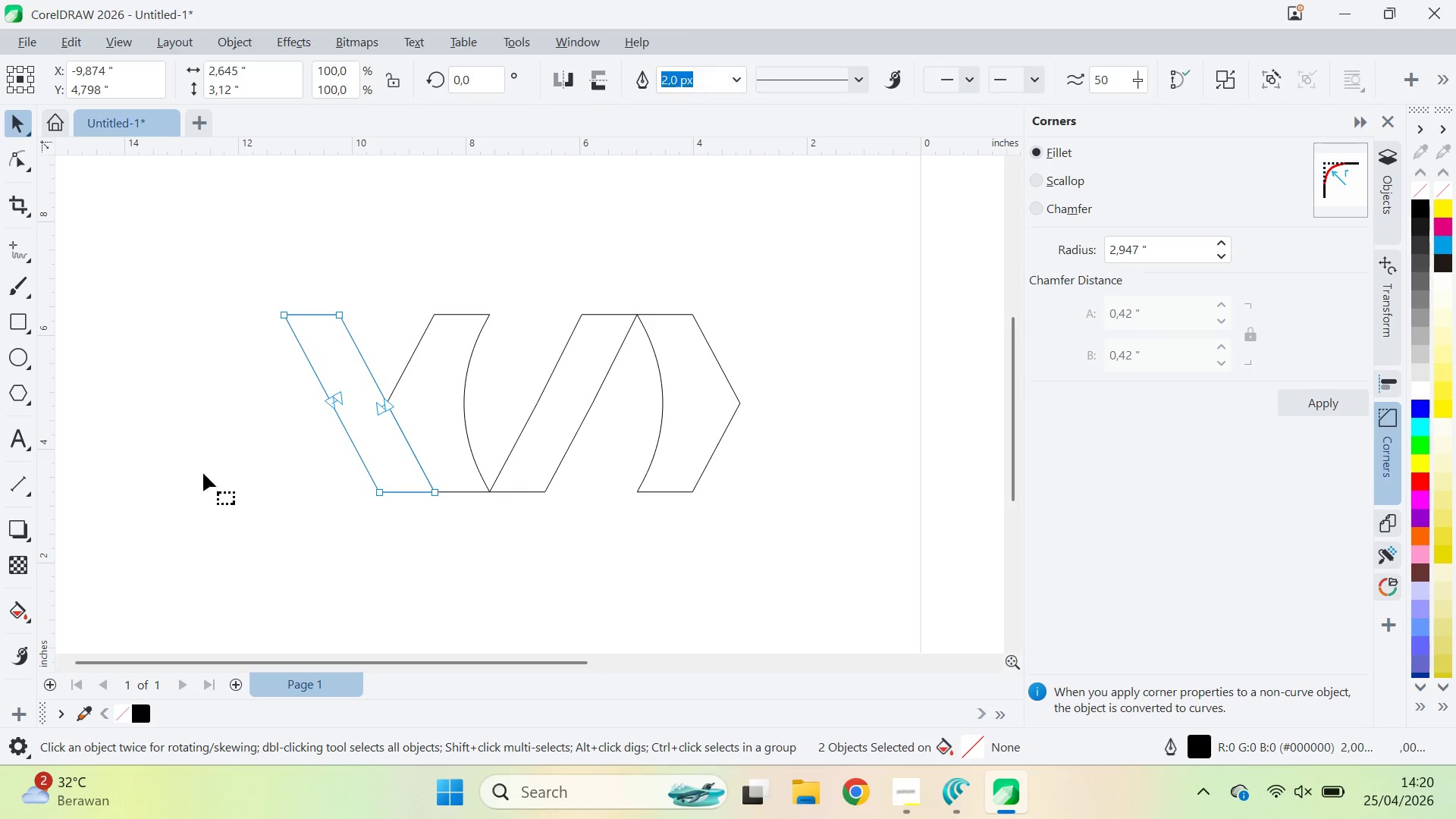 
left_click_drag(start_coordinate=[256, 460], to_coordinate=[363, 365])
 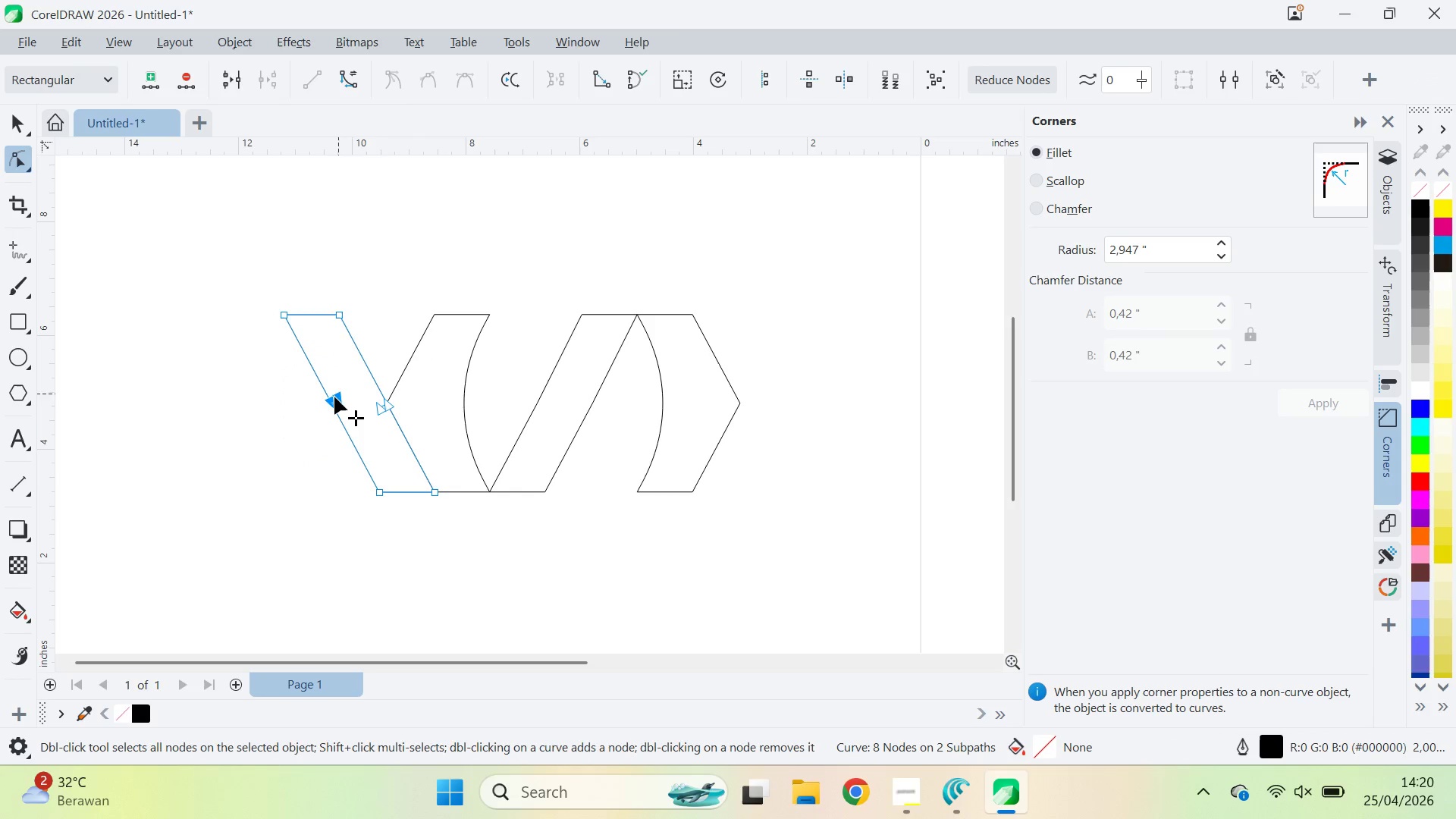 
right_click([330, 399])
 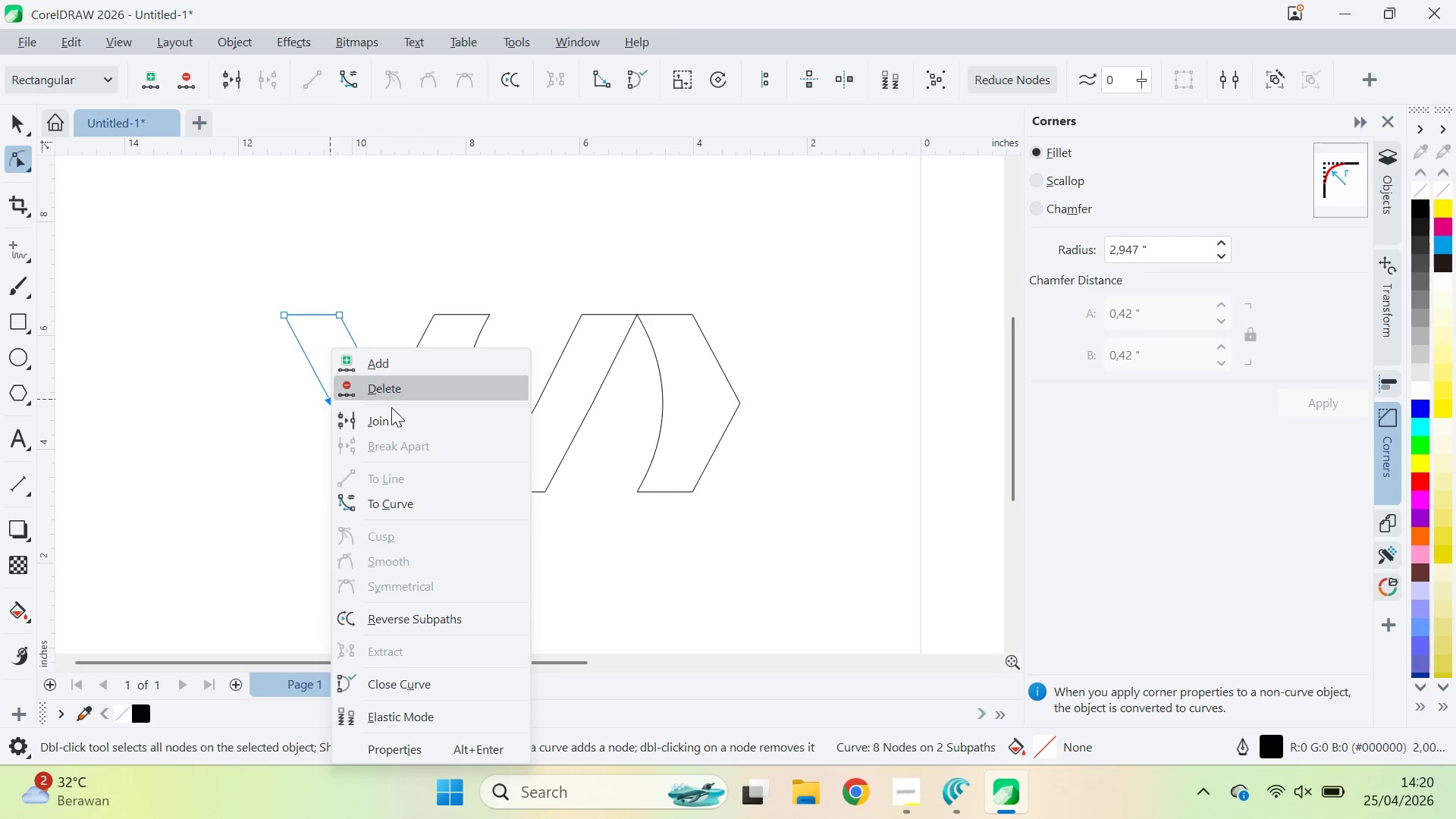 
left_click([391, 425])
 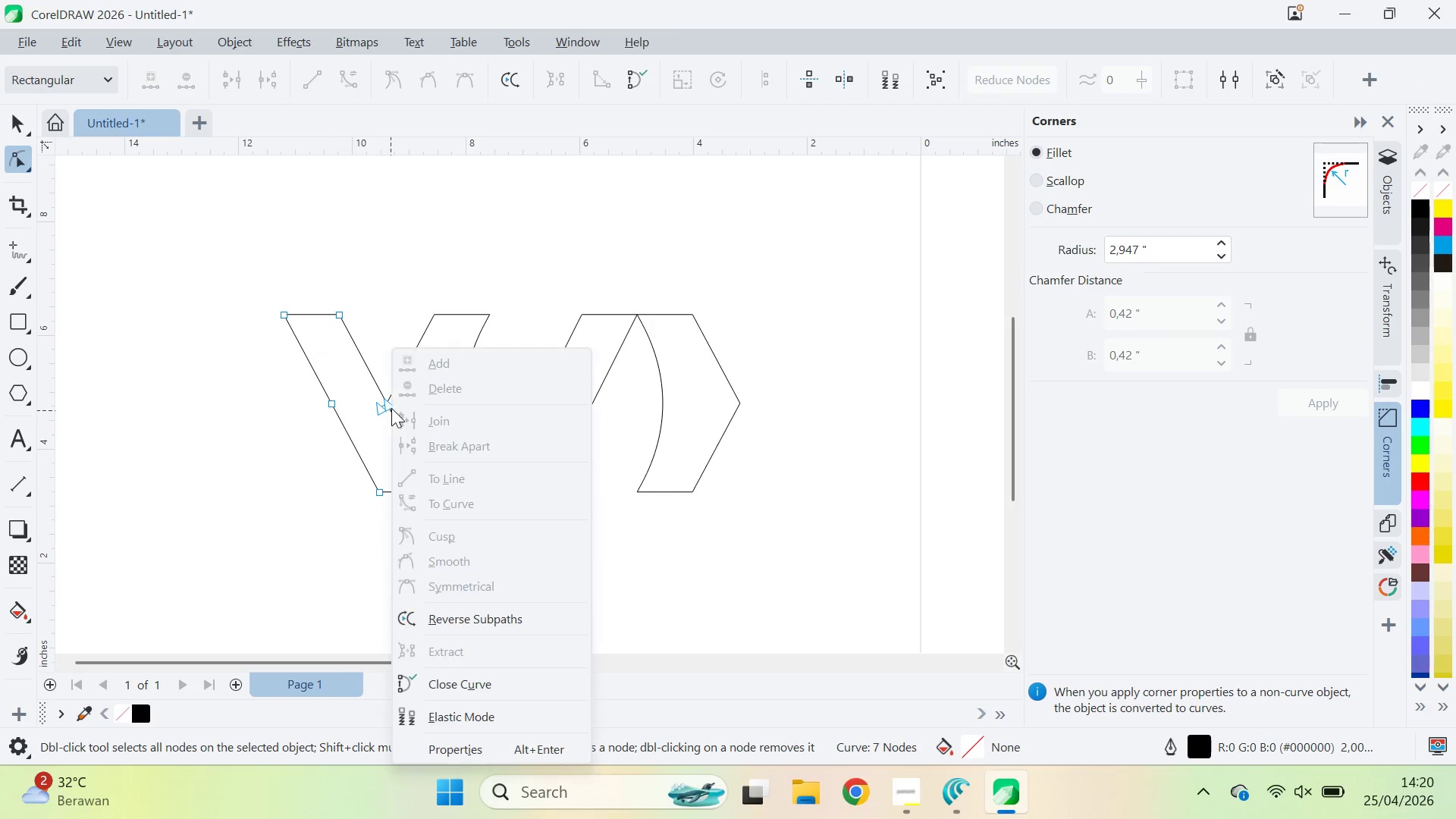 
left_click([364, 431])
 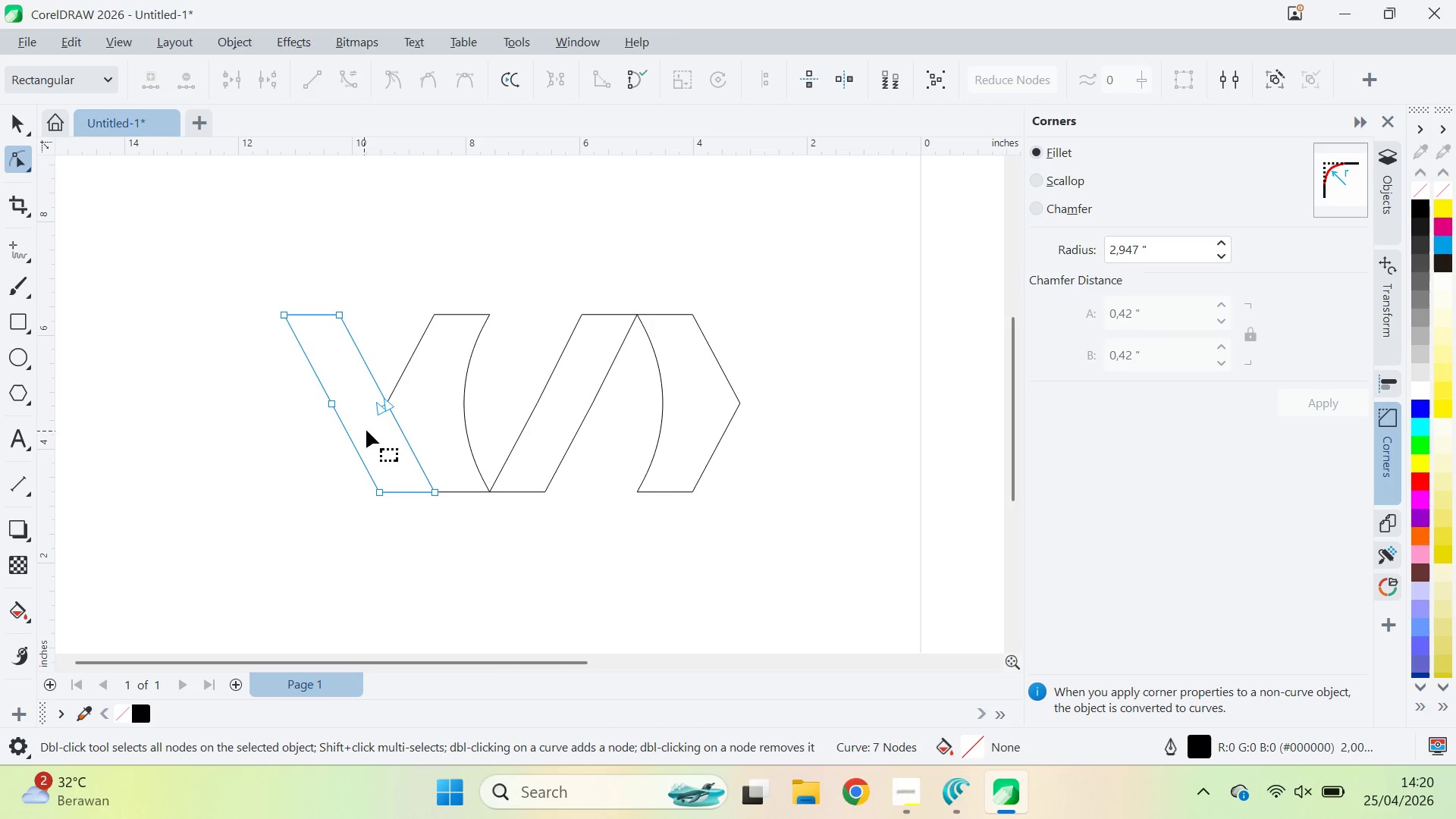 
left_click_drag(start_coordinate=[364, 431], to_coordinate=[423, 361])
 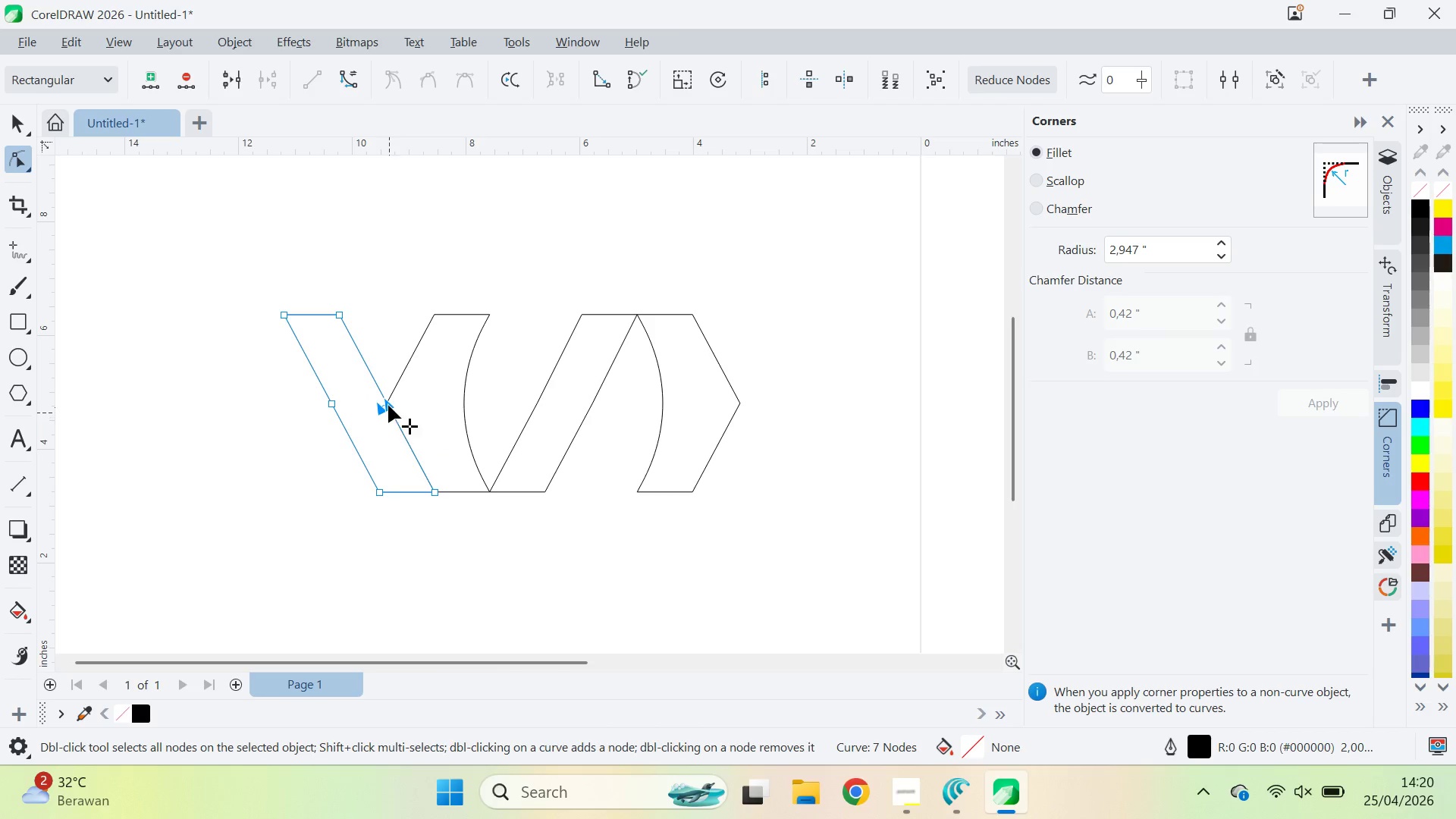 
right_click([388, 405])
 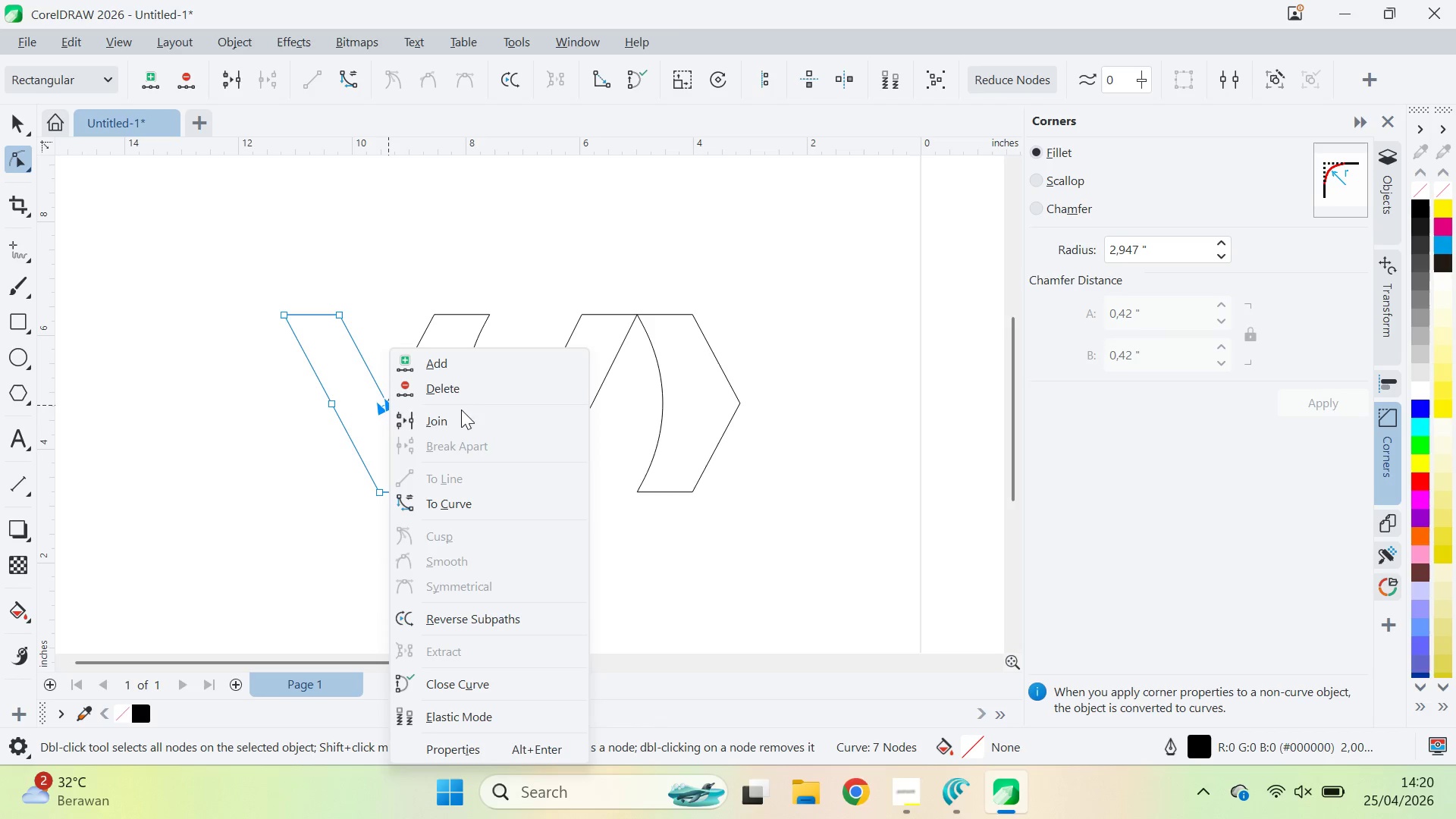 
left_click([459, 416])
 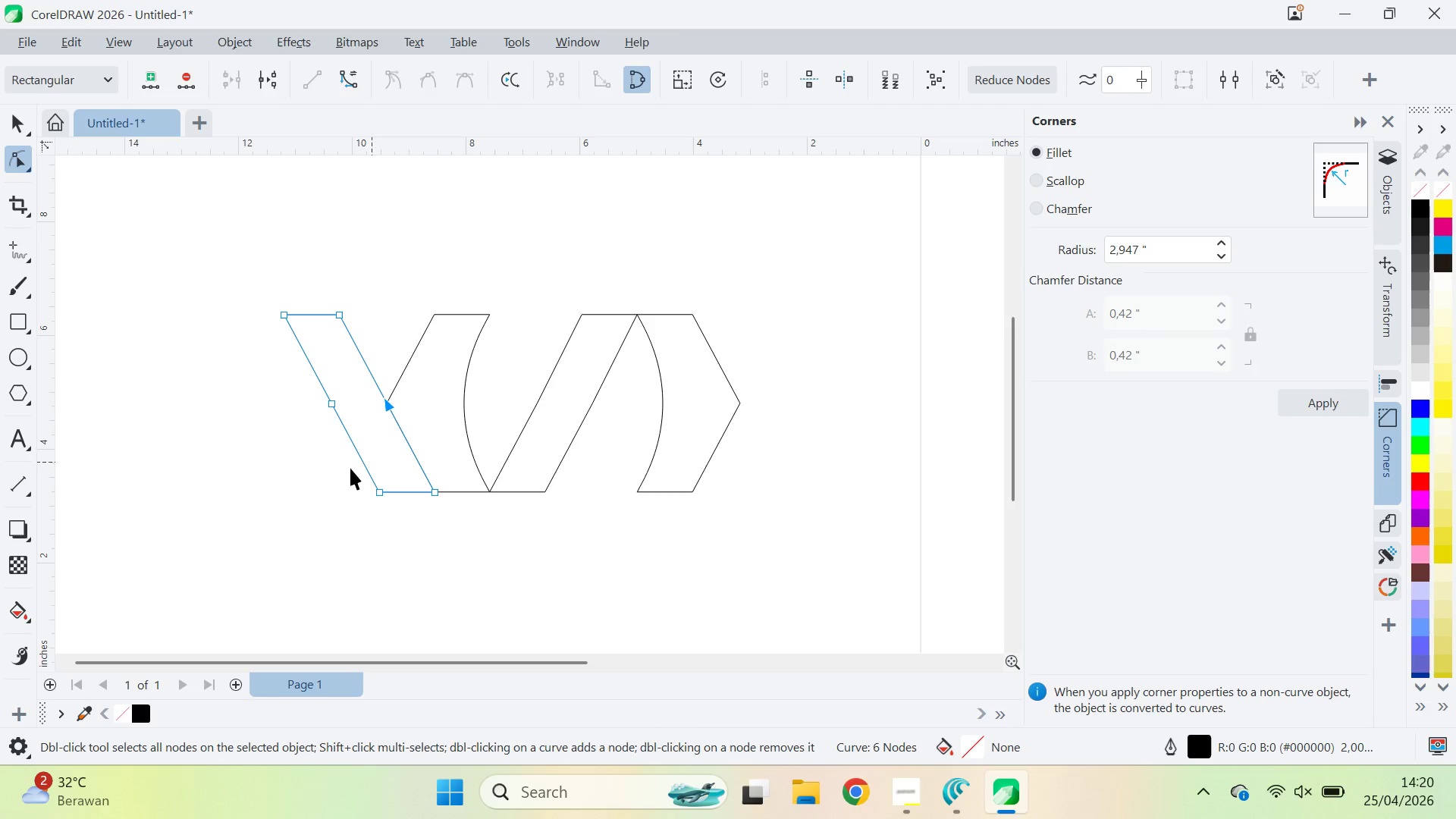 
key(V)
 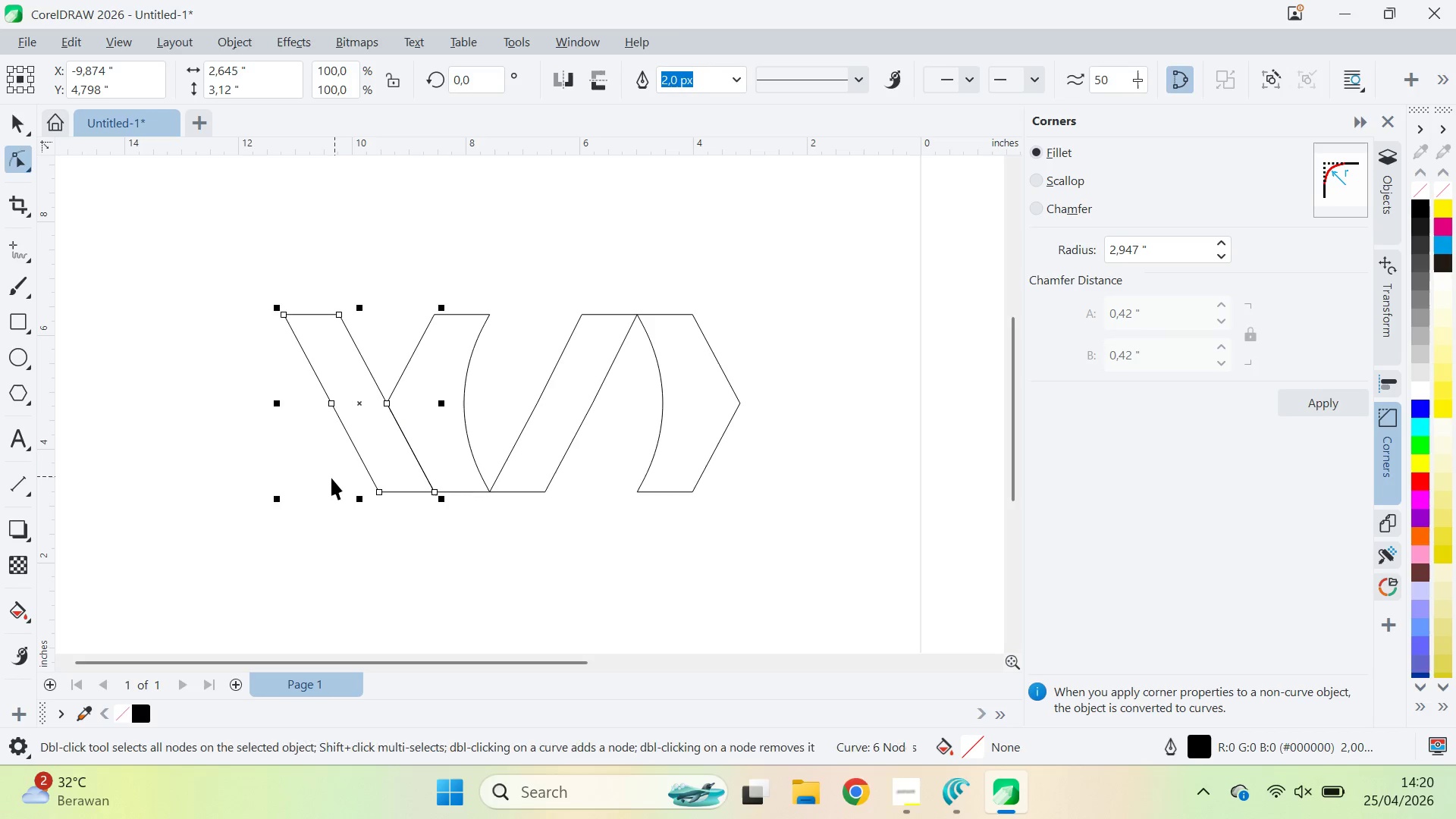 
double_click([331, 478])
 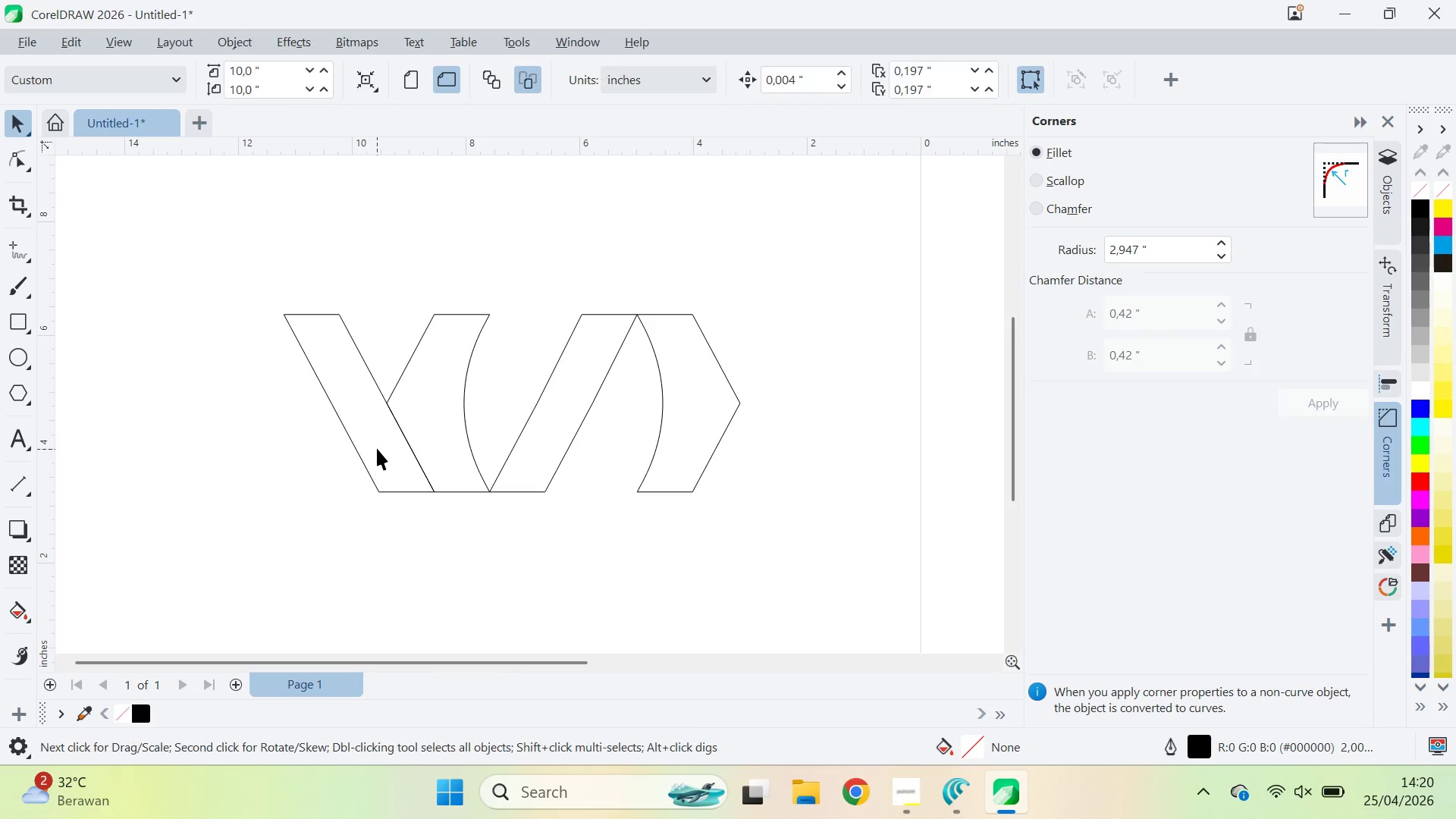 
left_click_drag(start_coordinate=[377, 448], to_coordinate=[384, 444])
 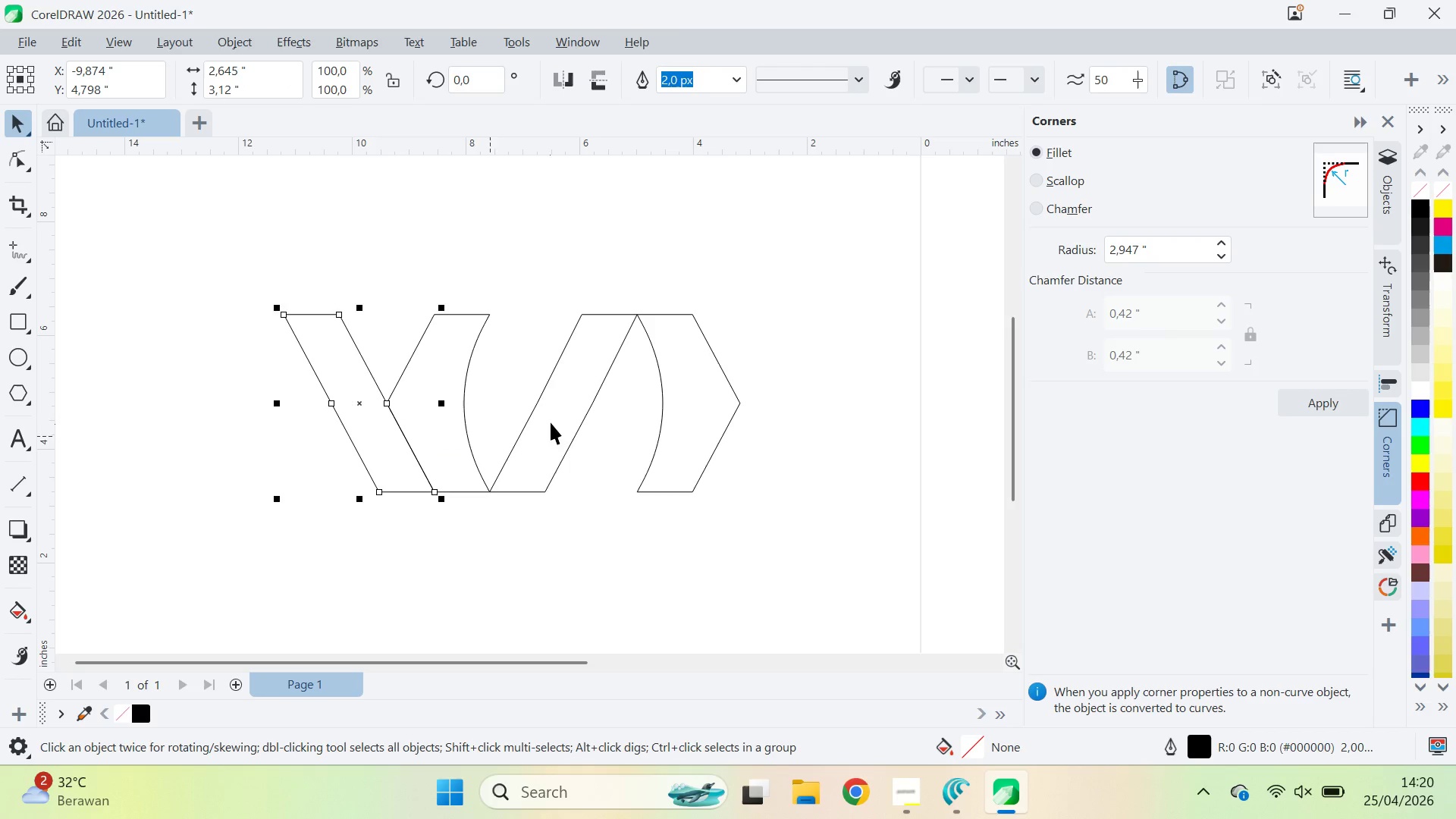 
triple_click([560, 416])
 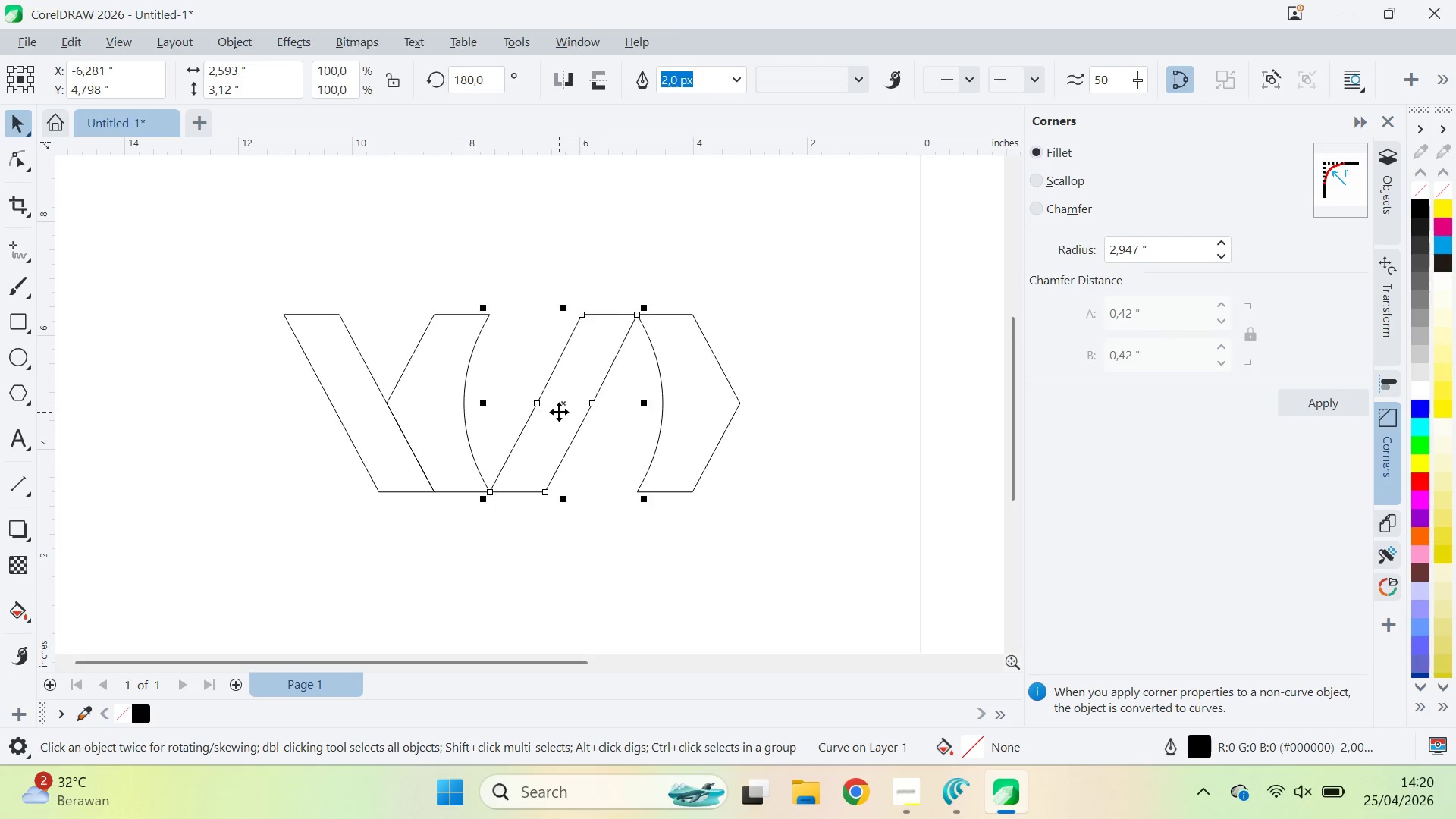 
key(Delete)
 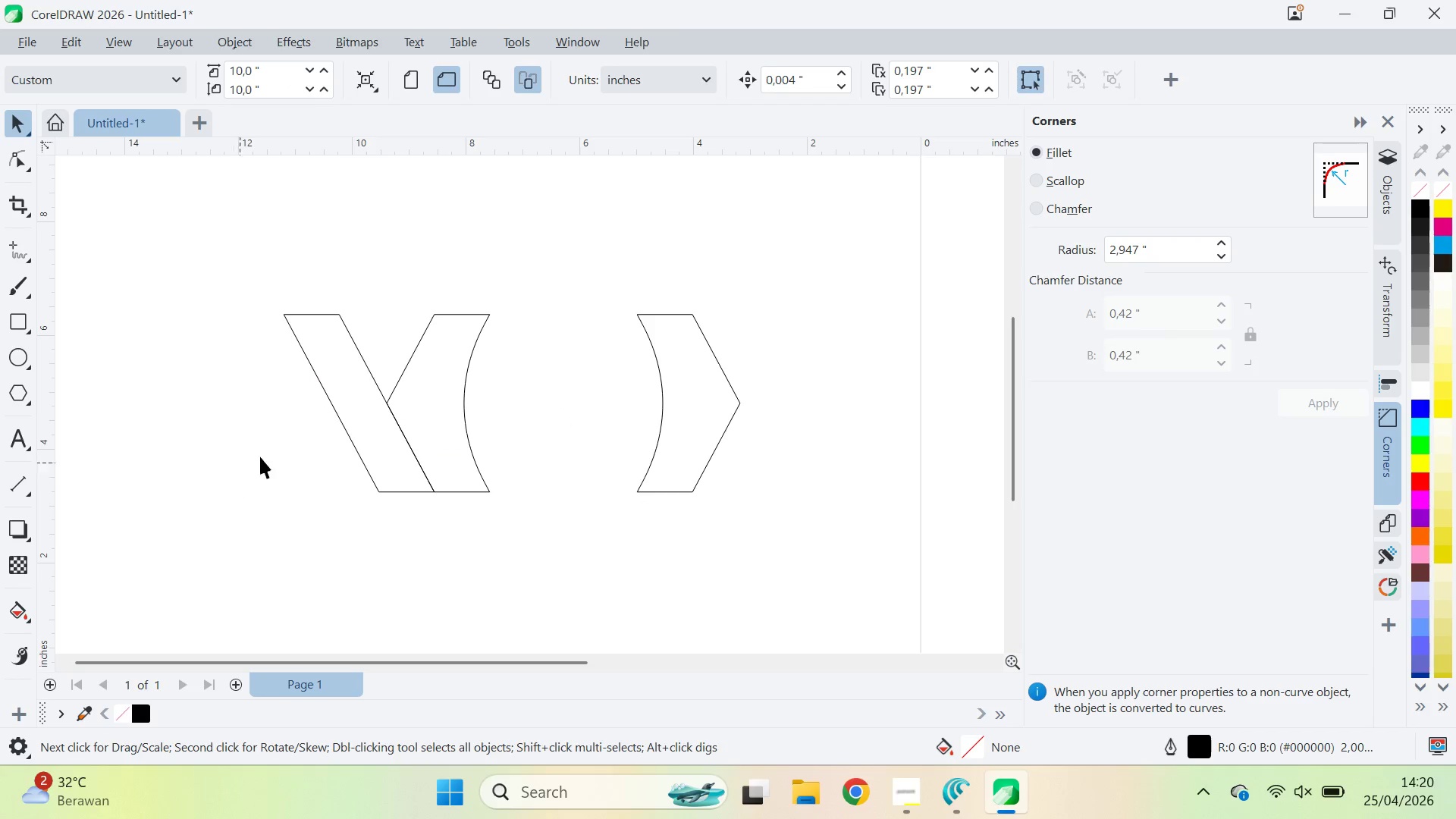 
left_click([362, 375])
 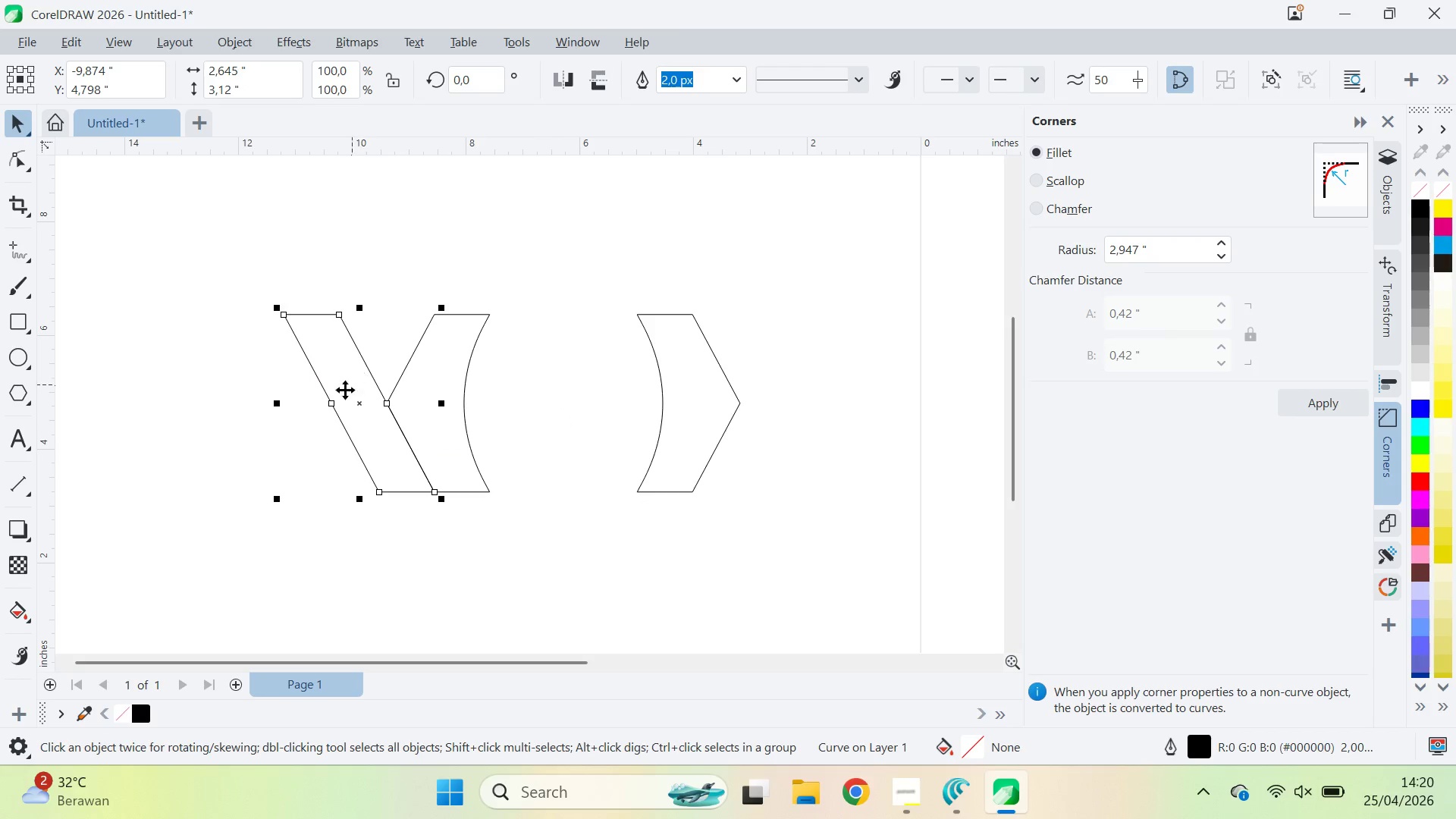 
hold_key(key=ControlLeft, duration=1.44)
left_click_drag(start_coordinate=[279, 401], to_coordinate=[544, 398])
 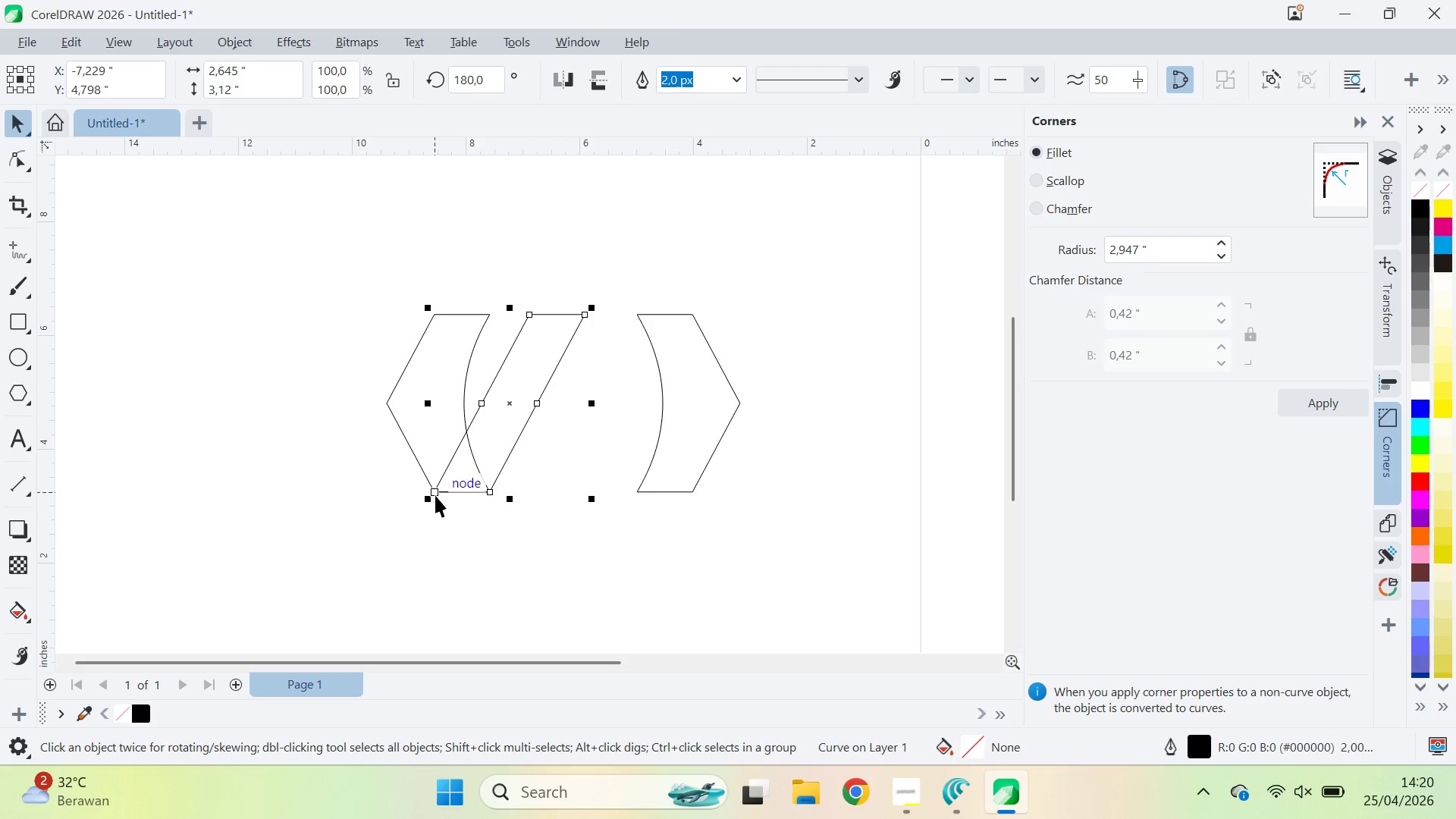 
left_click_drag(start_coordinate=[435, 494], to_coordinate=[491, 494])
 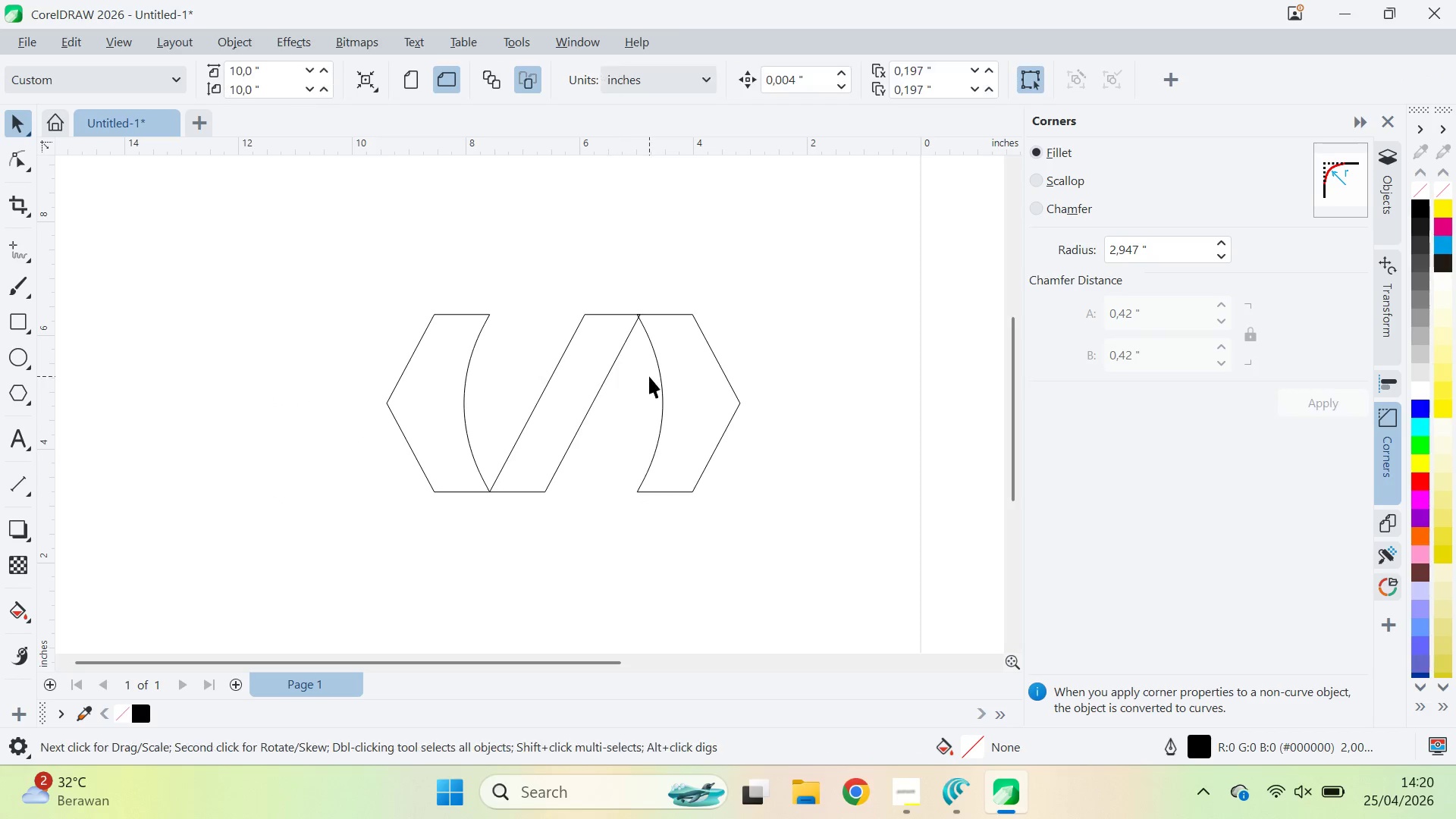 
hold_key(key=ShiftLeft, duration=0.64)
 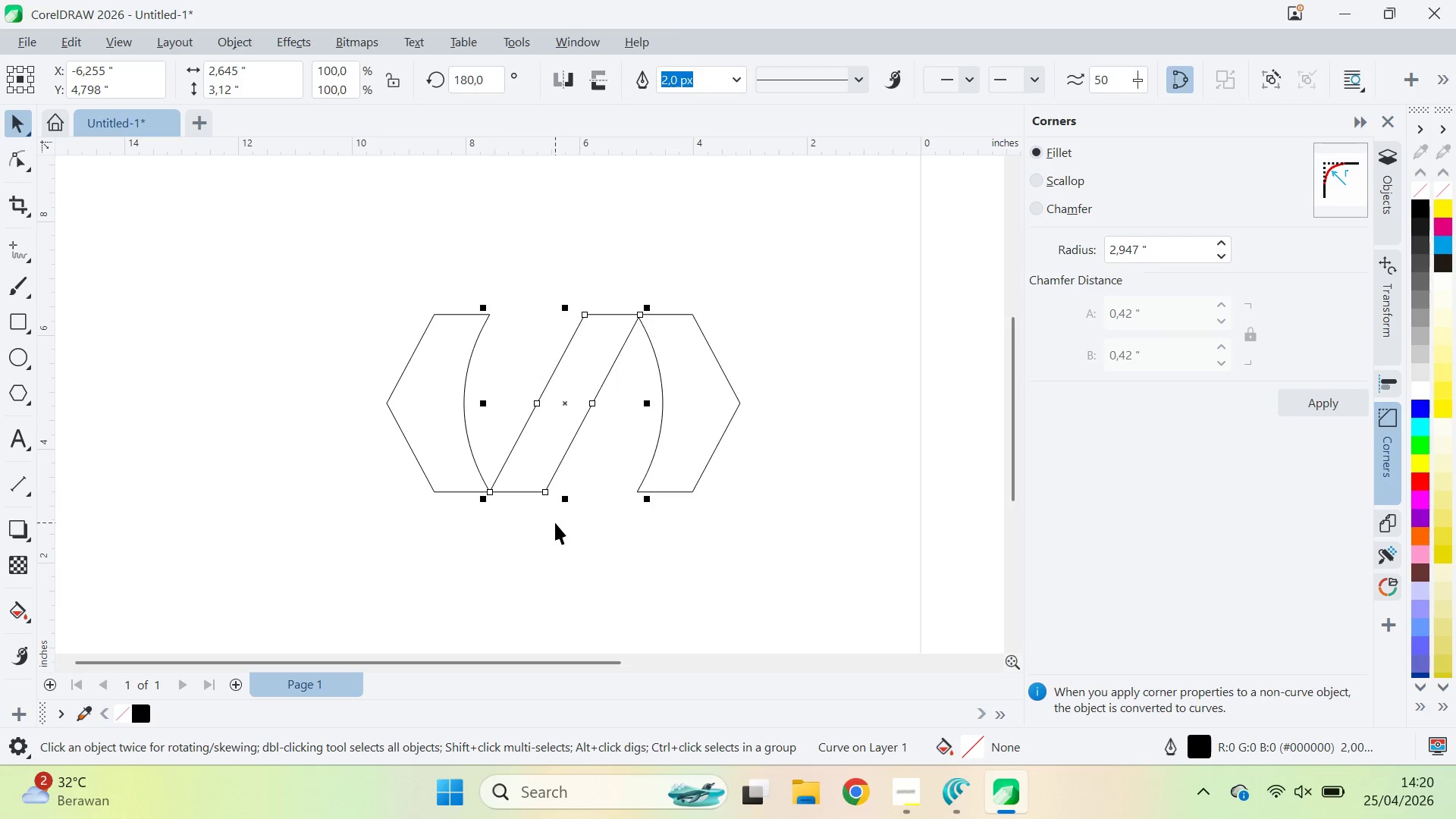 
left_click_drag(start_coordinate=[555, 522], to_coordinate=[570, 510])
 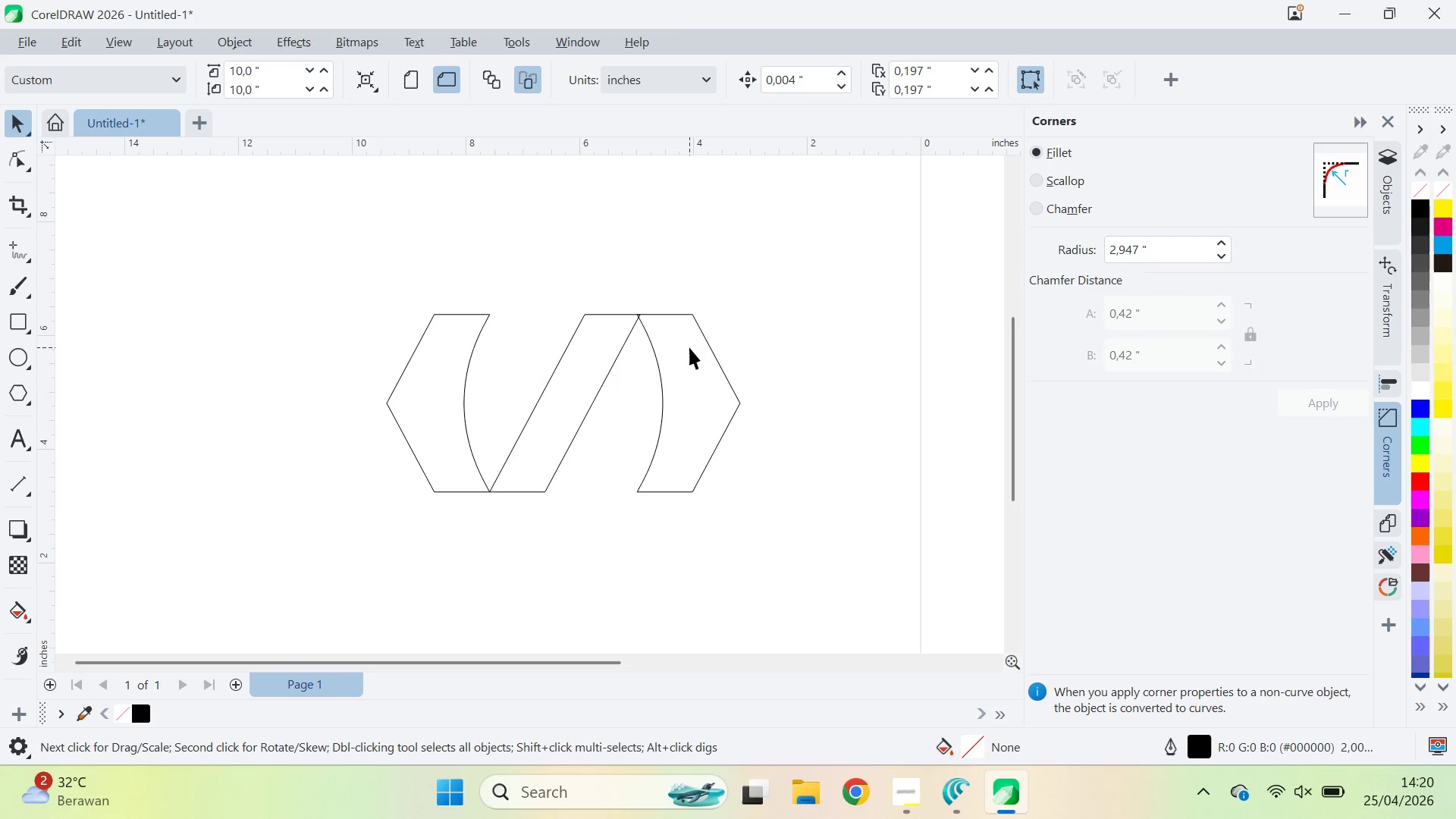 
left_click_drag(start_coordinate=[689, 347], to_coordinate=[744, 350])
 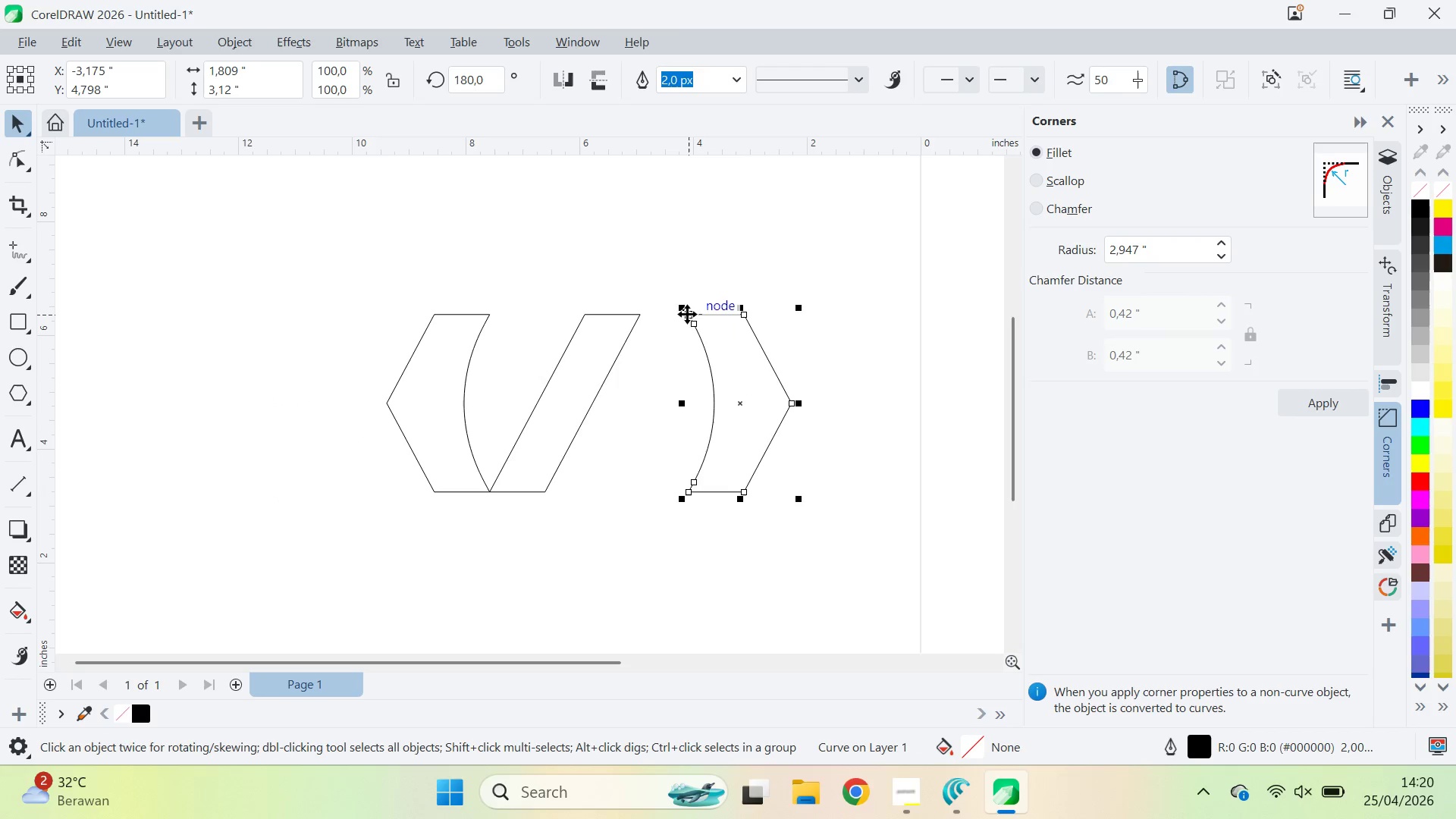 
hold_key(key=ShiftLeft, duration=0.34)
 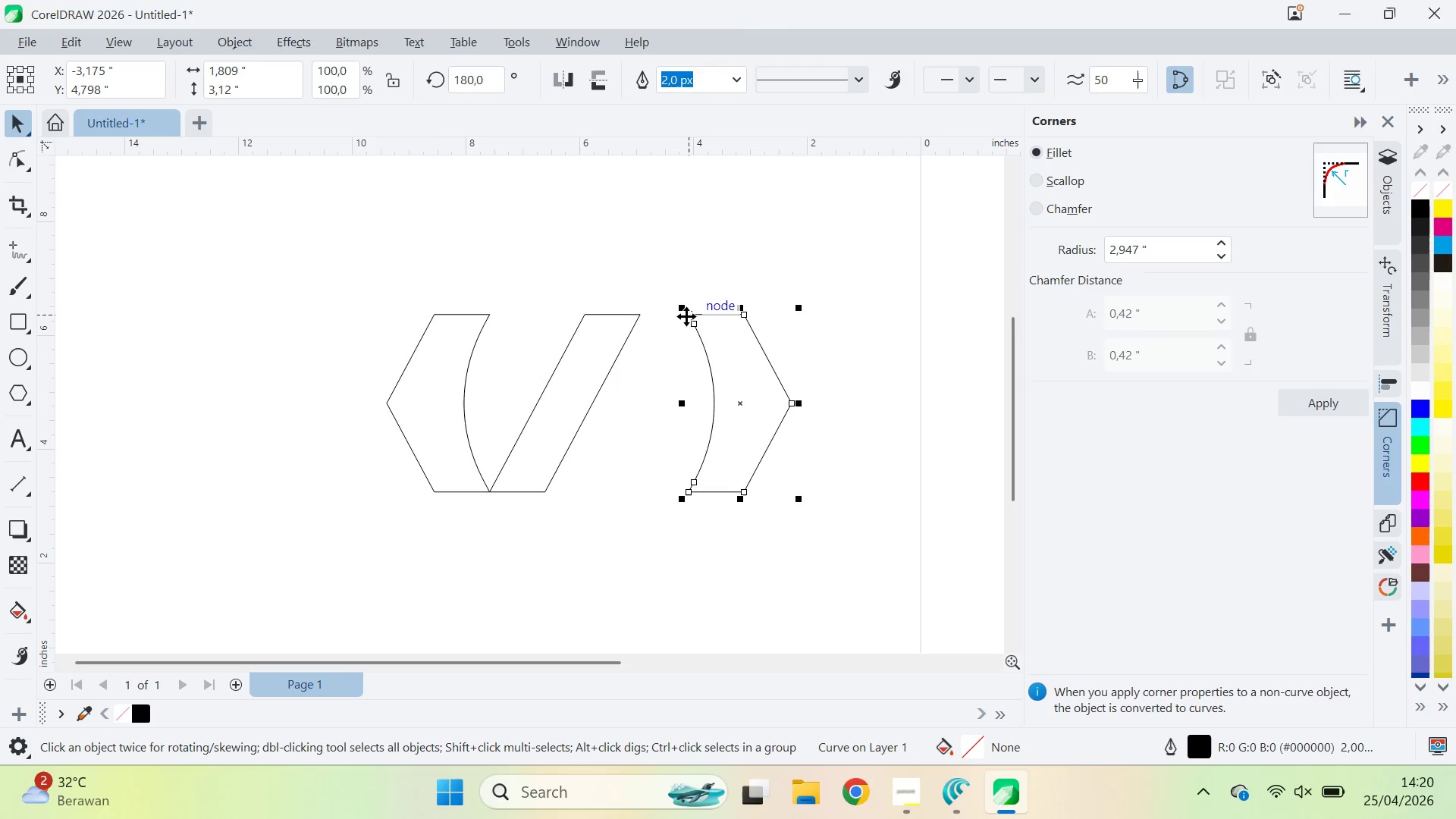 
left_click_drag(start_coordinate=[686, 316], to_coordinate=[641, 311])
 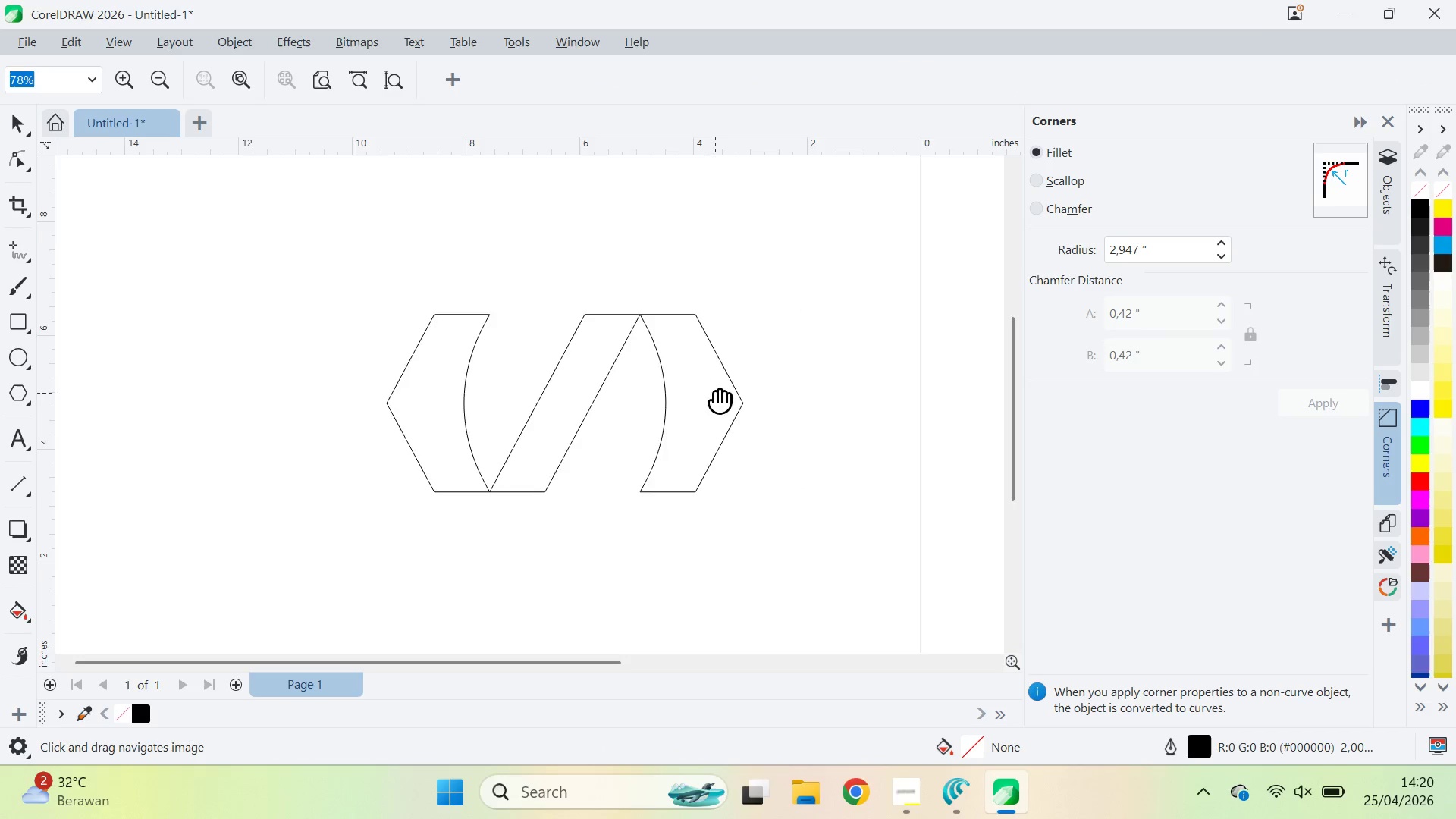 
hold_key(key=ShiftLeft, duration=0.92)
 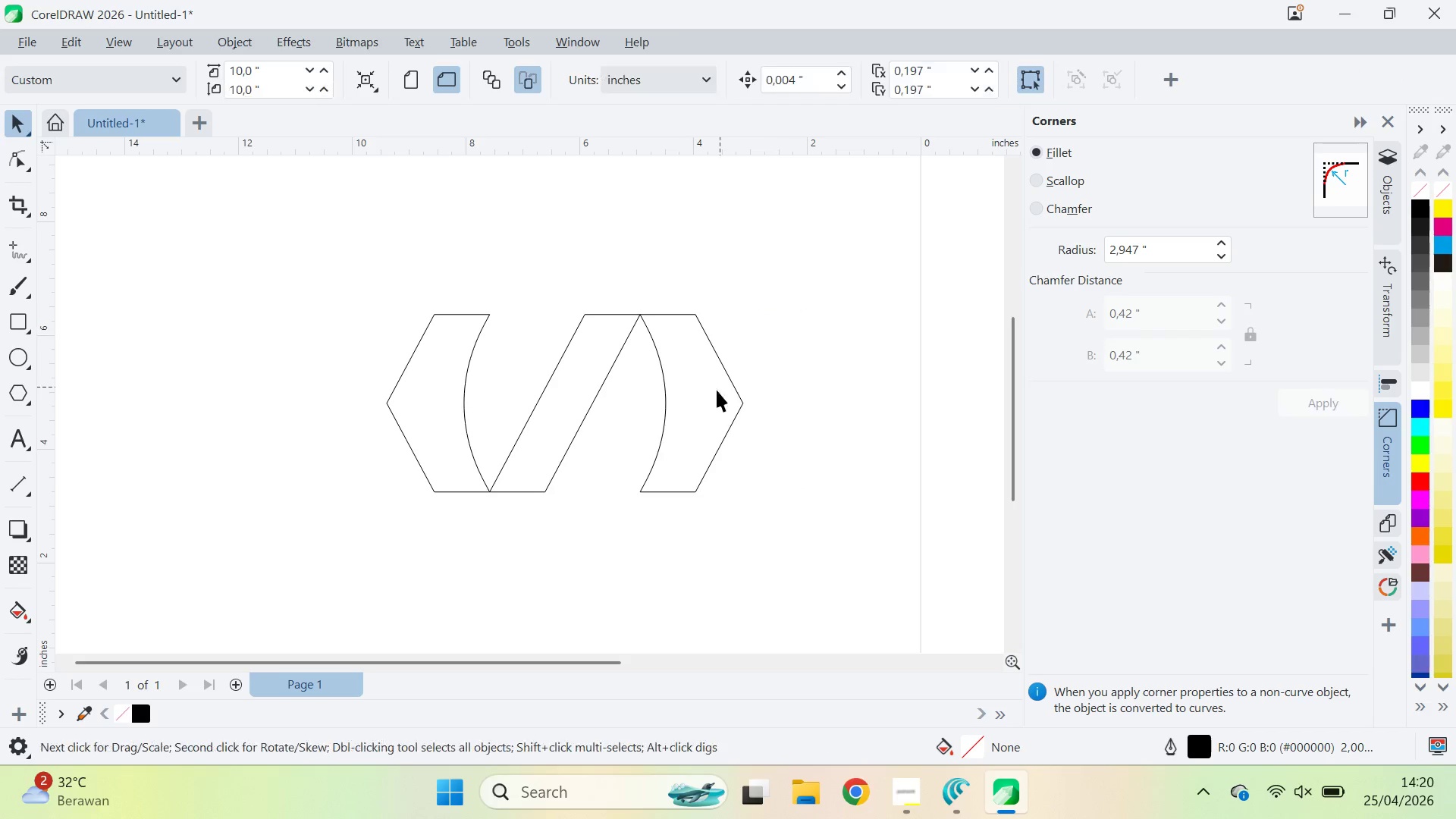 
type(qv)
 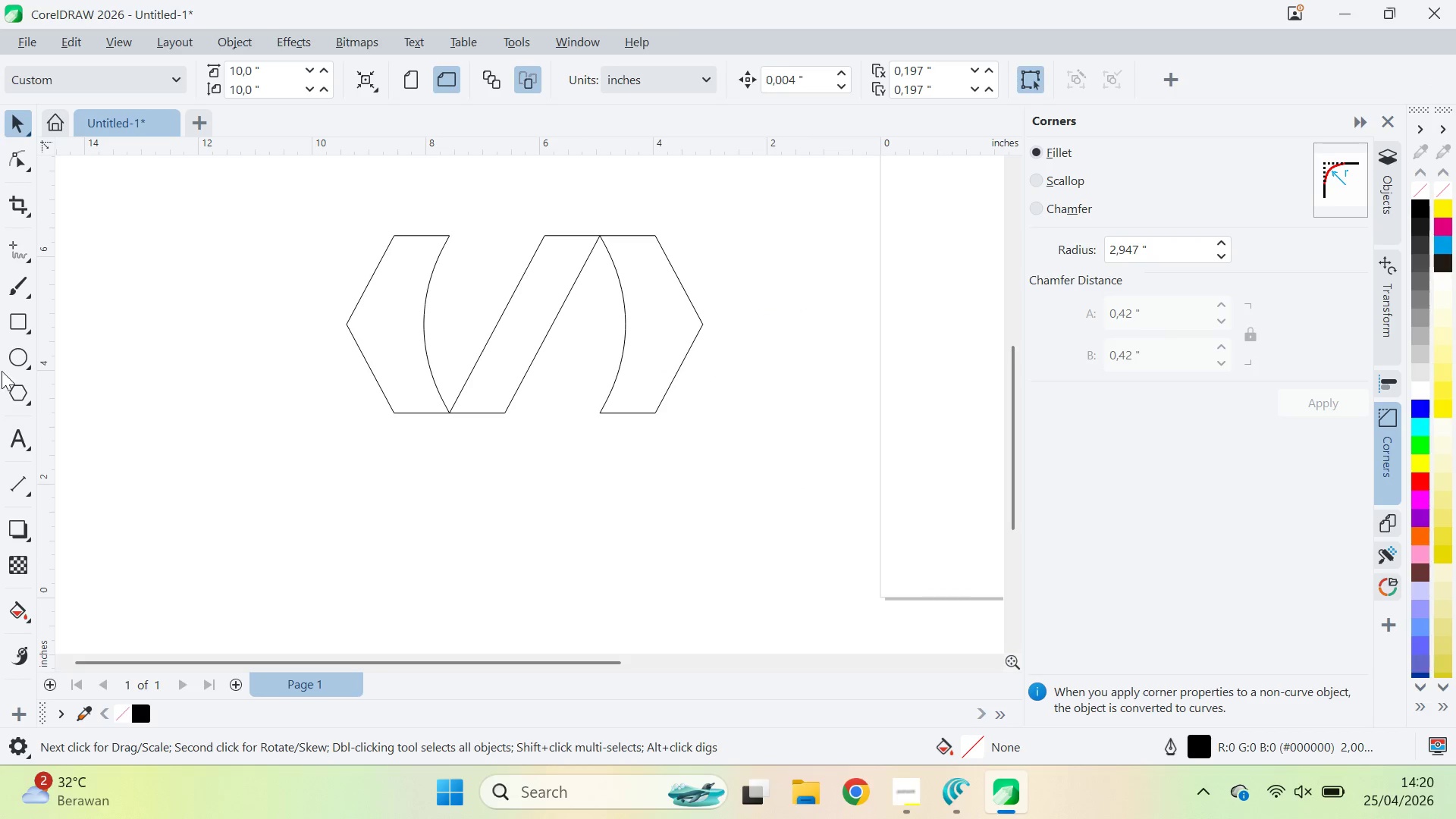 
left_click_drag(start_coordinate=[713, 387], to_coordinate=[673, 308])
 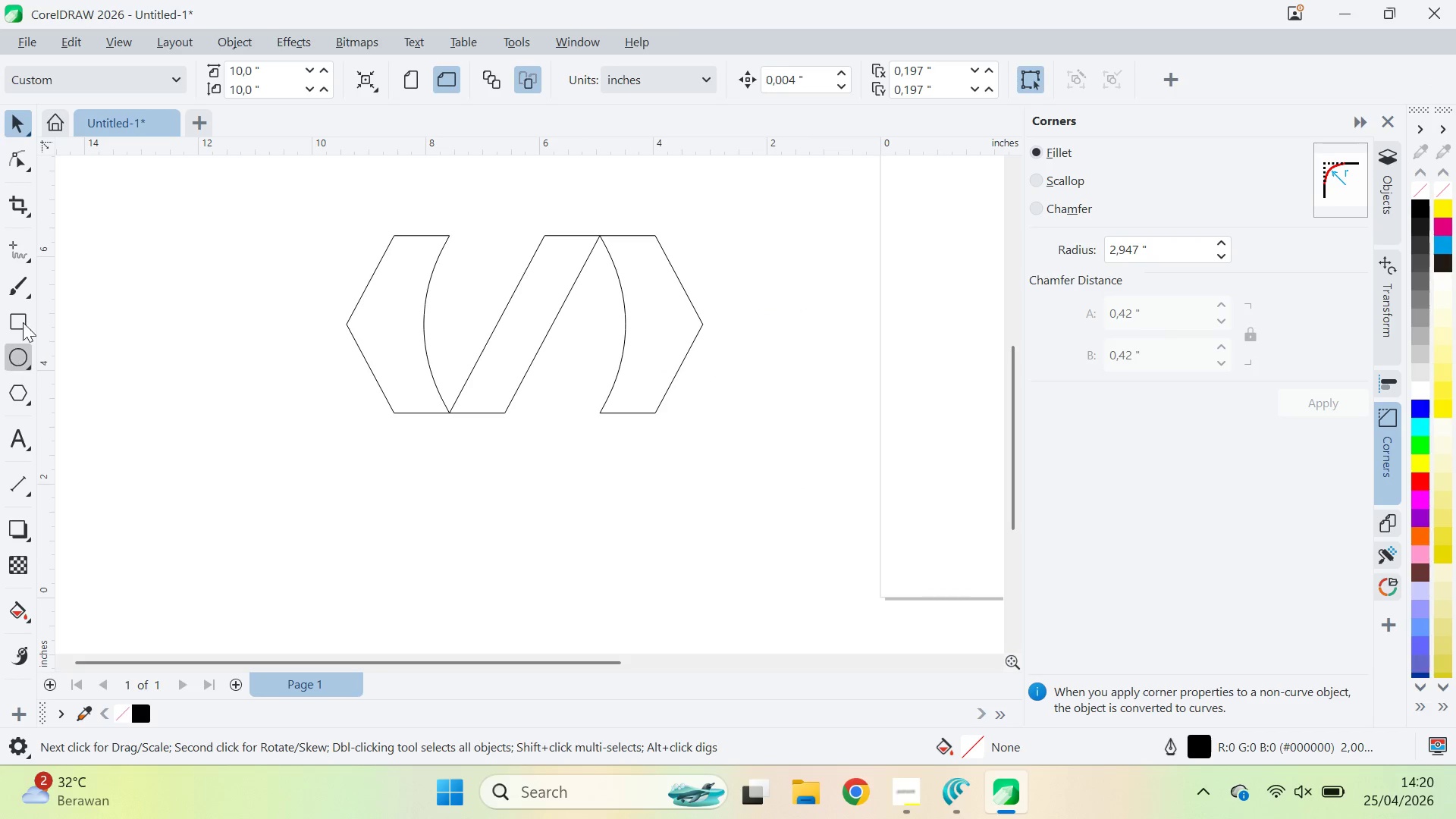 
left_click([24, 316])
 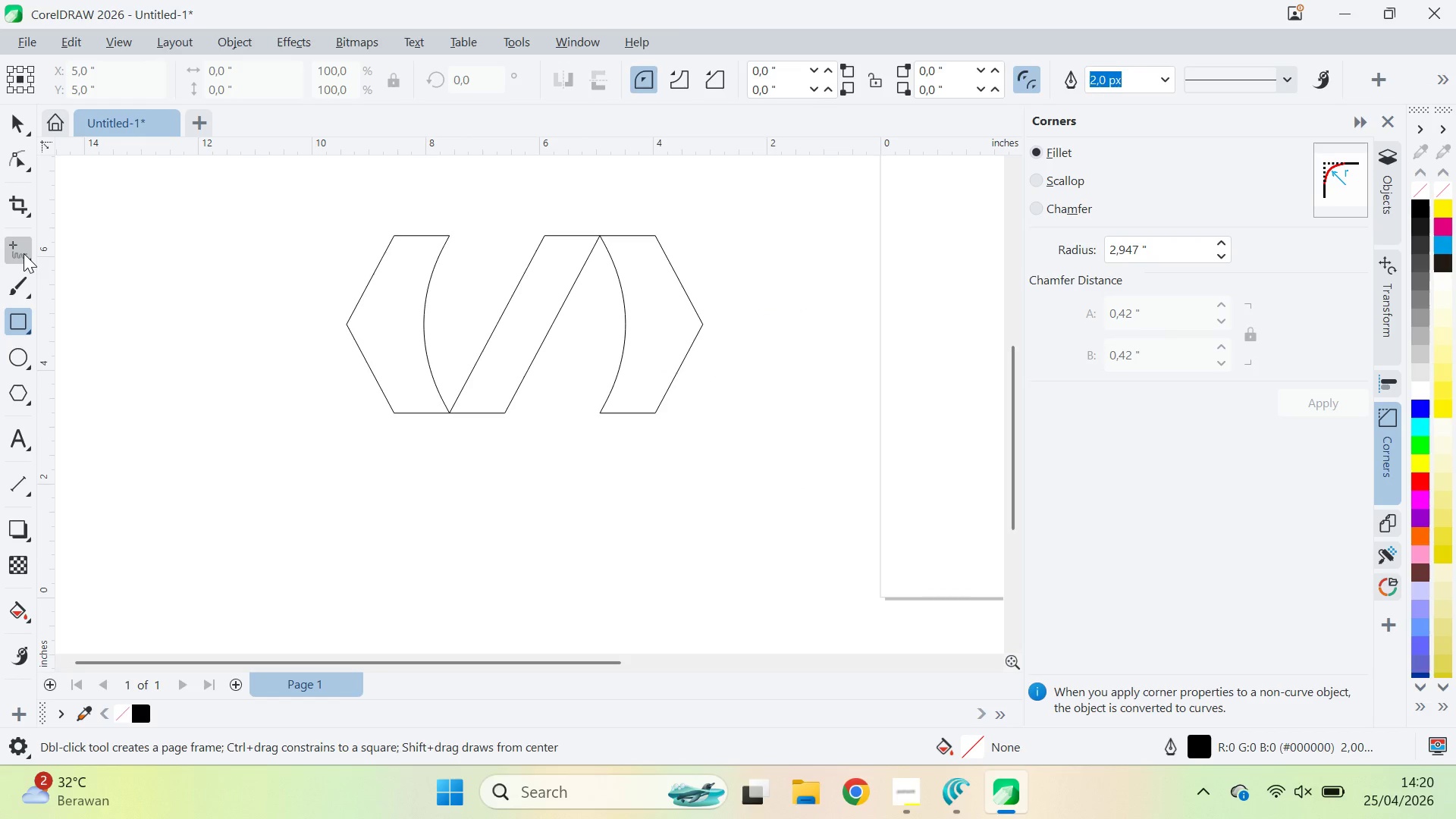 
left_click([24, 253])
 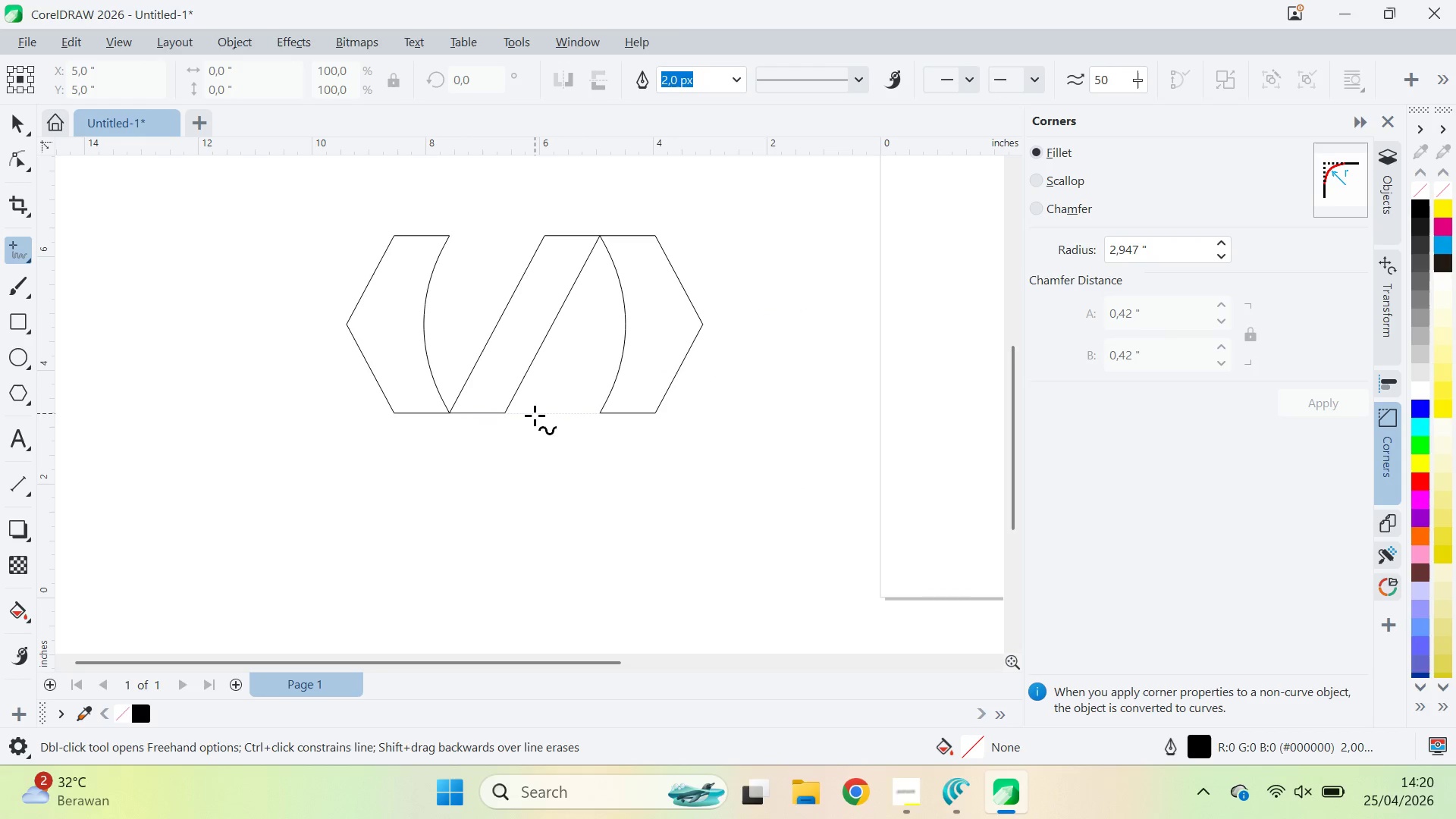 
left_click([535, 416])
 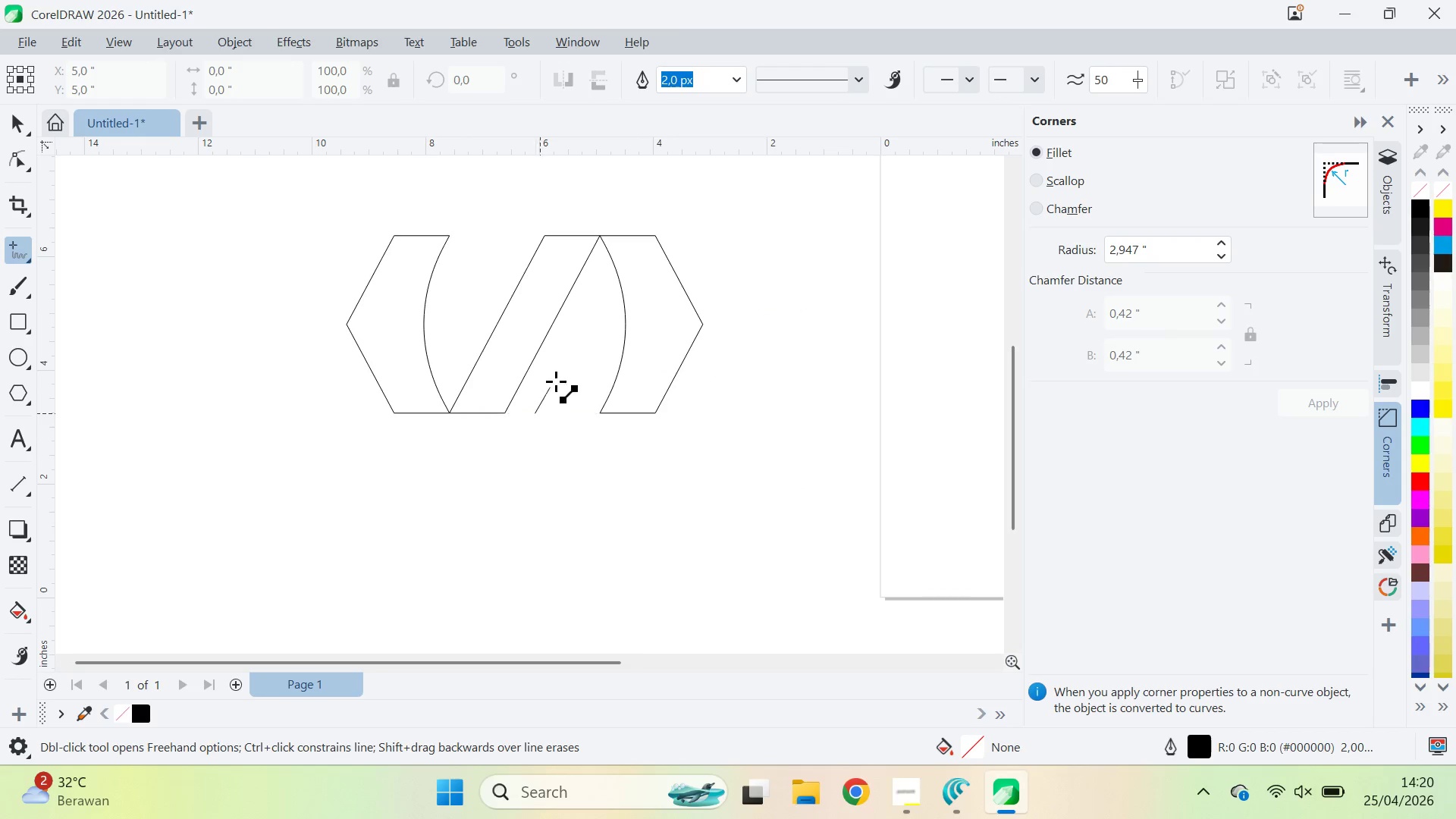 
hold_key(key=ShiftLeft, duration=2.33)
 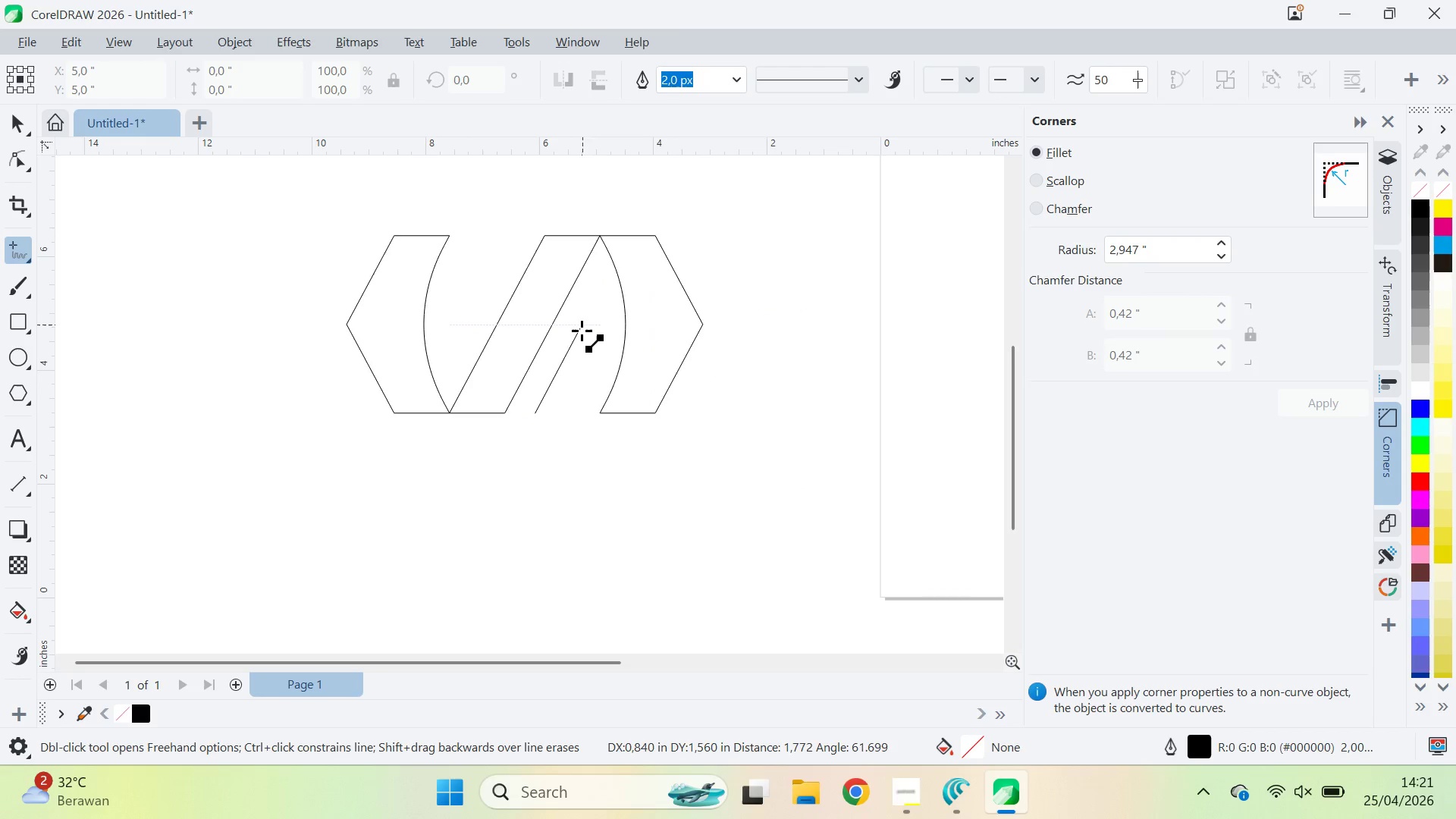 
left_click([581, 331])
 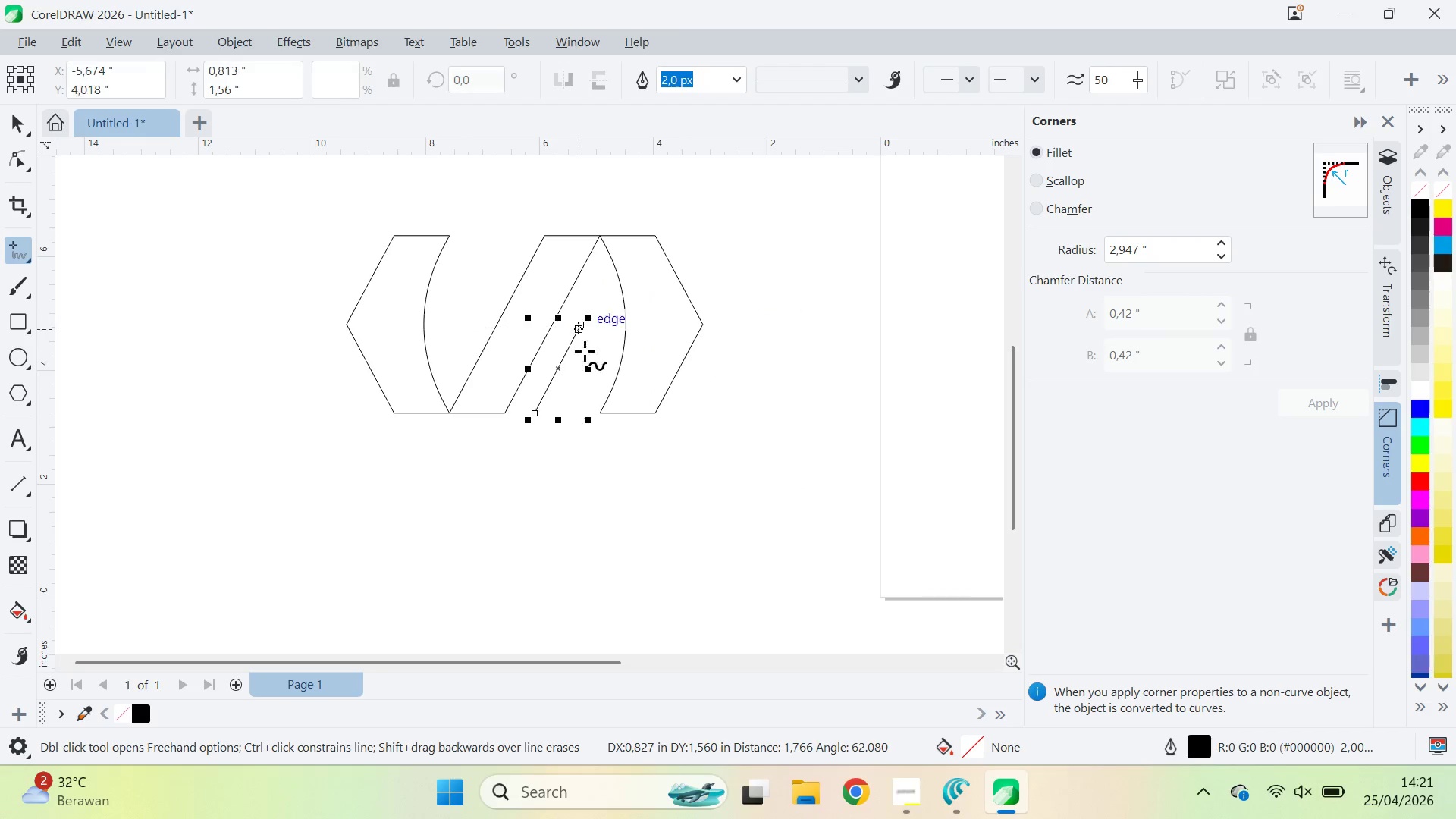 
key(Control+ControlLeft)
 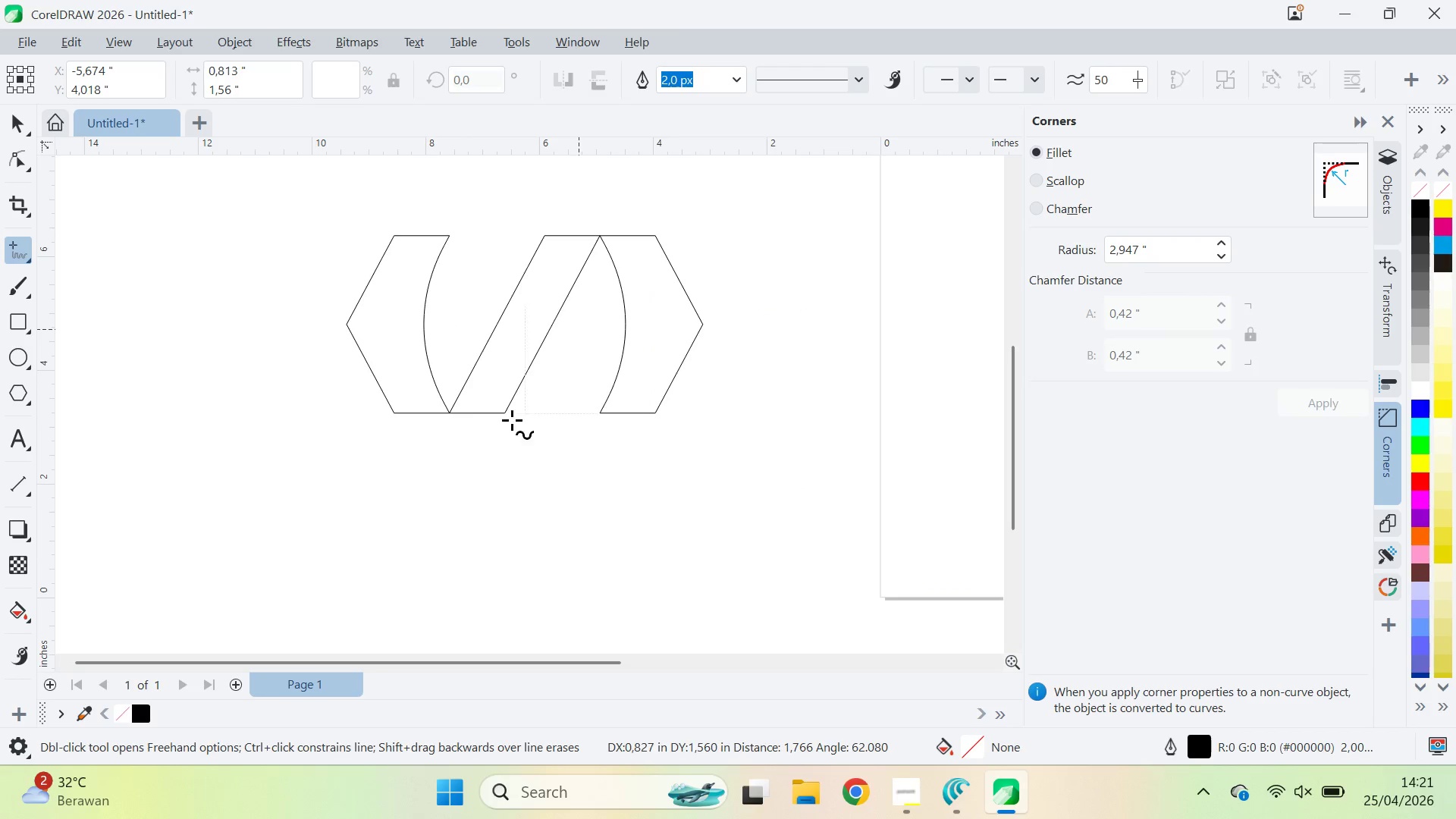 
key(Control+Z)
 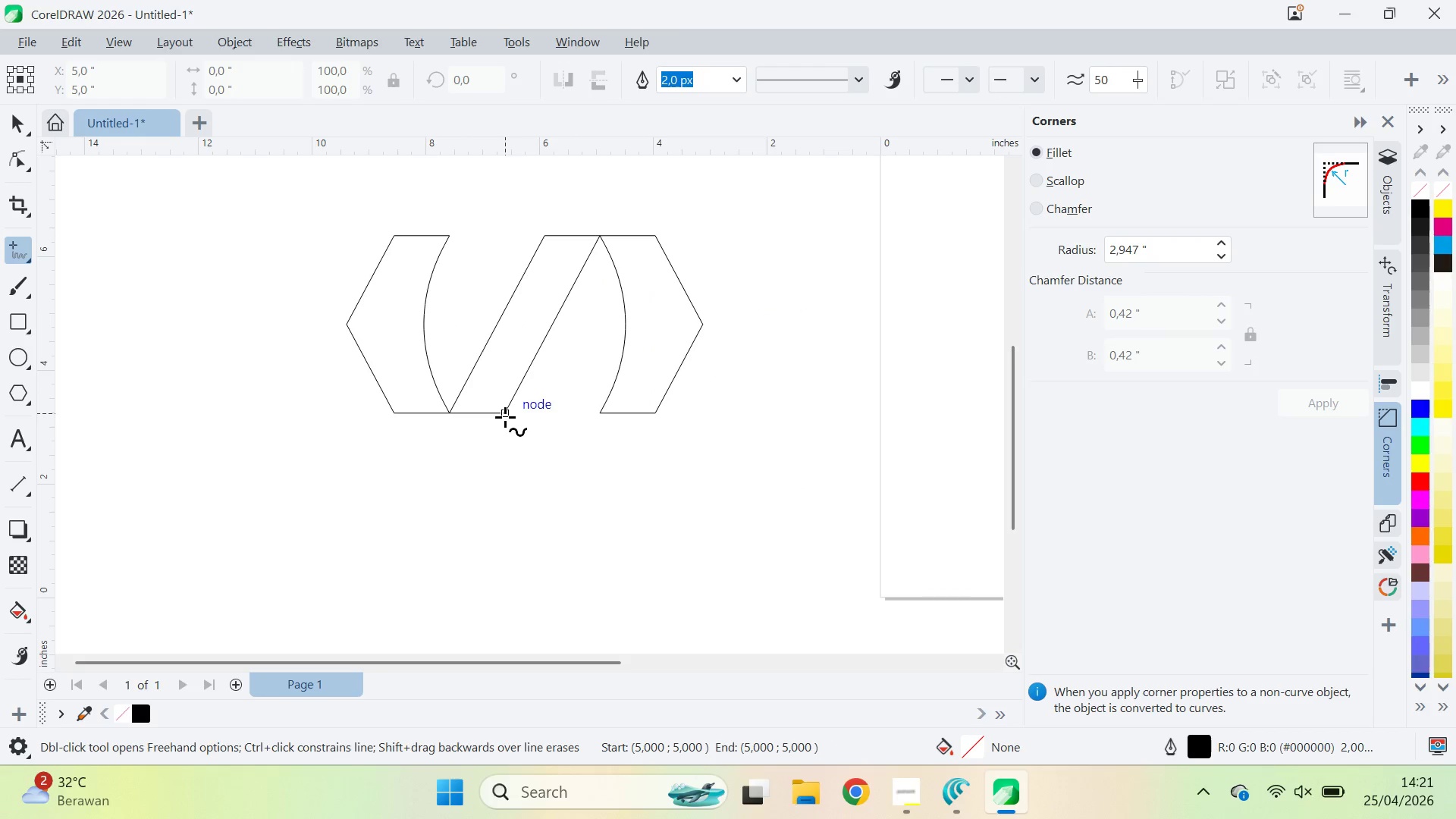 
key(Shift+ShiftLeft)
 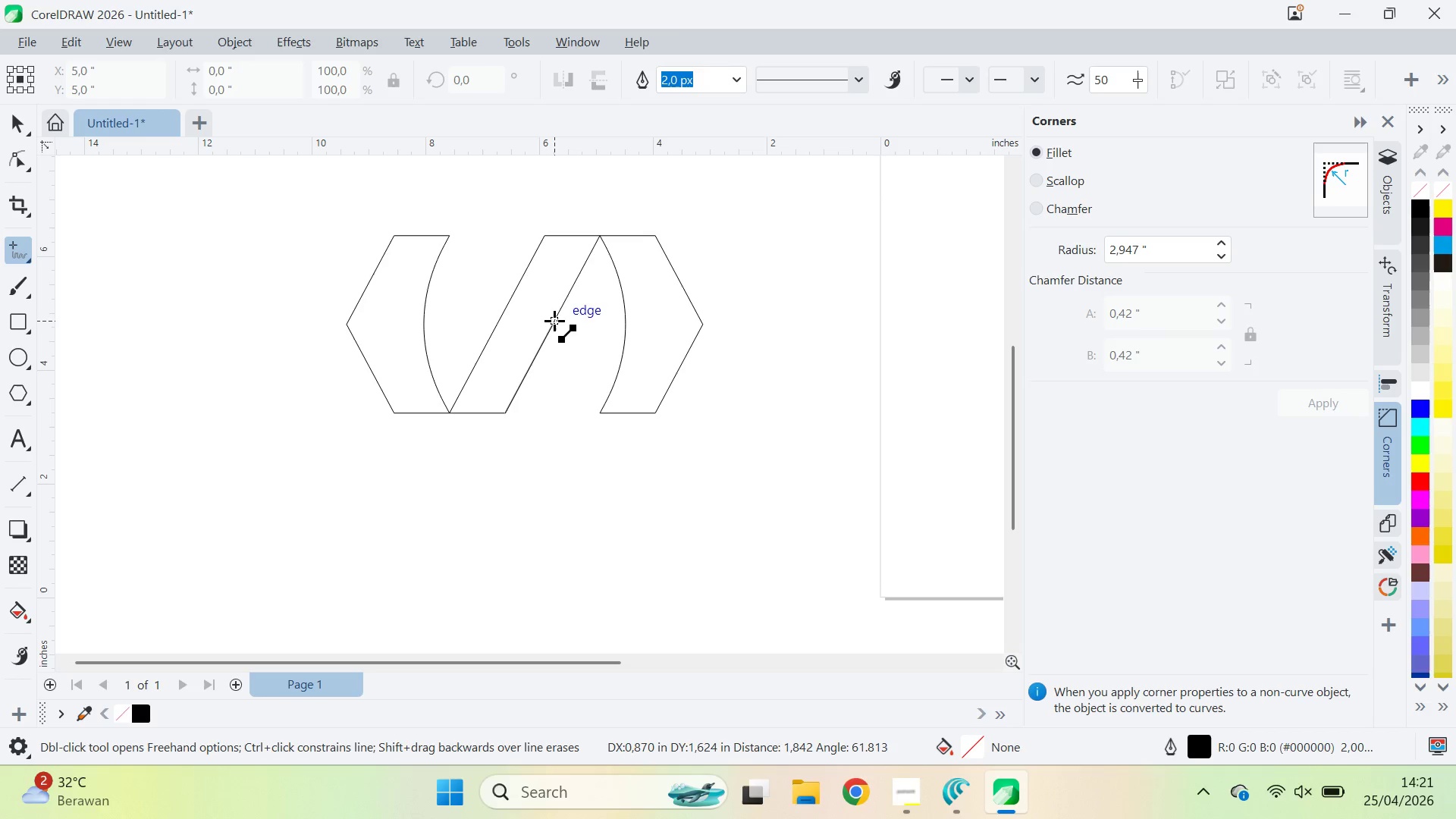 
left_click([551, 326])
 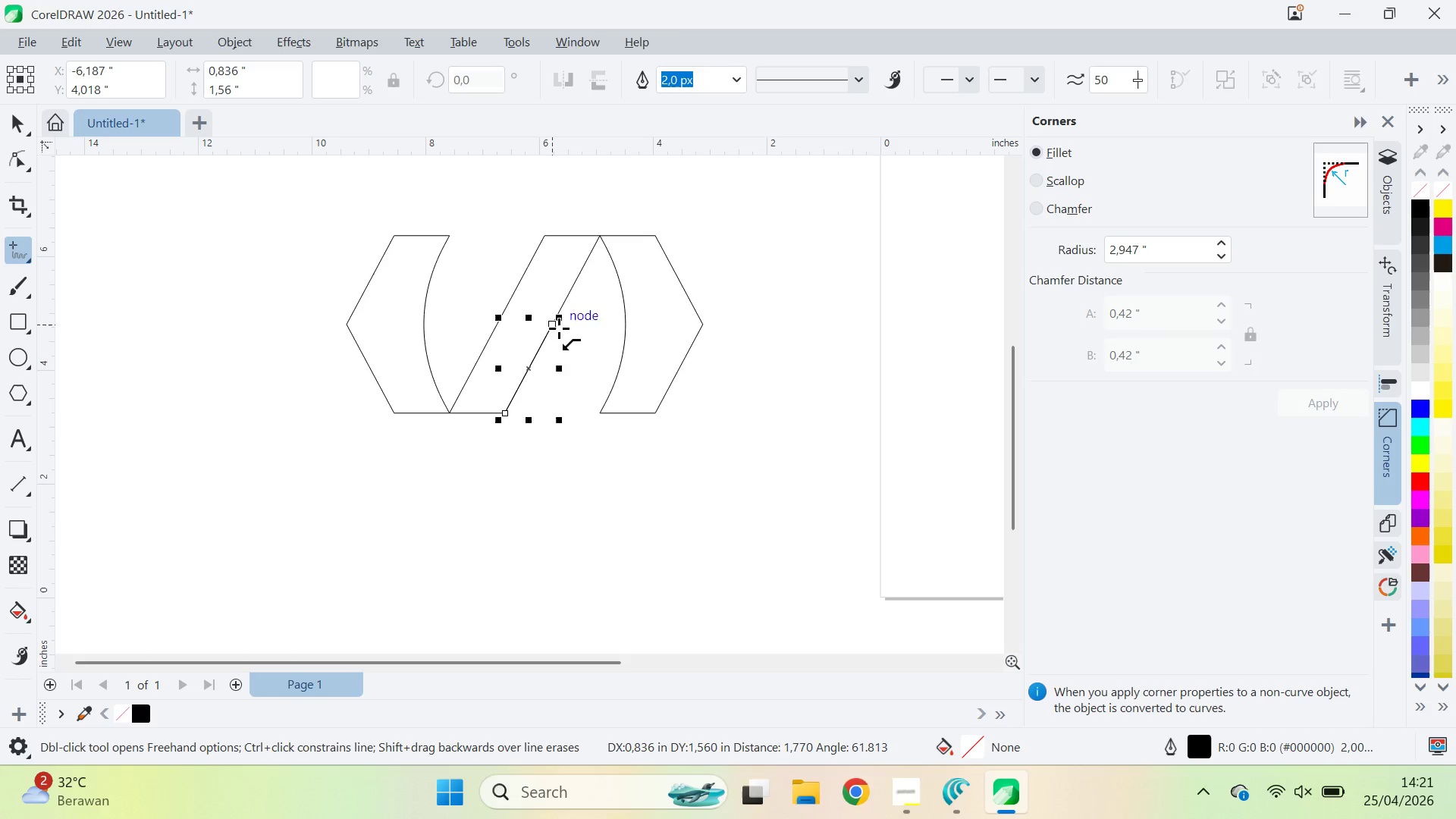 
key(V)
 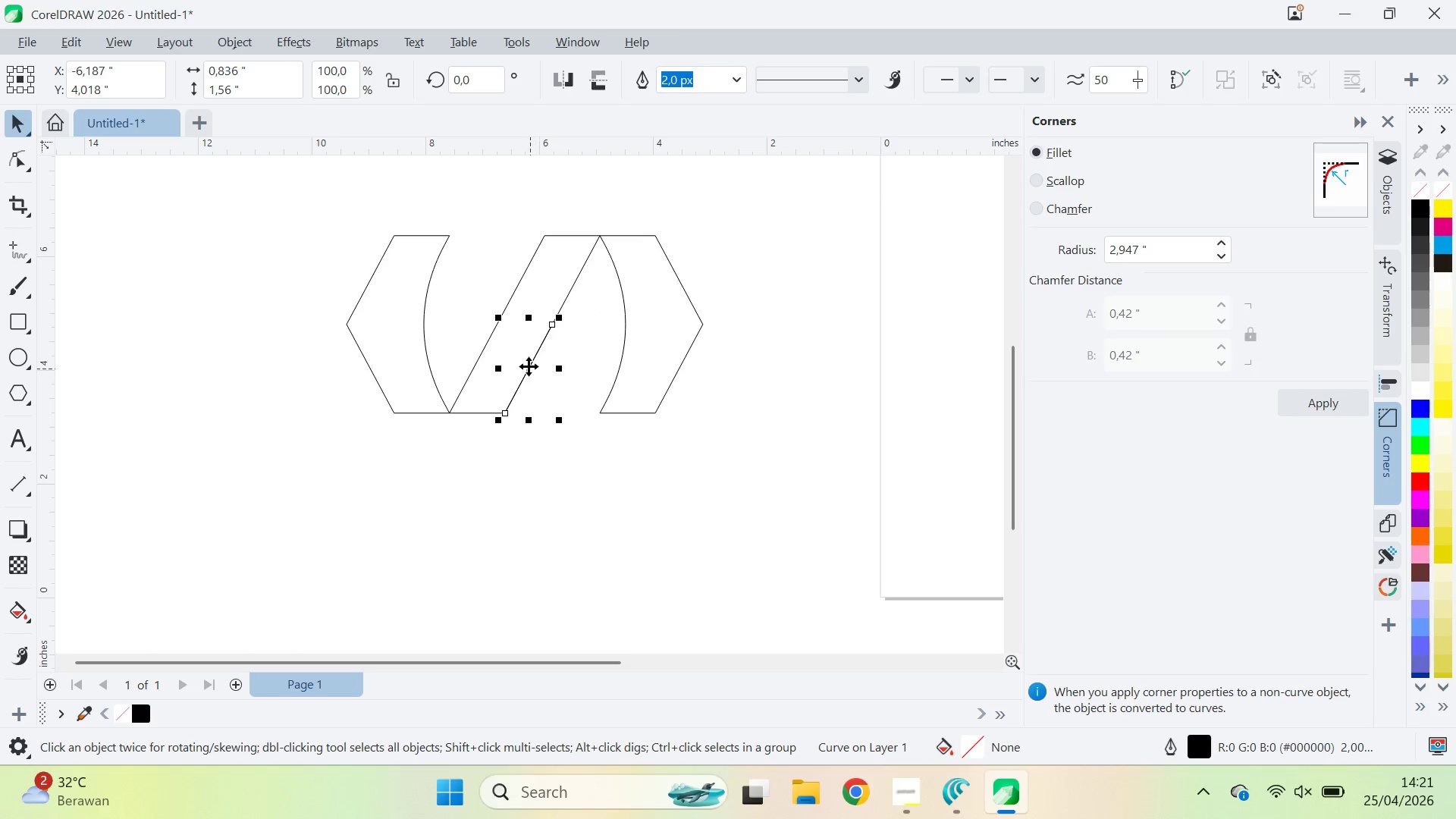 
left_click_drag(start_coordinate=[529, 366], to_coordinate=[559, 369])
 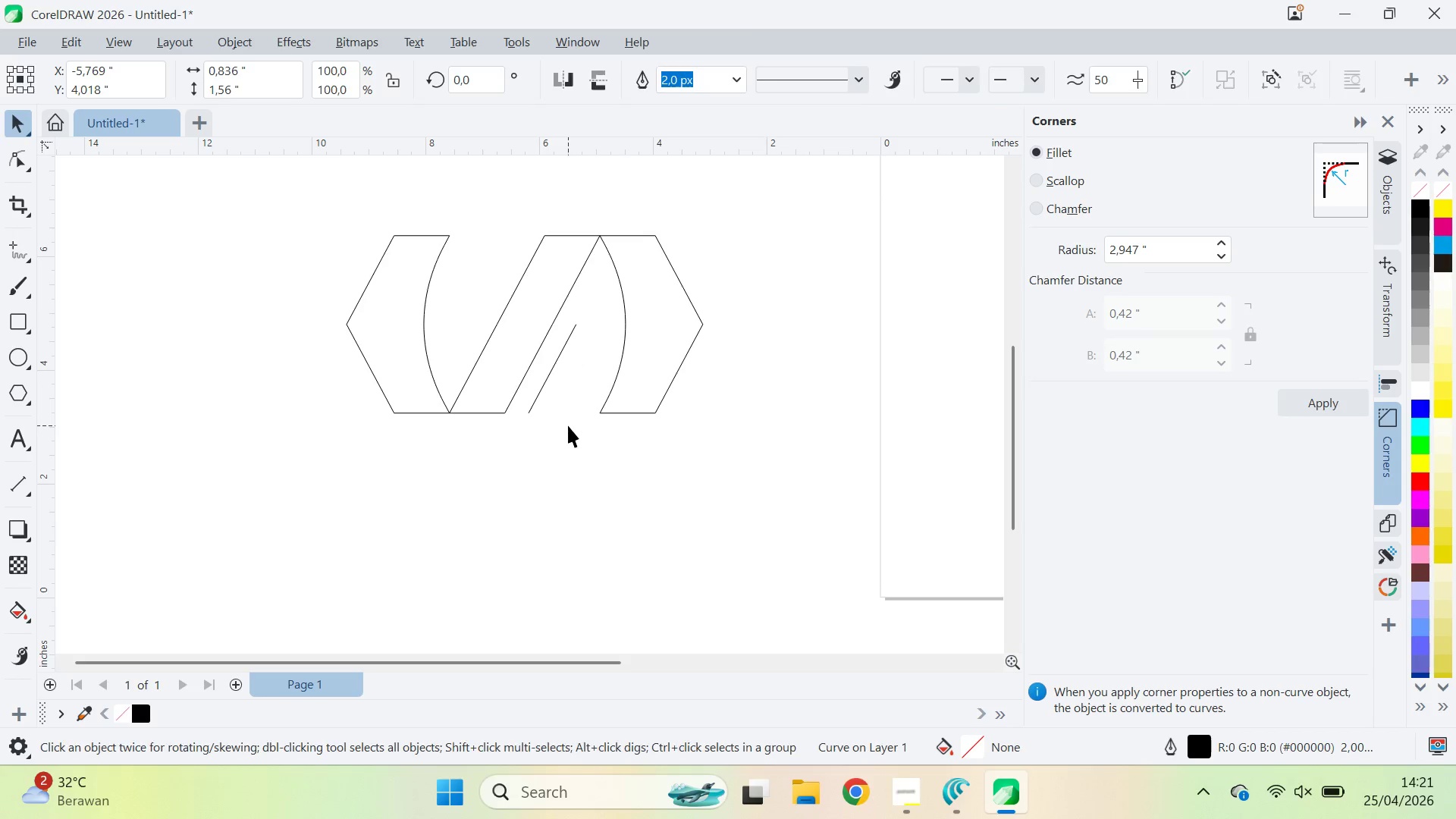 
hold_key(key=ShiftLeft, duration=1.42)
 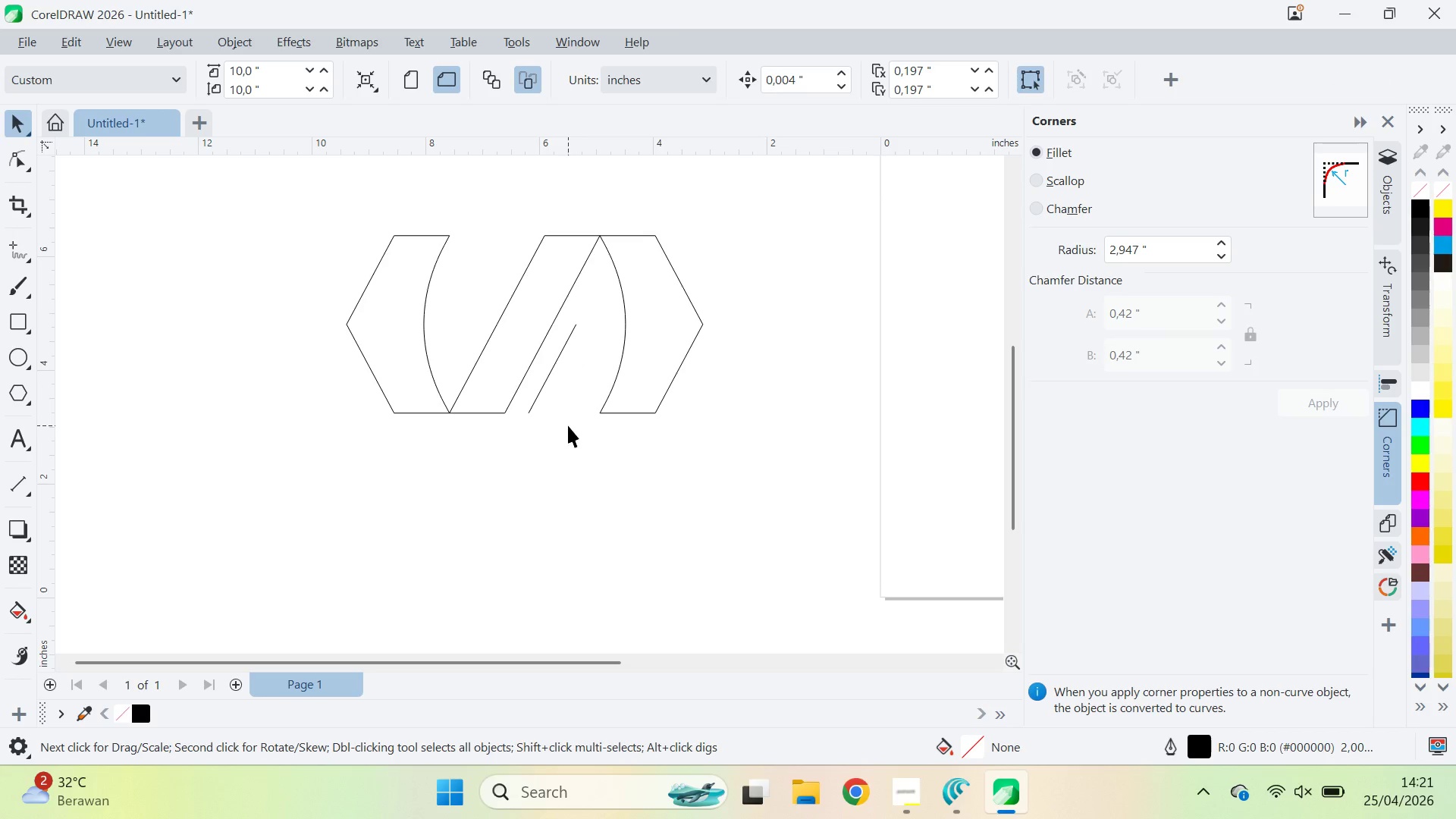 
type(qv)
 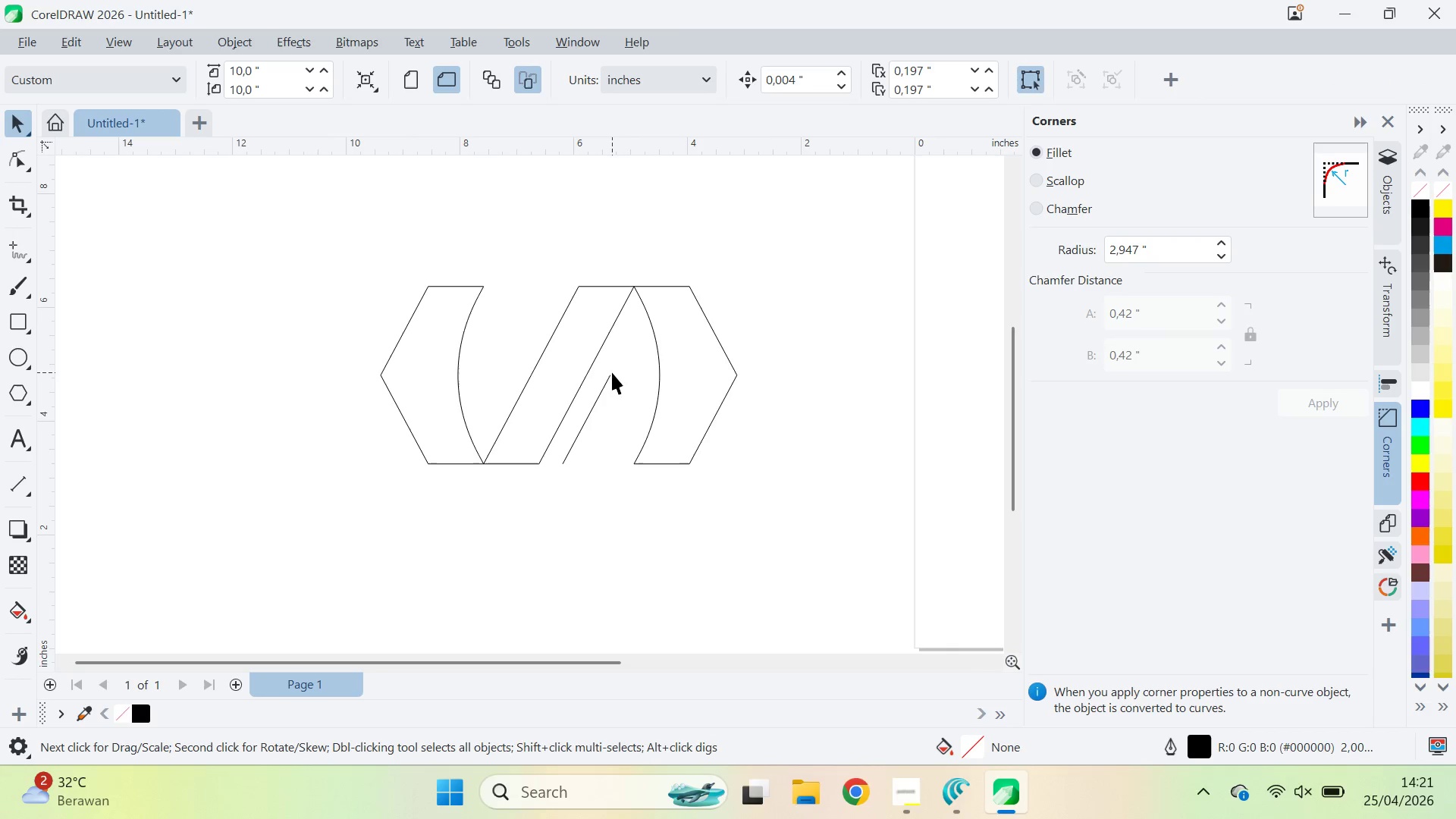 
left_click_drag(start_coordinate=[582, 374], to_coordinate=[617, 425])
 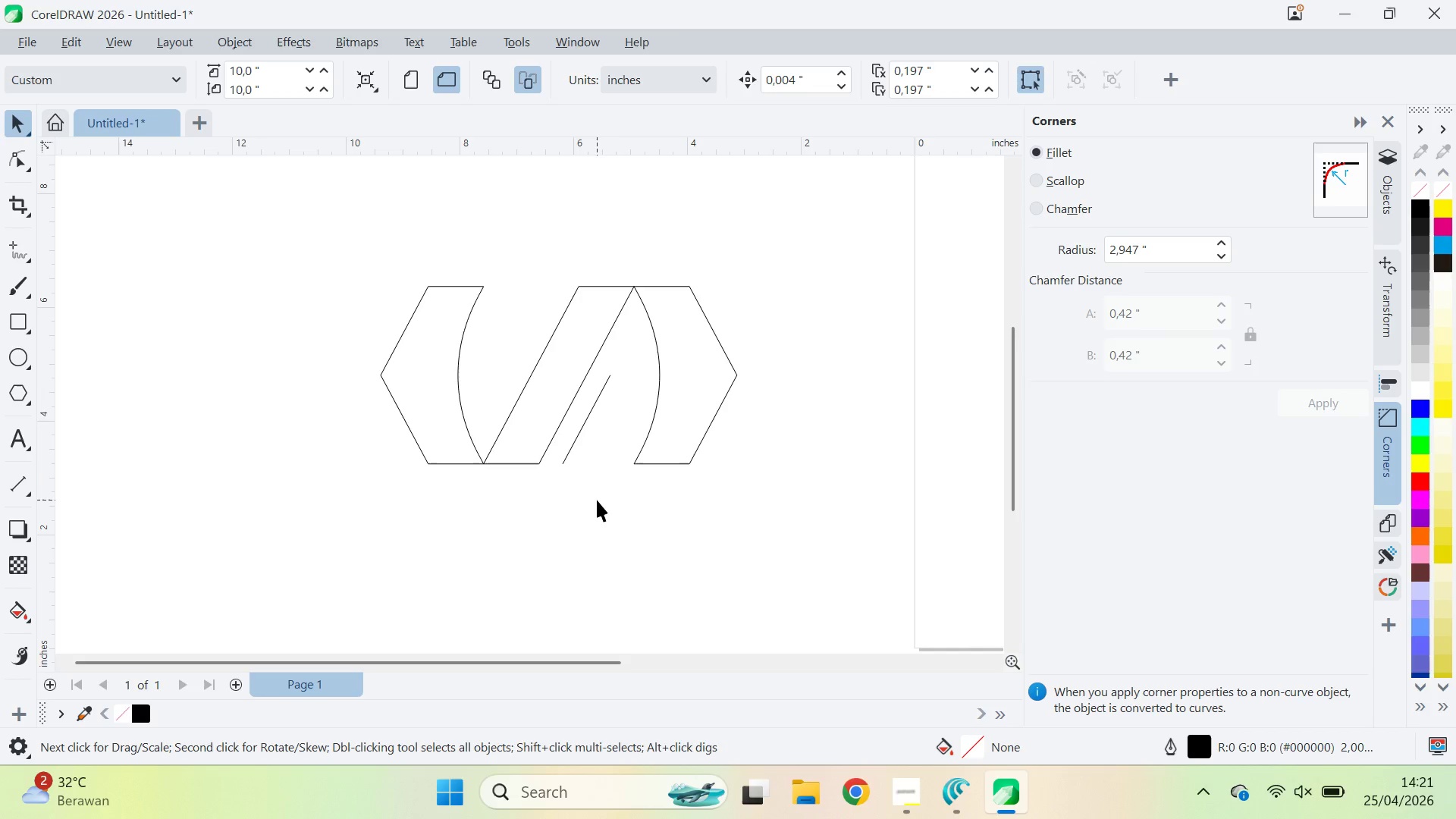 
wait(8.31)
 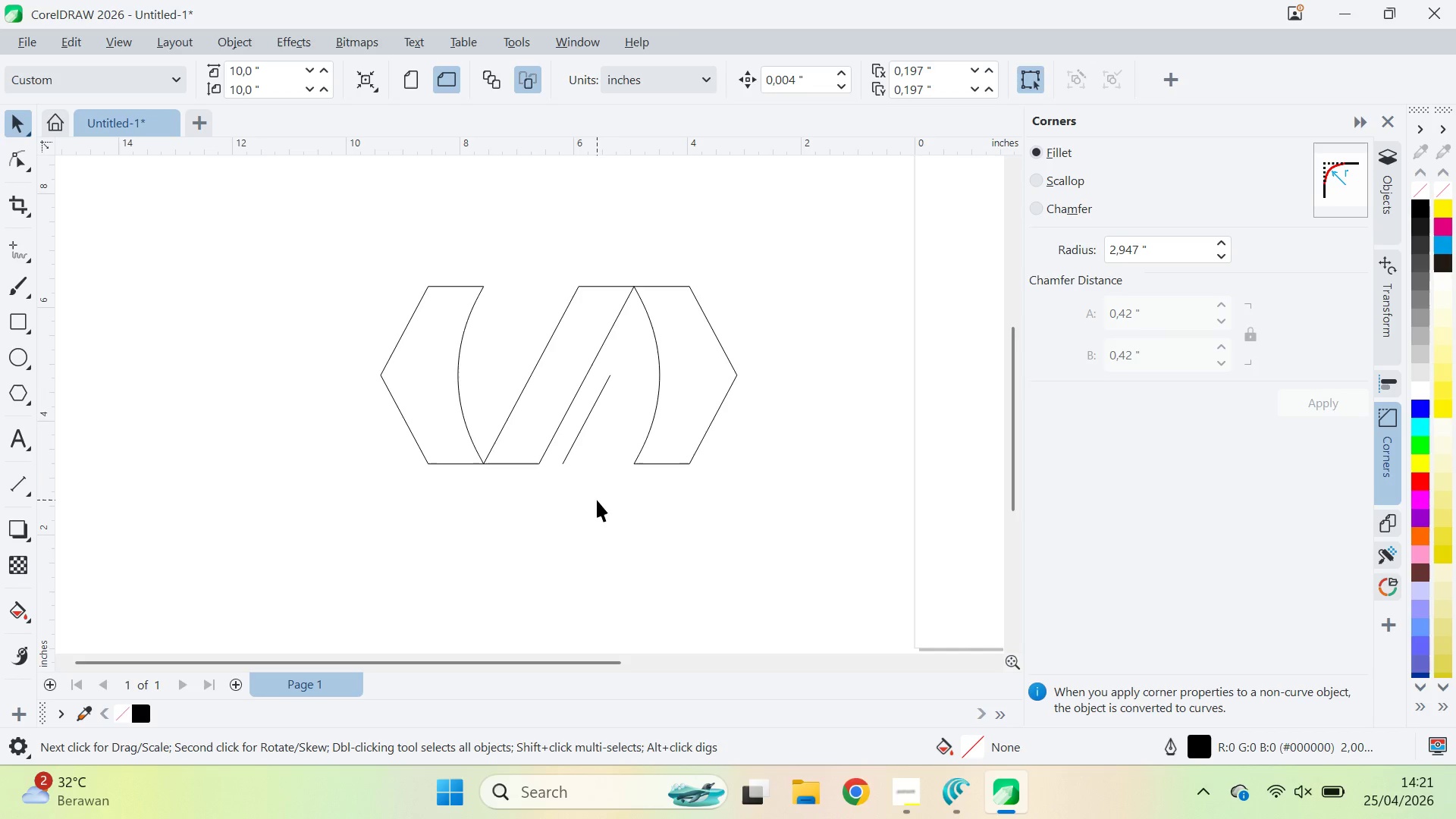 
left_click([603, 388])
 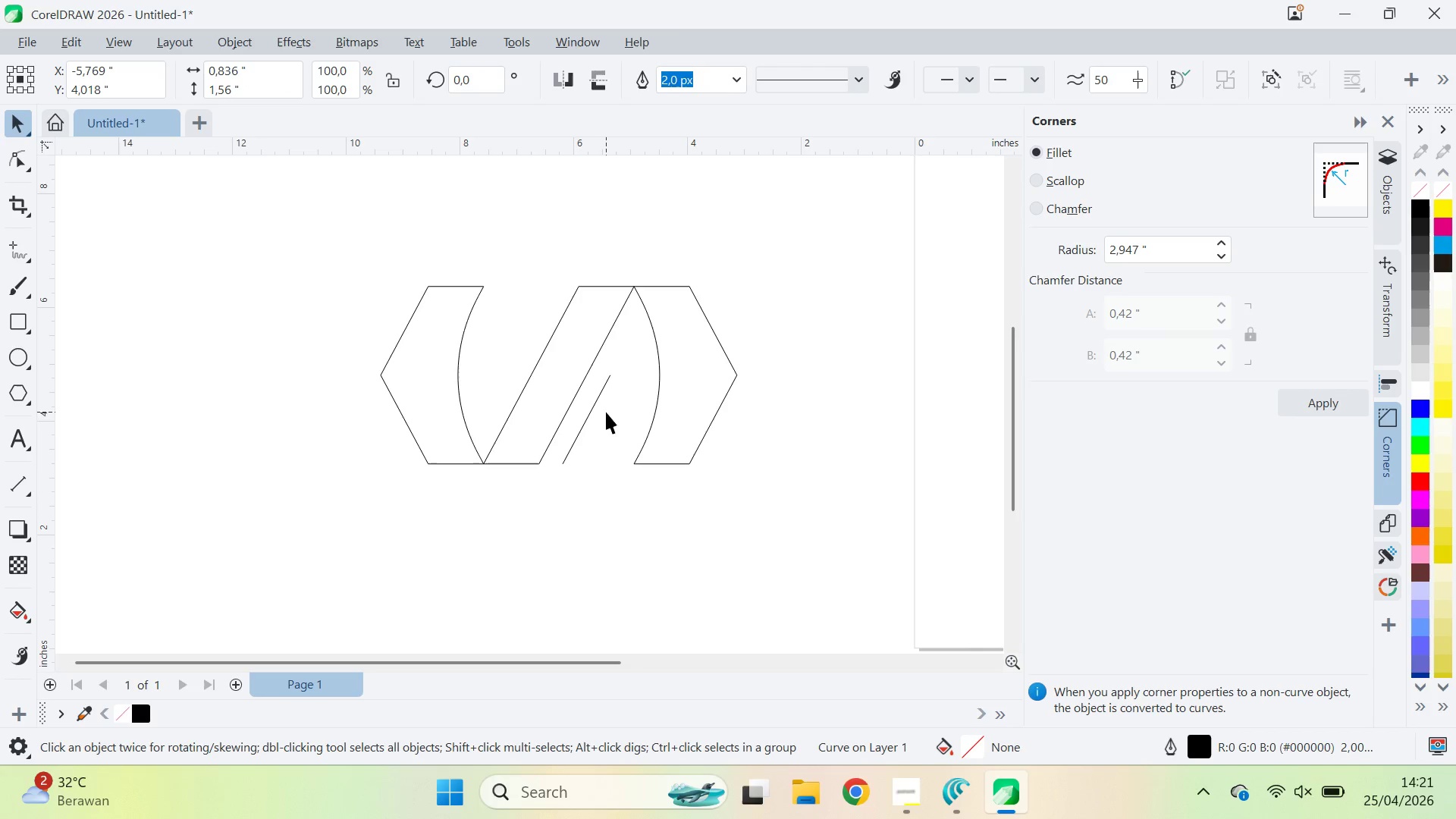 
left_click([599, 403])
 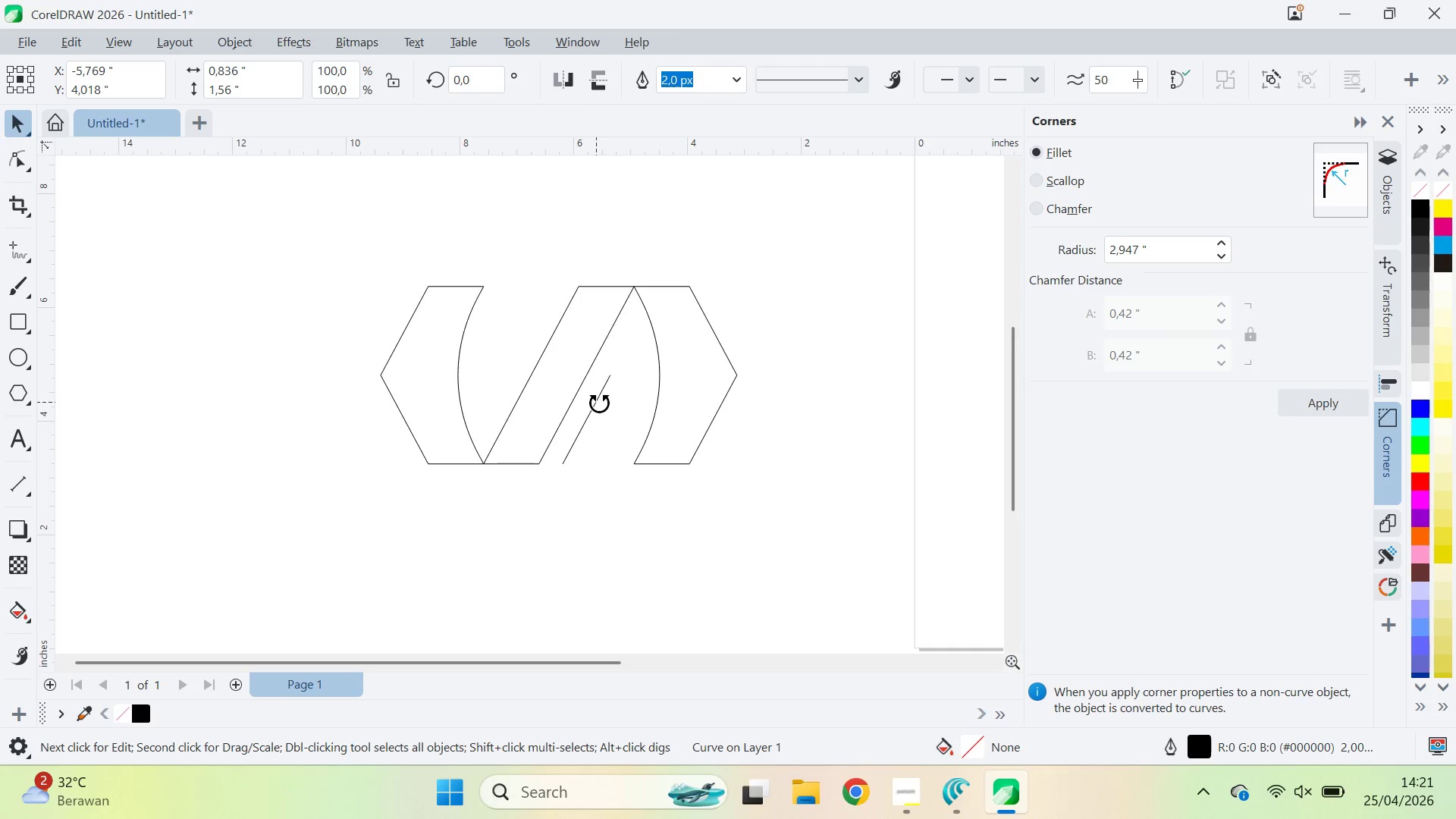 
key(Q)
 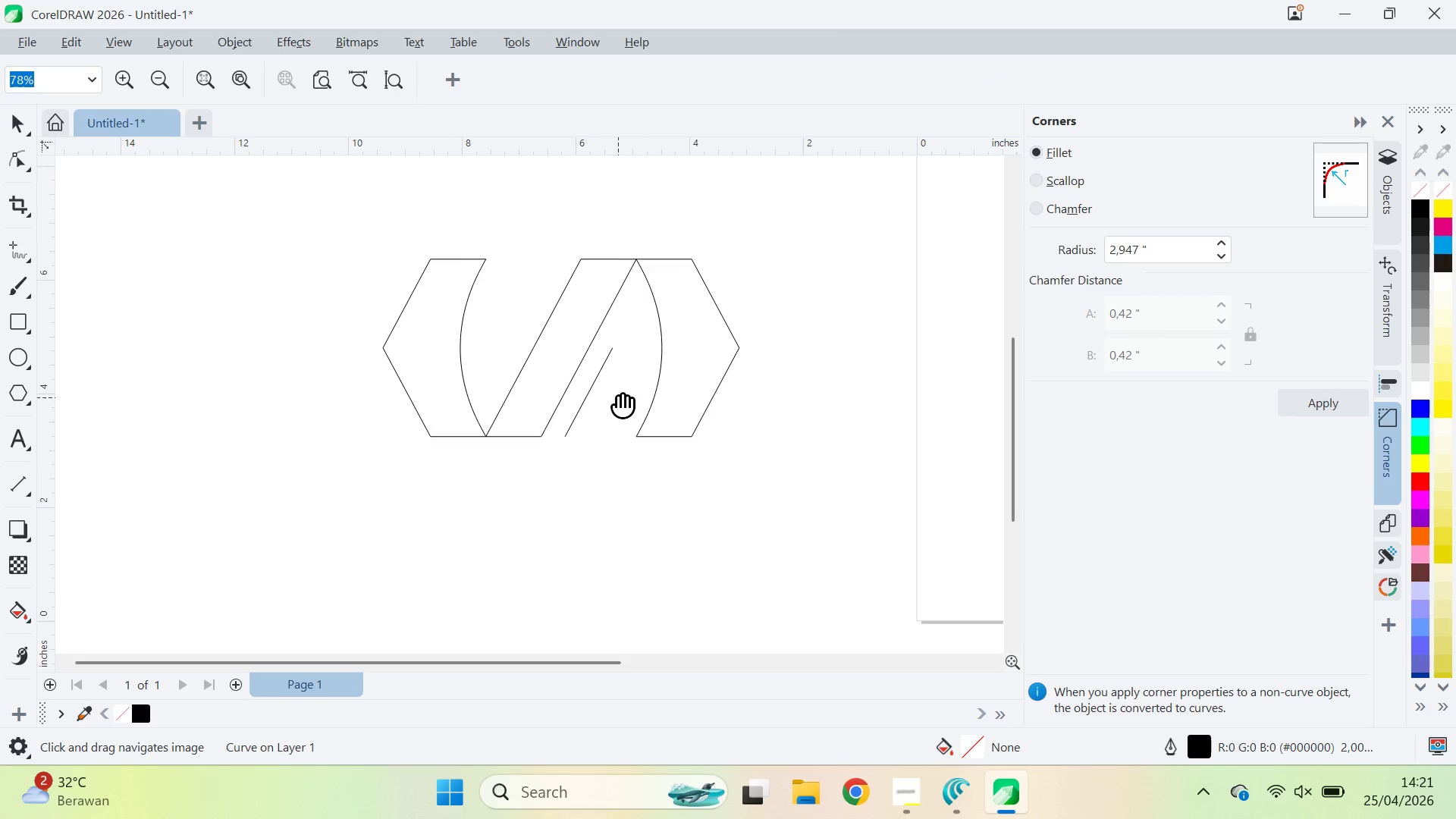 
left_click_drag(start_coordinate=[628, 389], to_coordinate=[635, 436])
 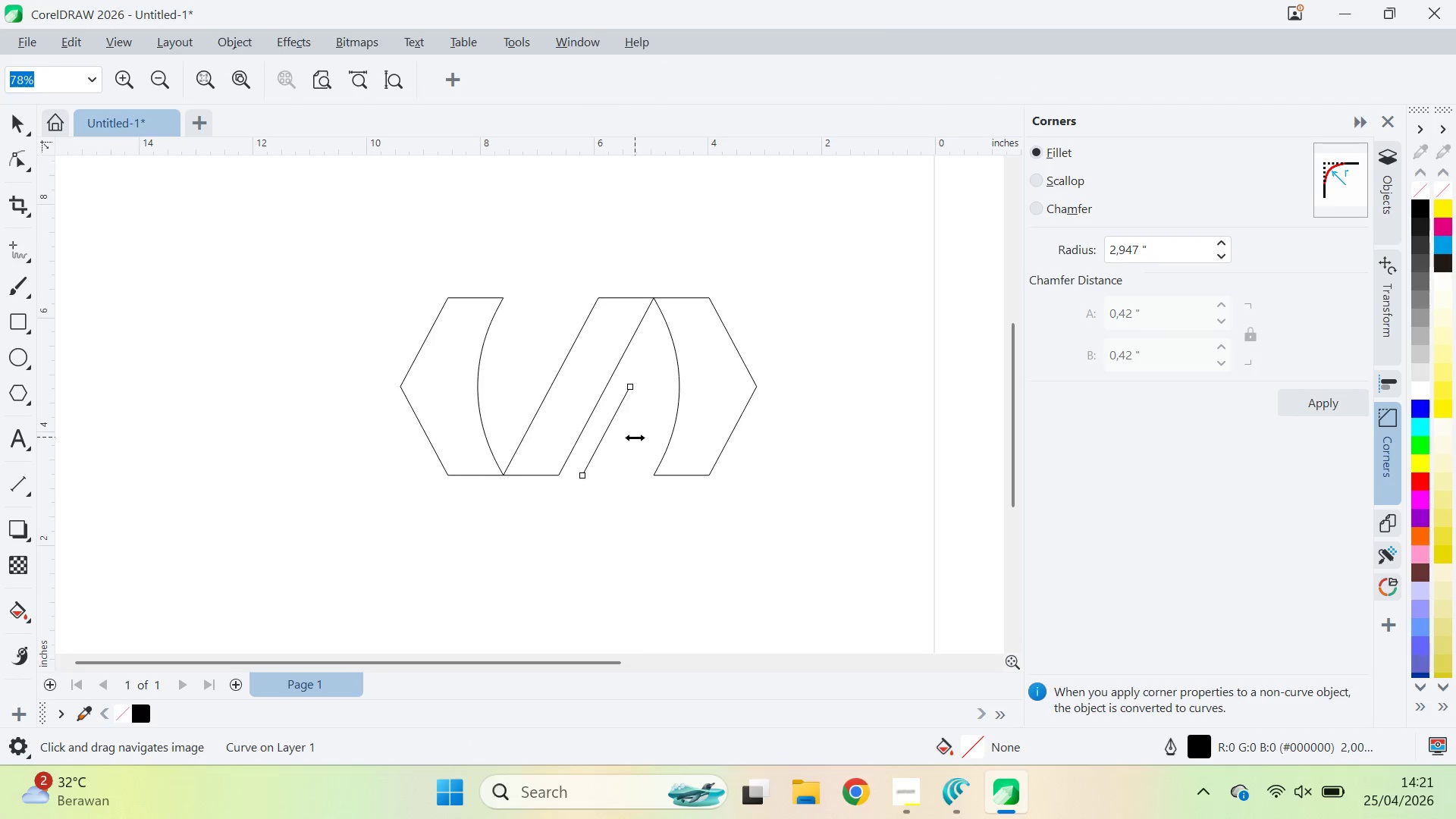 
key(V)
 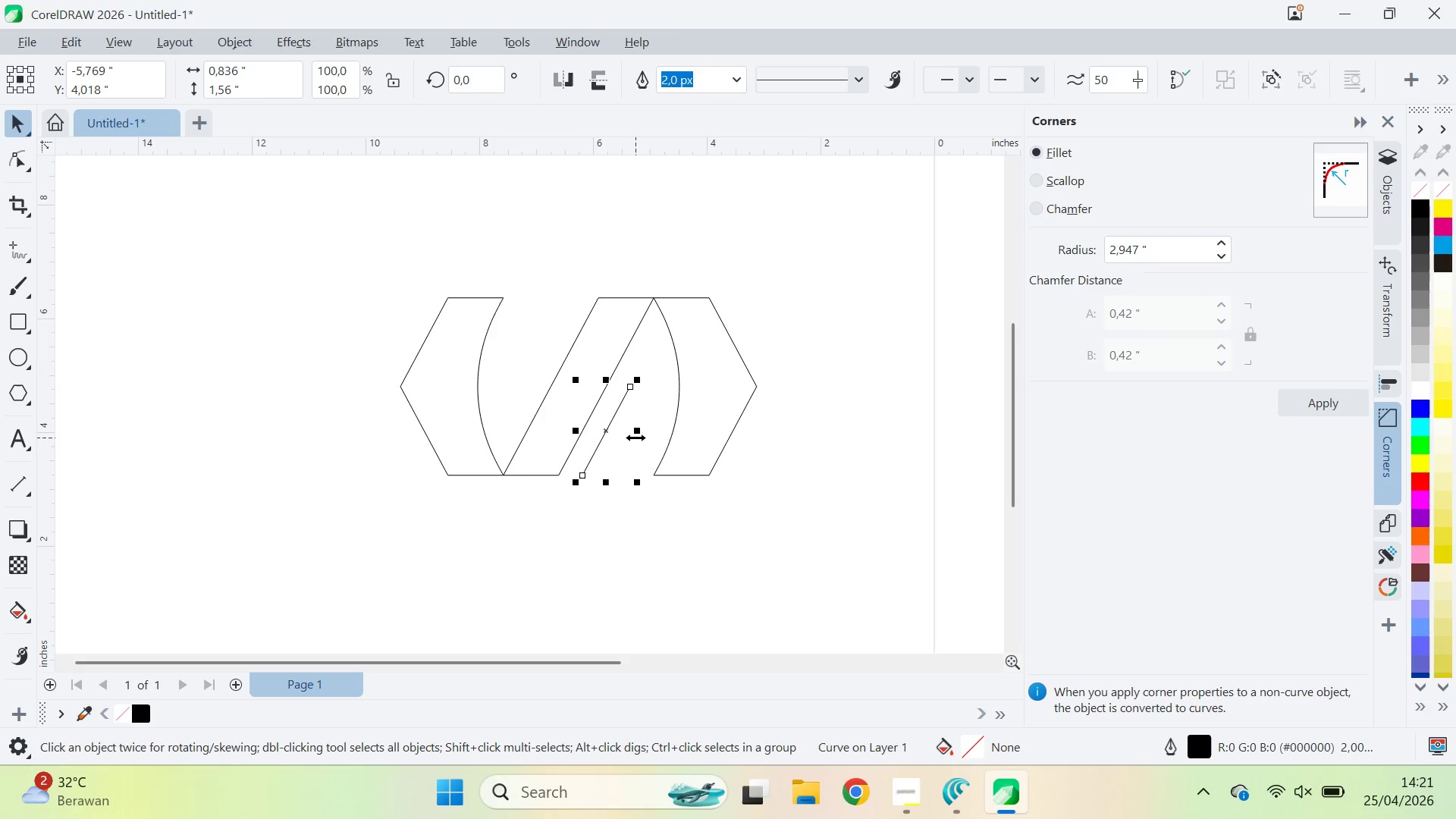 
key(Delete)
 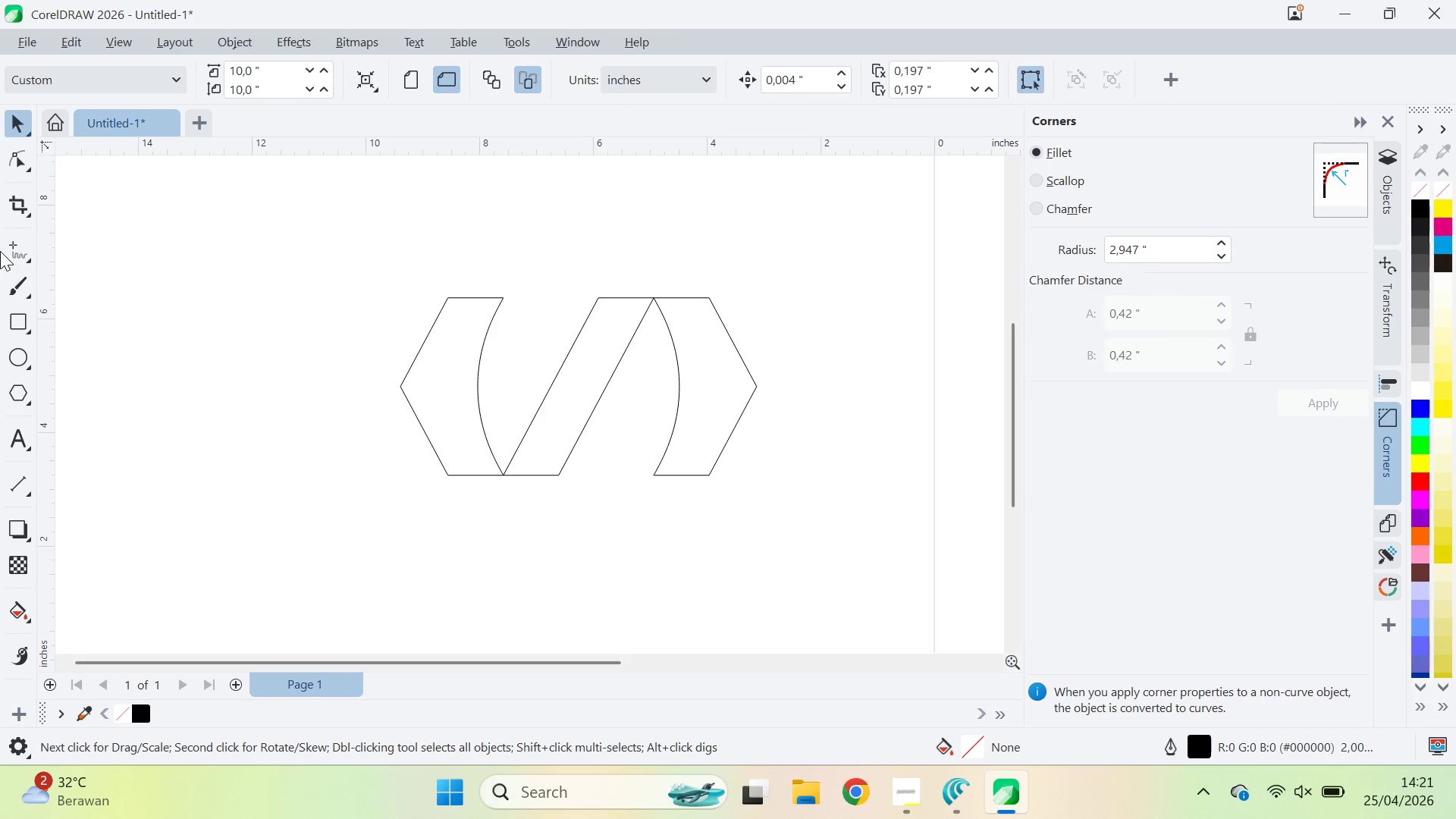 
left_click([11, 250])
 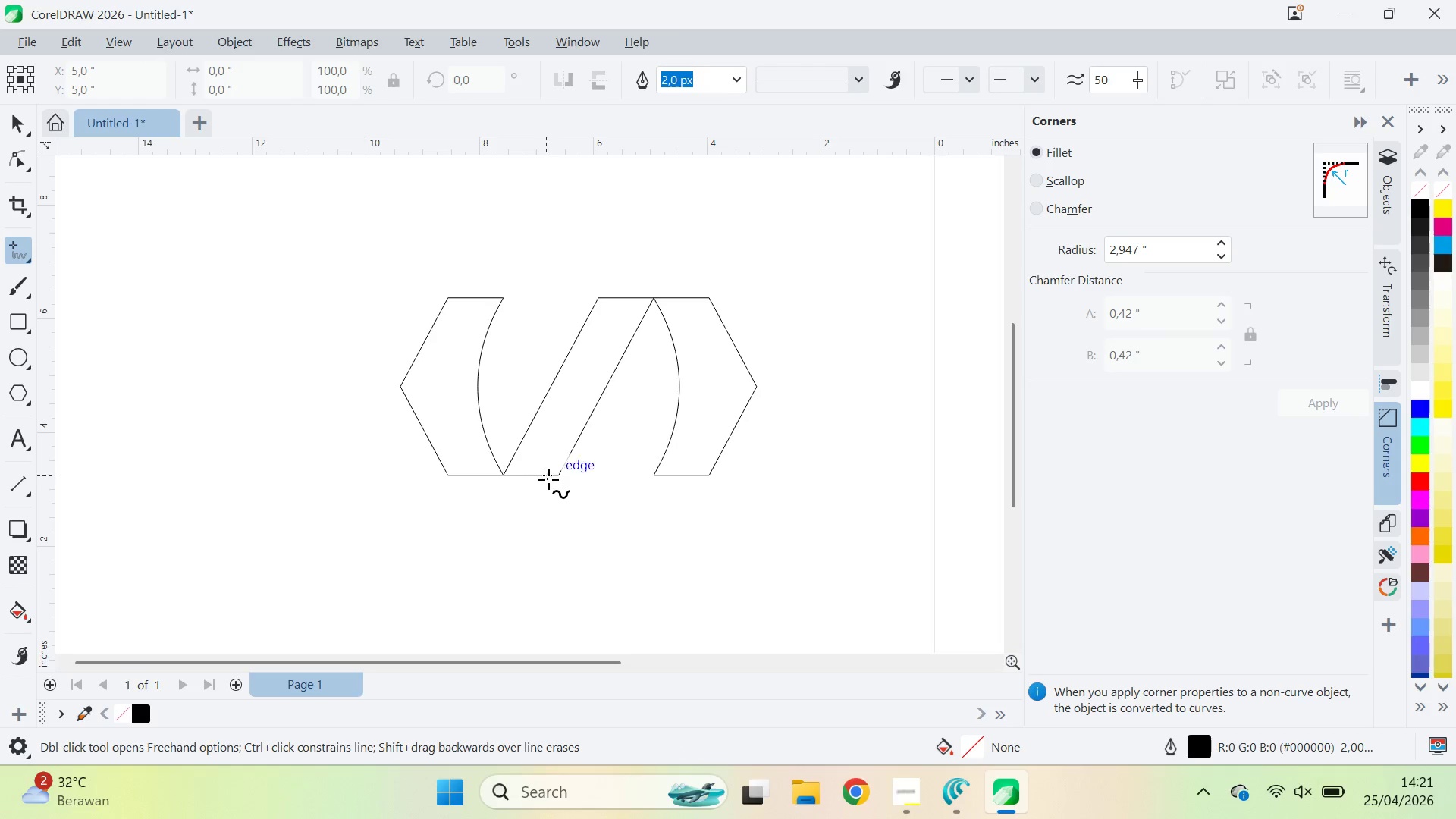 
left_click([550, 479])
 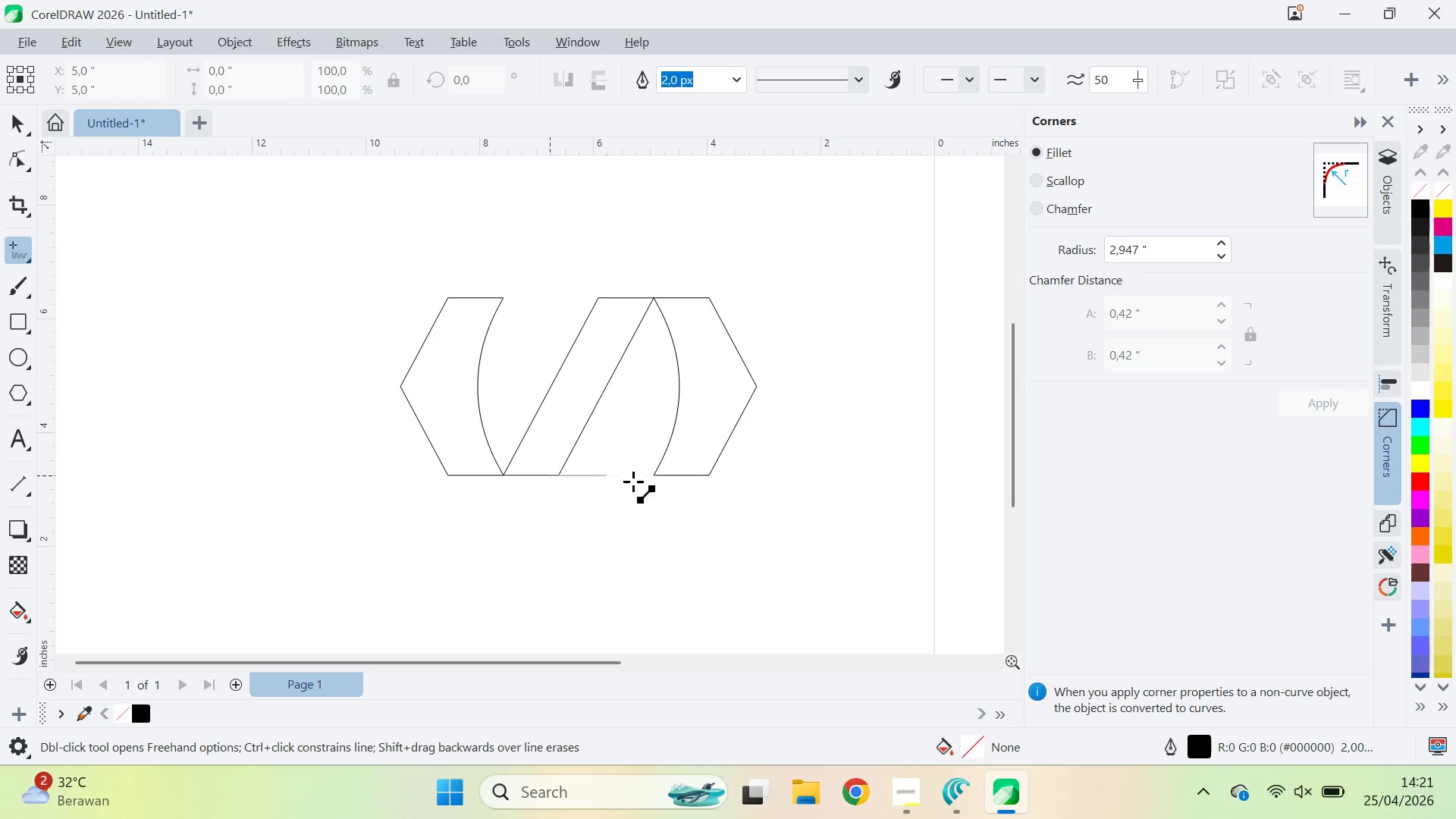 
hold_key(key=ShiftLeft, duration=0.55)
 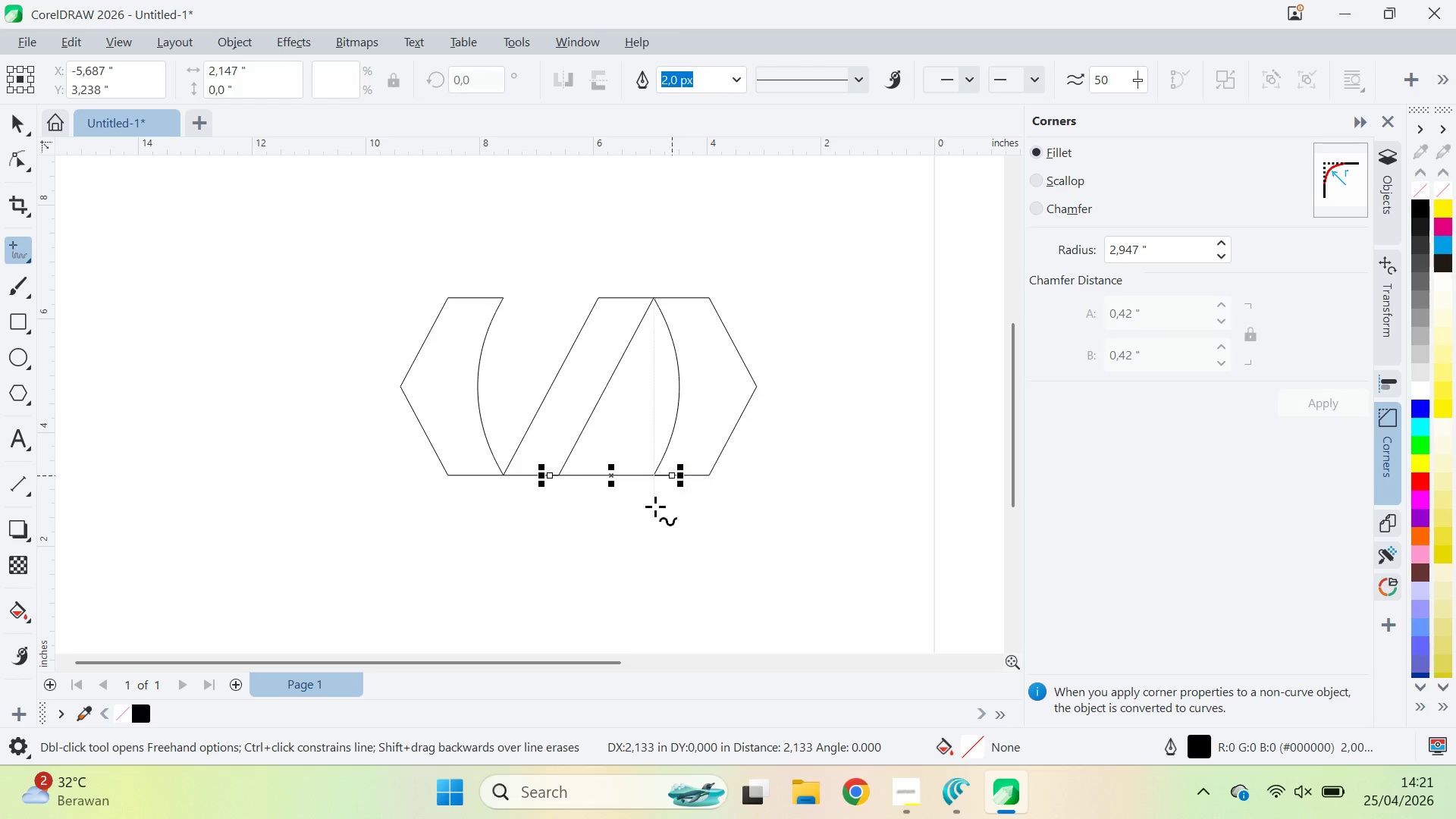 
key(V)
 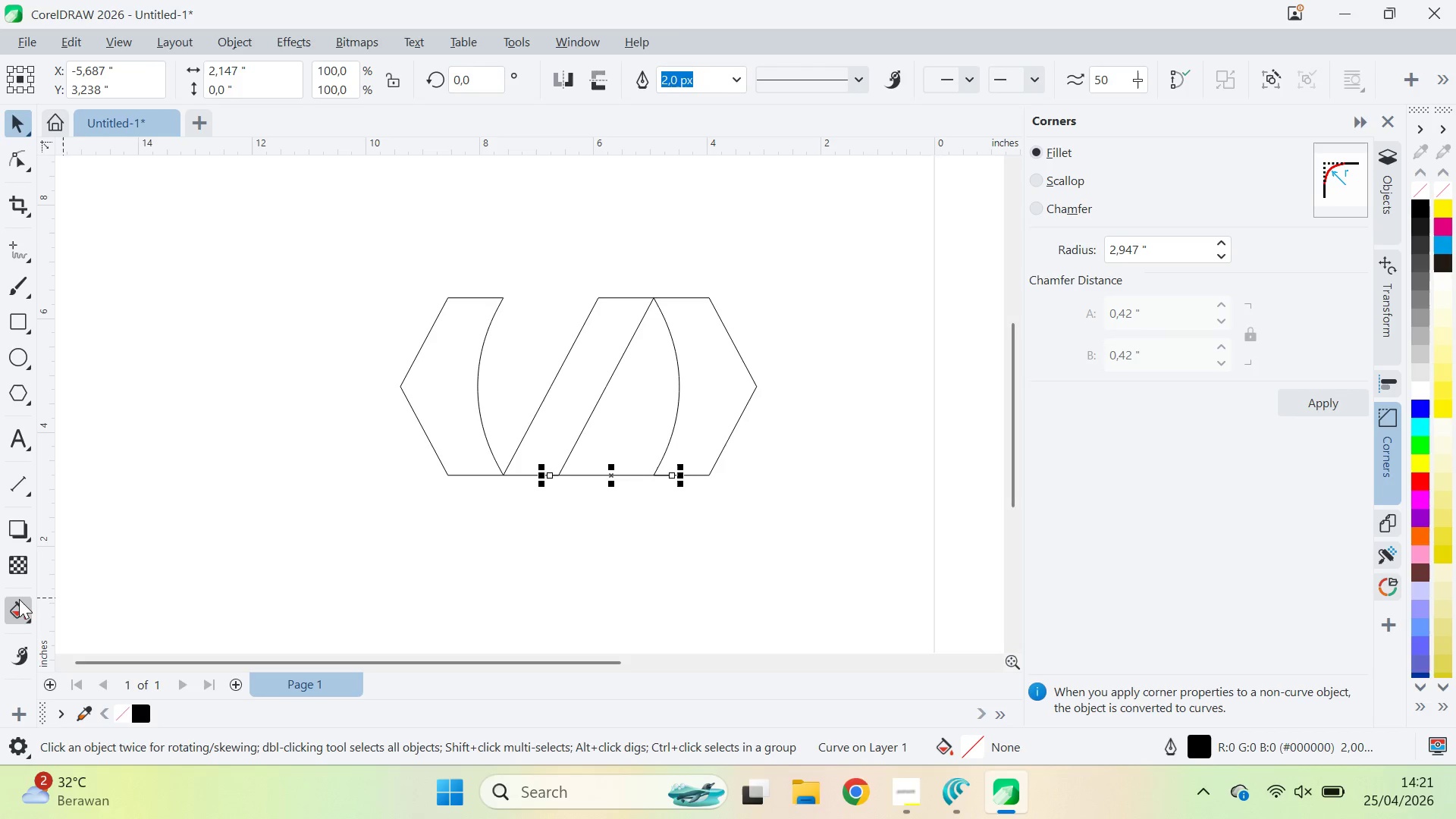 
mouse_move([39, 613])
 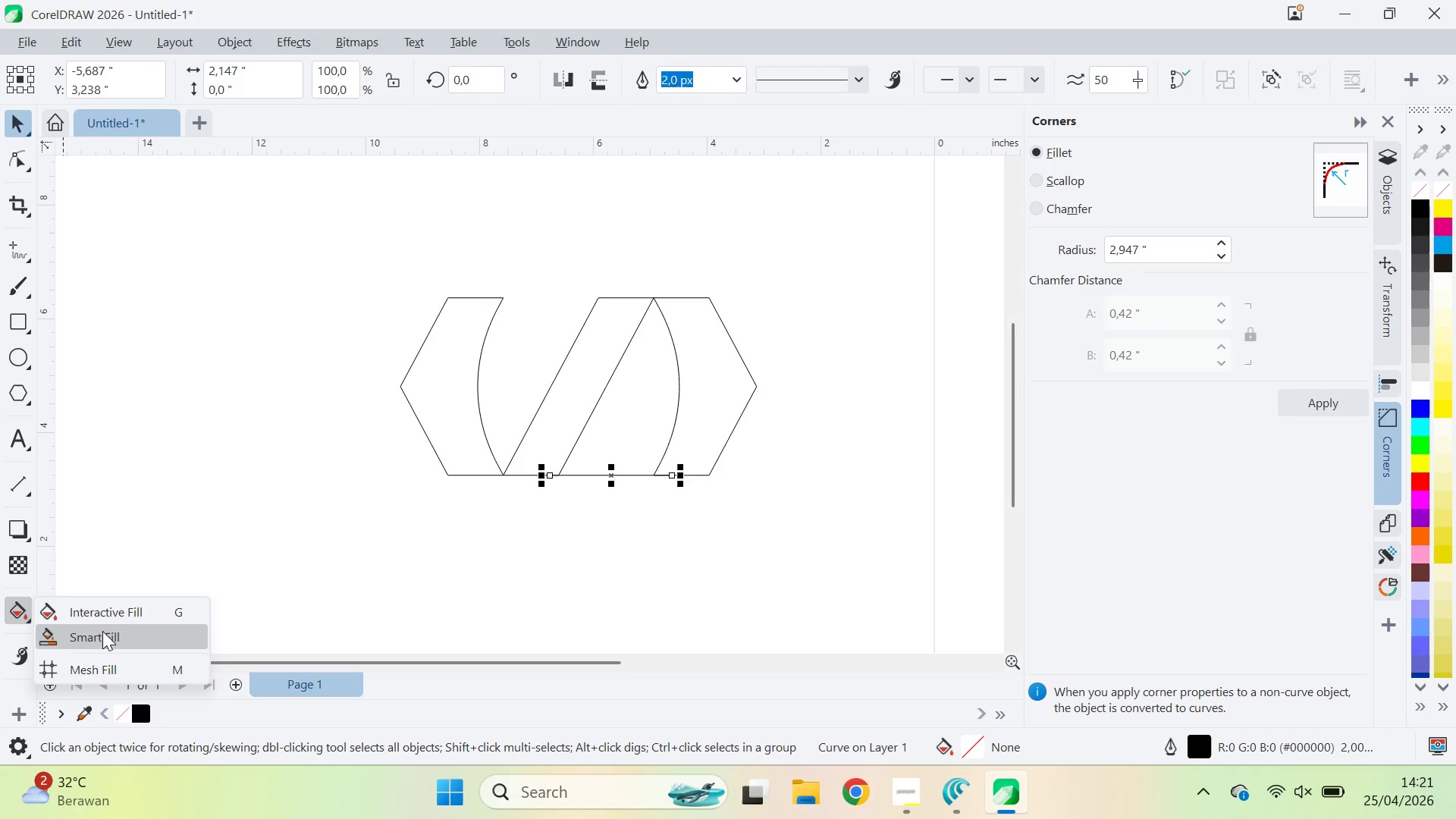 
left_click([102, 631])
 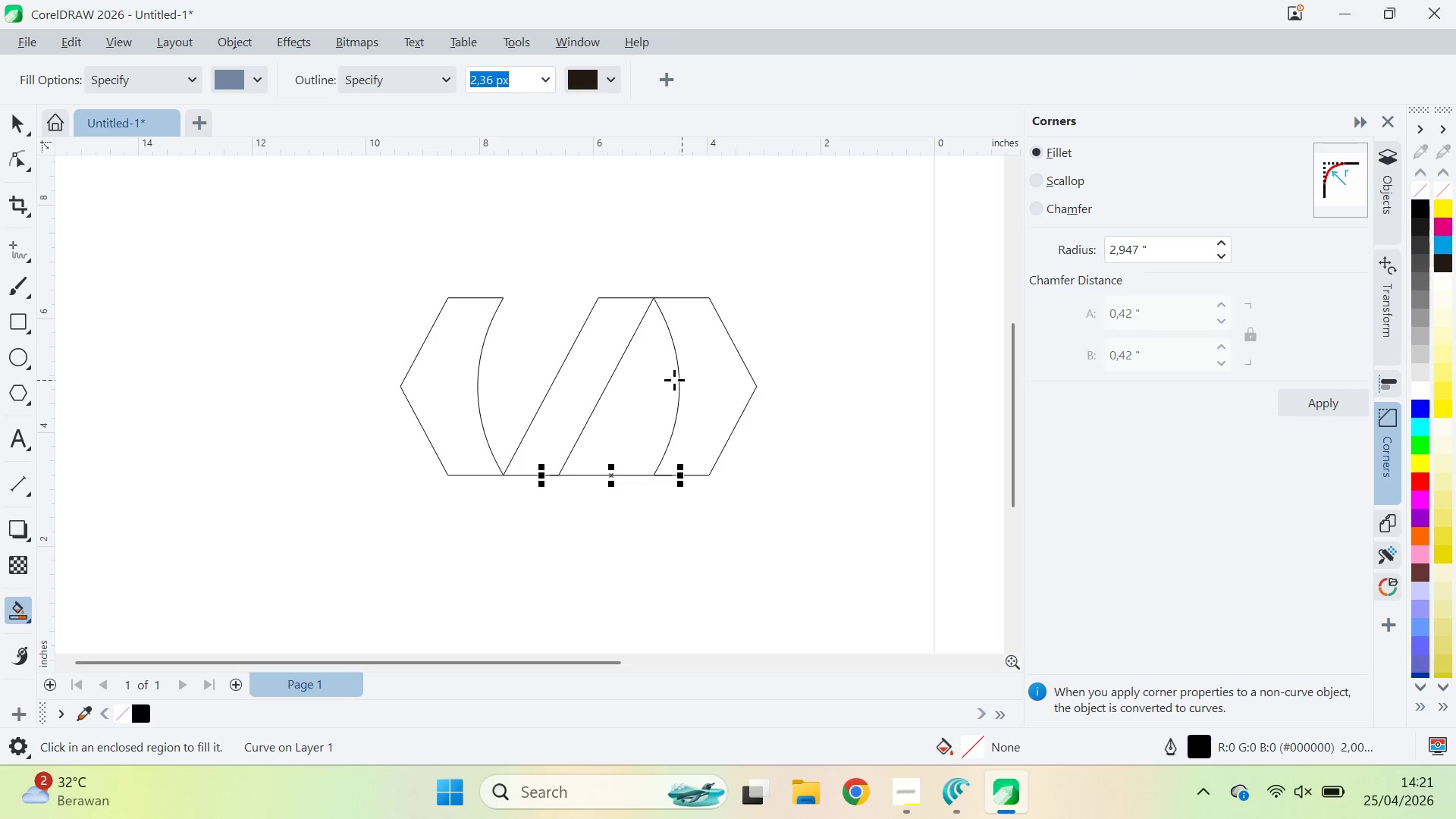 
left_click([642, 383])
 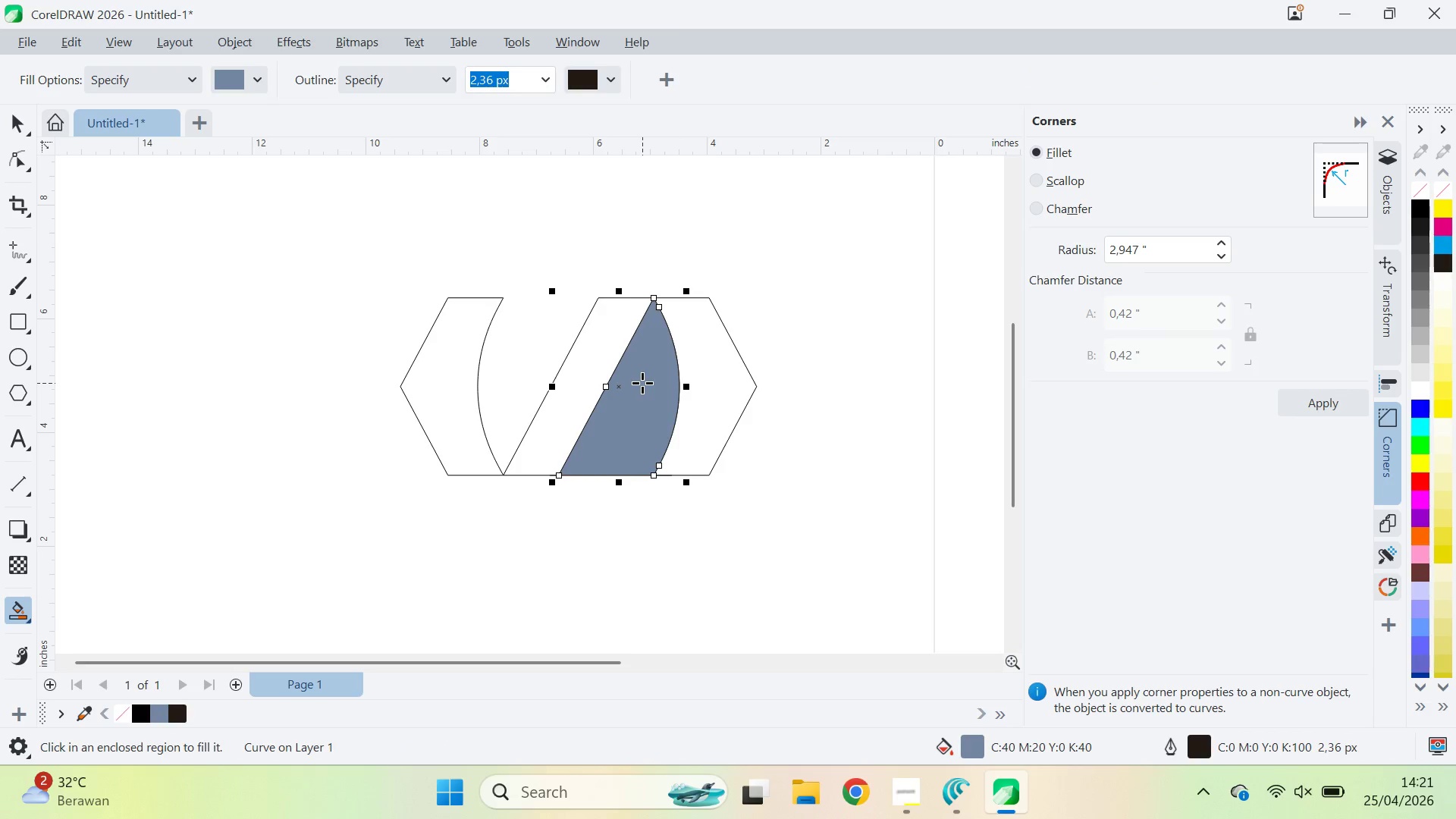 
key(V)
 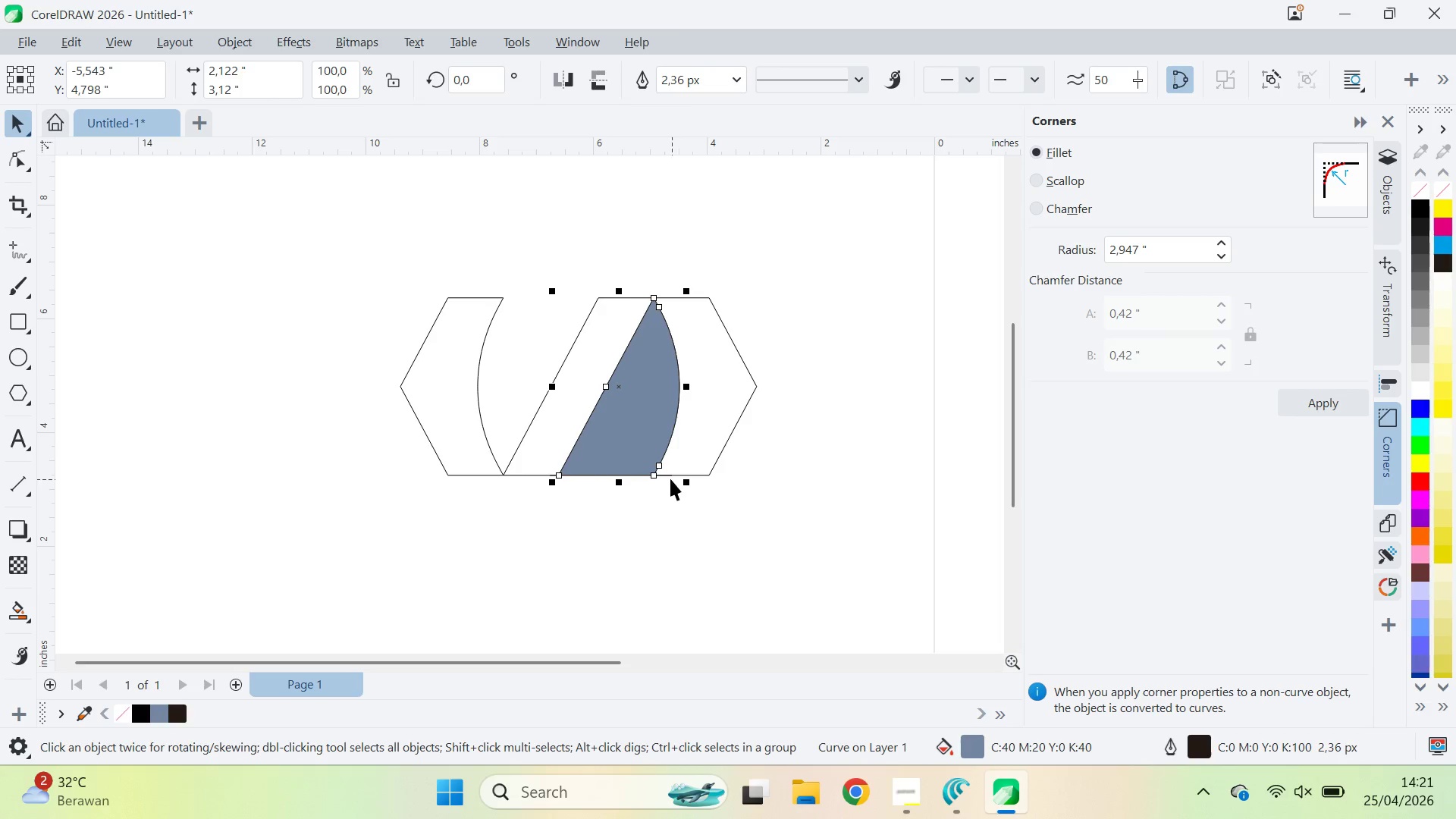 
left_click([667, 478])
 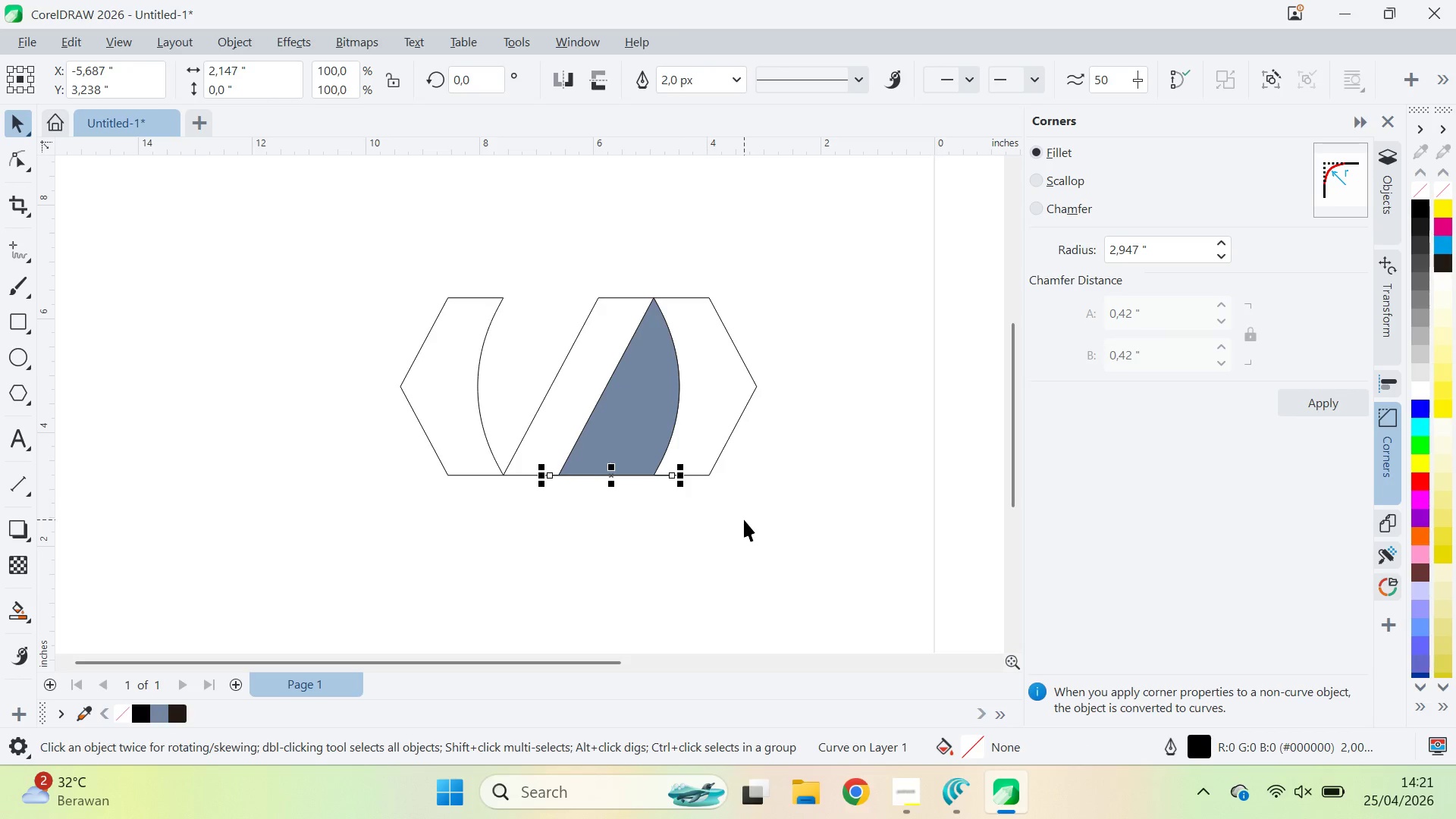 
key(Delete)
 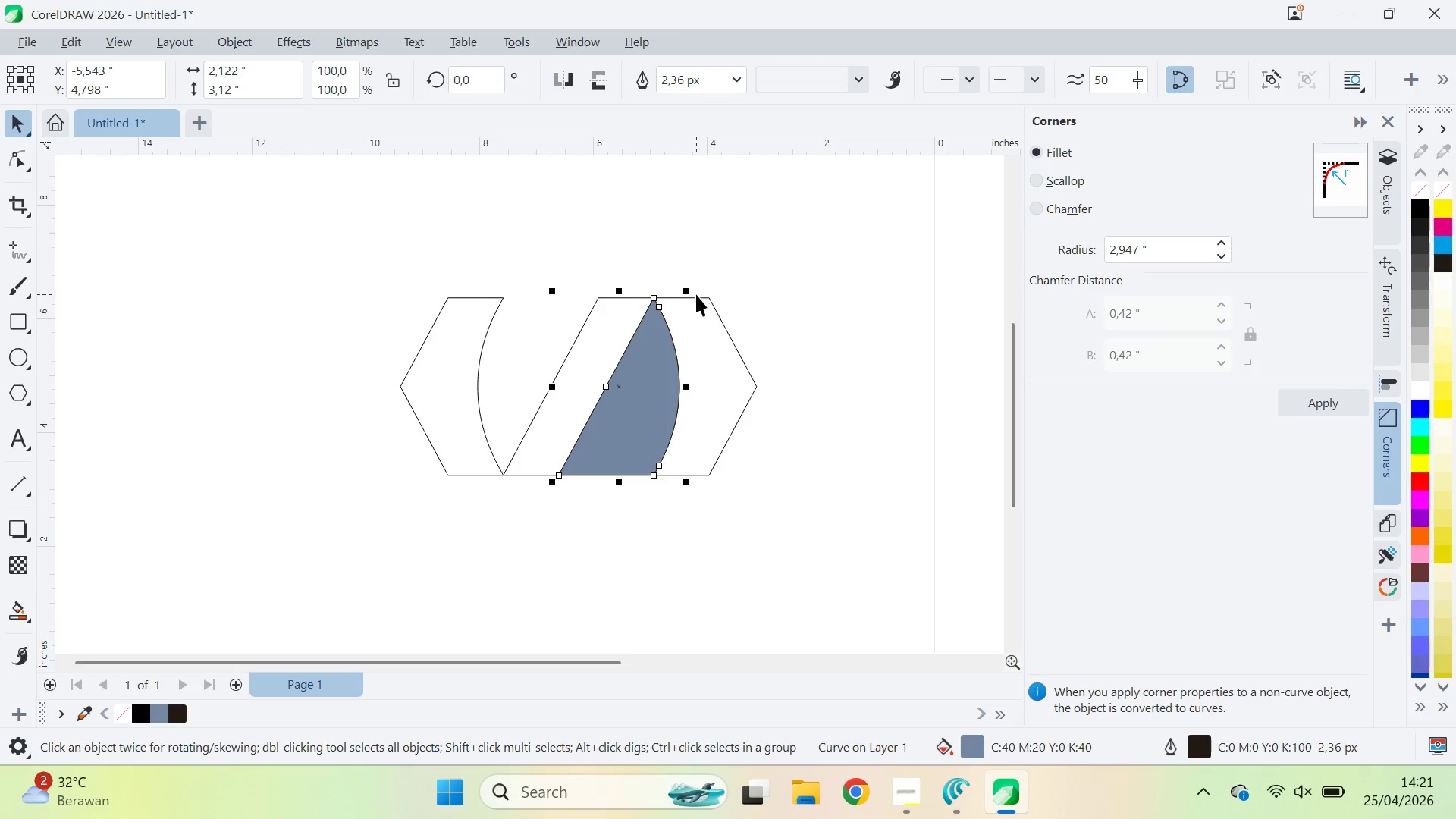 
left_click_drag(start_coordinate=[692, 287], to_coordinate=[687, 375])
 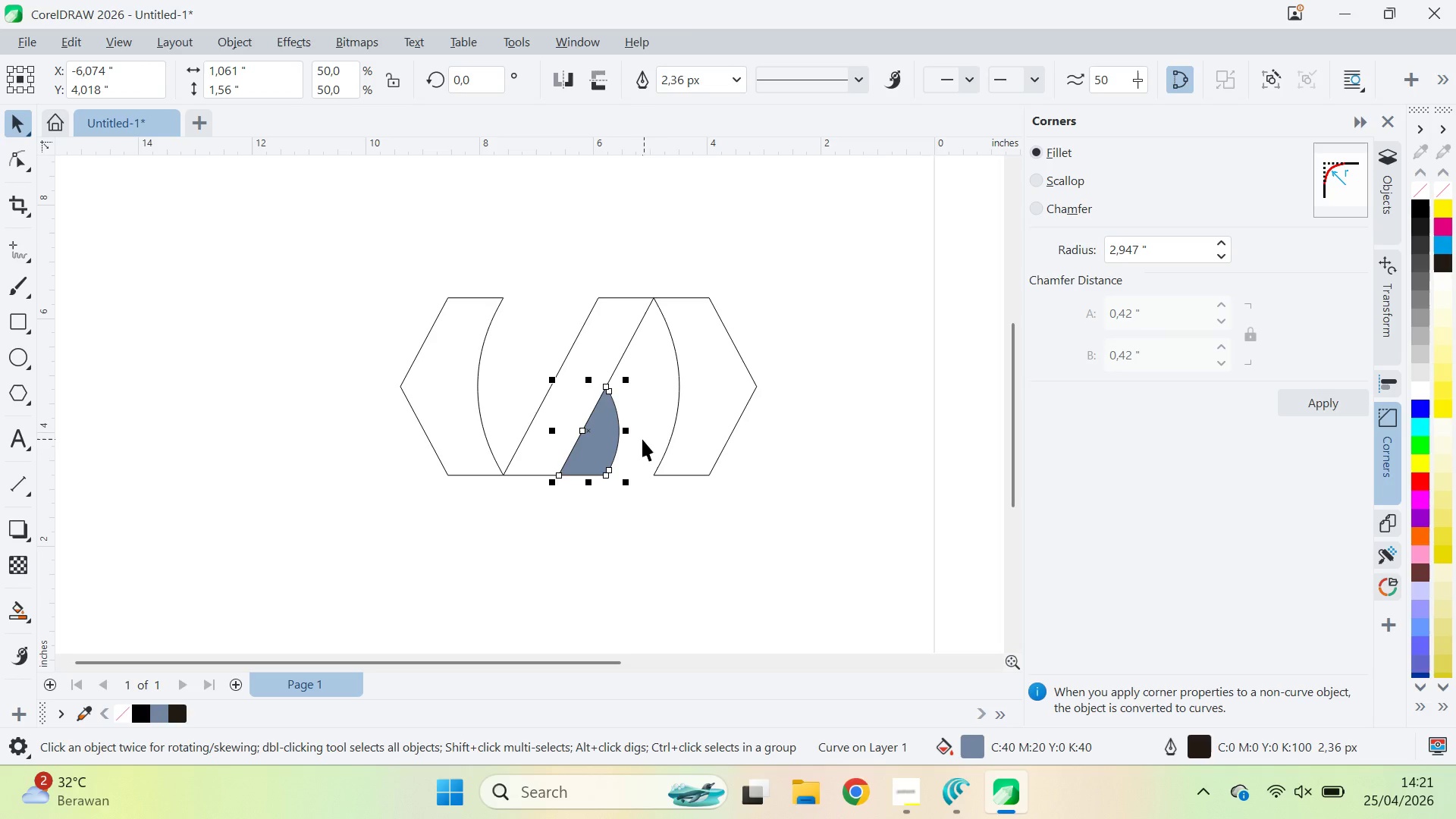 
key(Shift+ShiftLeft)
 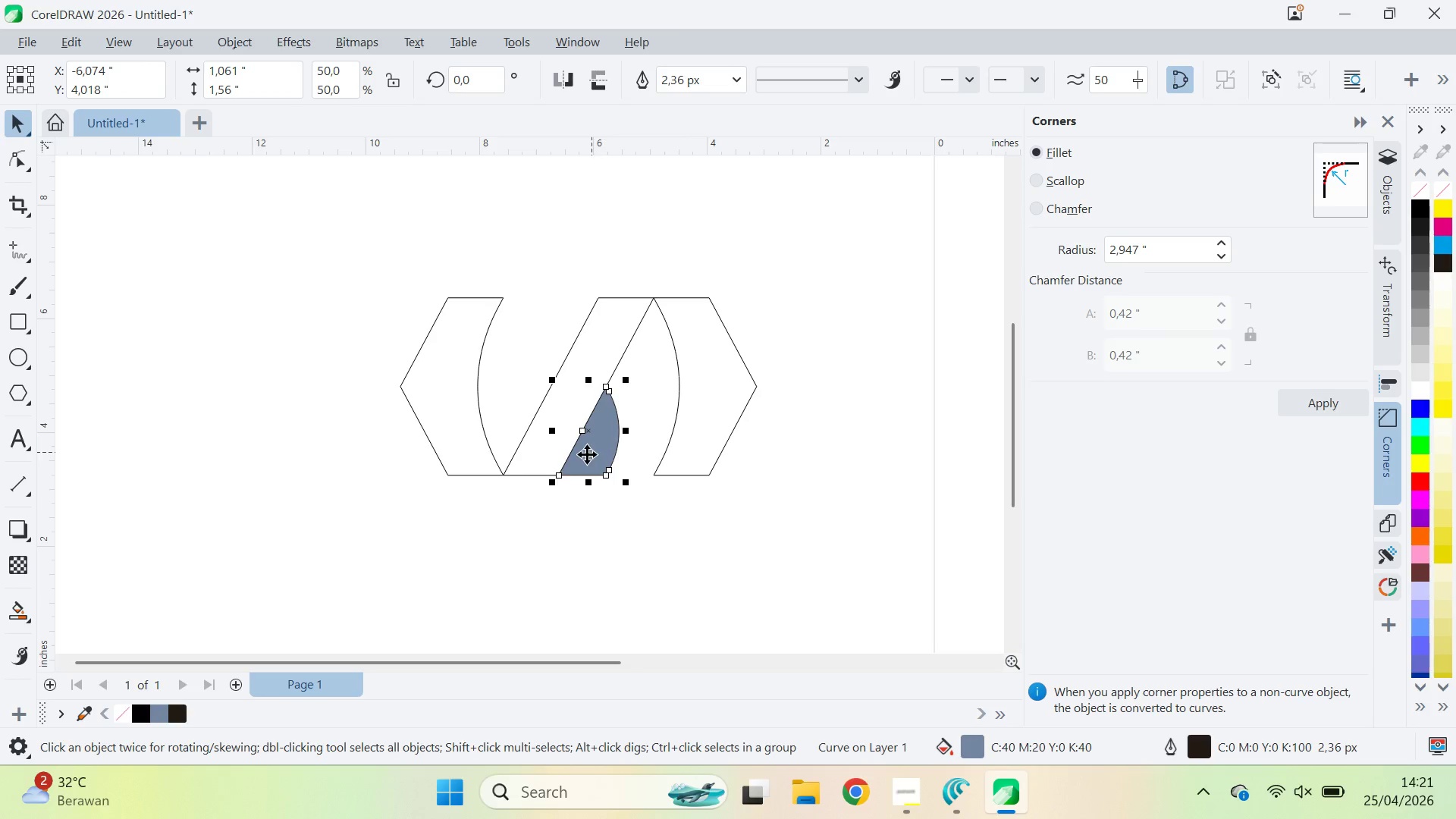 
left_click([585, 455])
 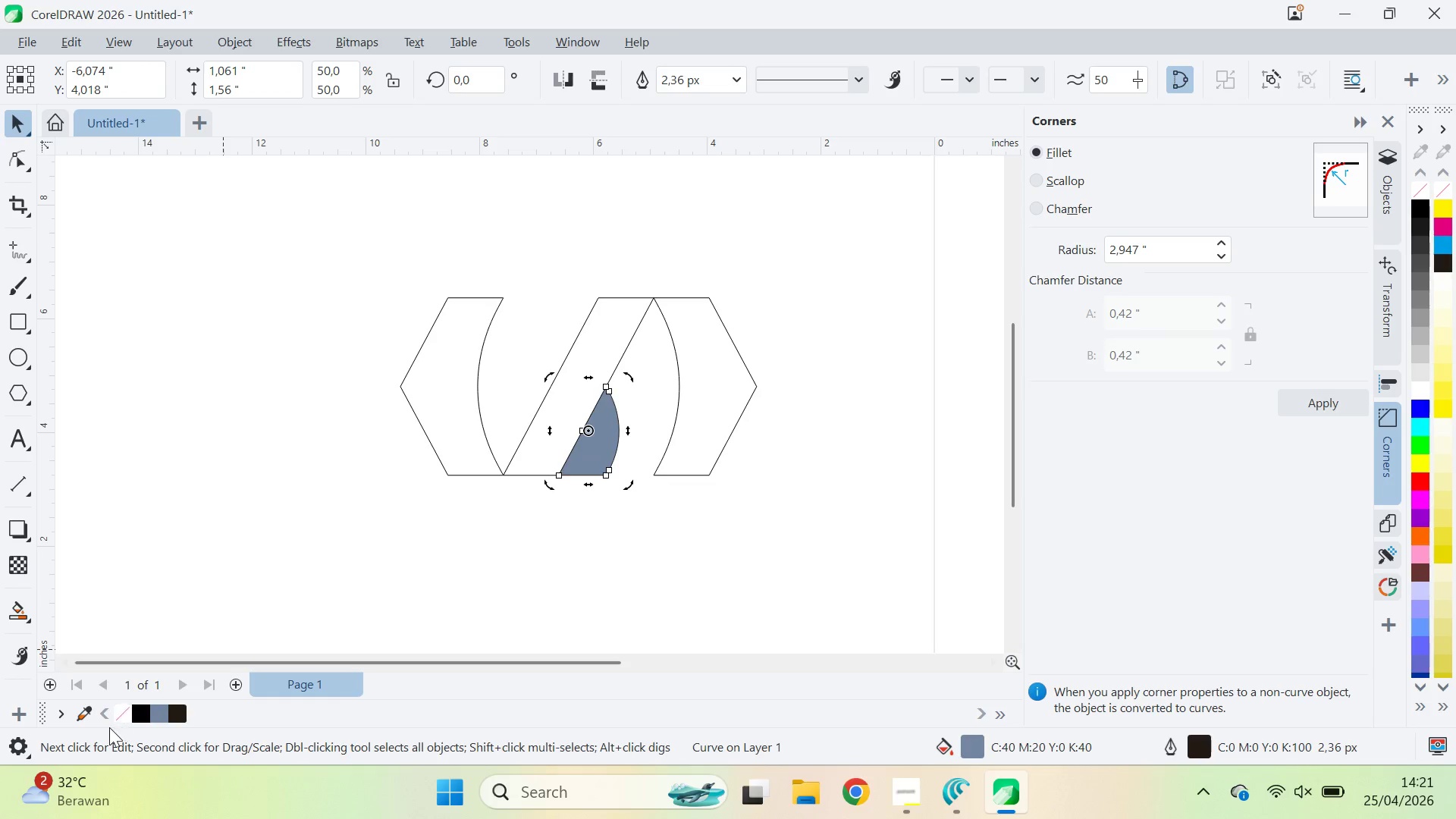 
left_click([117, 711])
 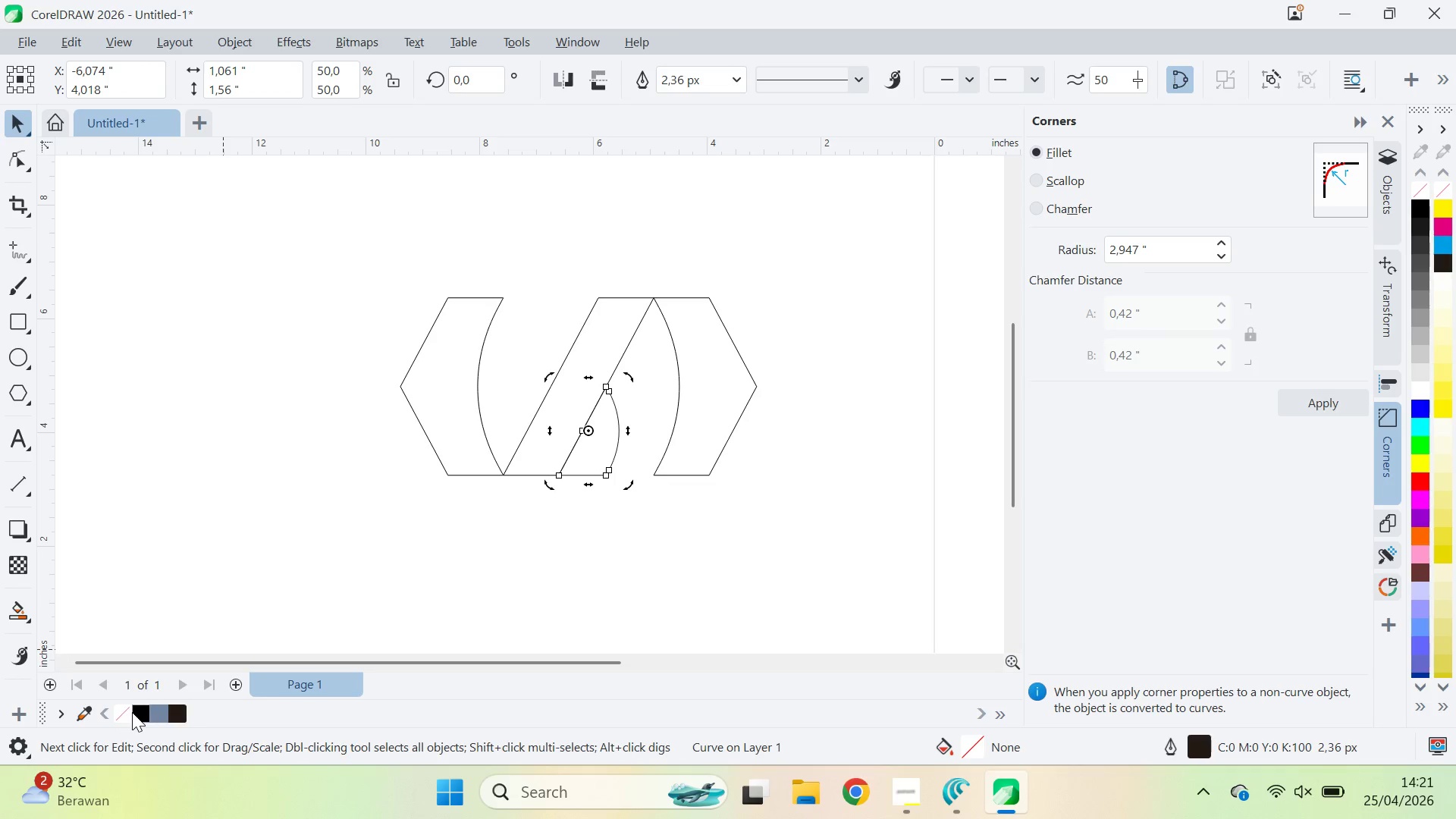 
right_click([132, 712])
 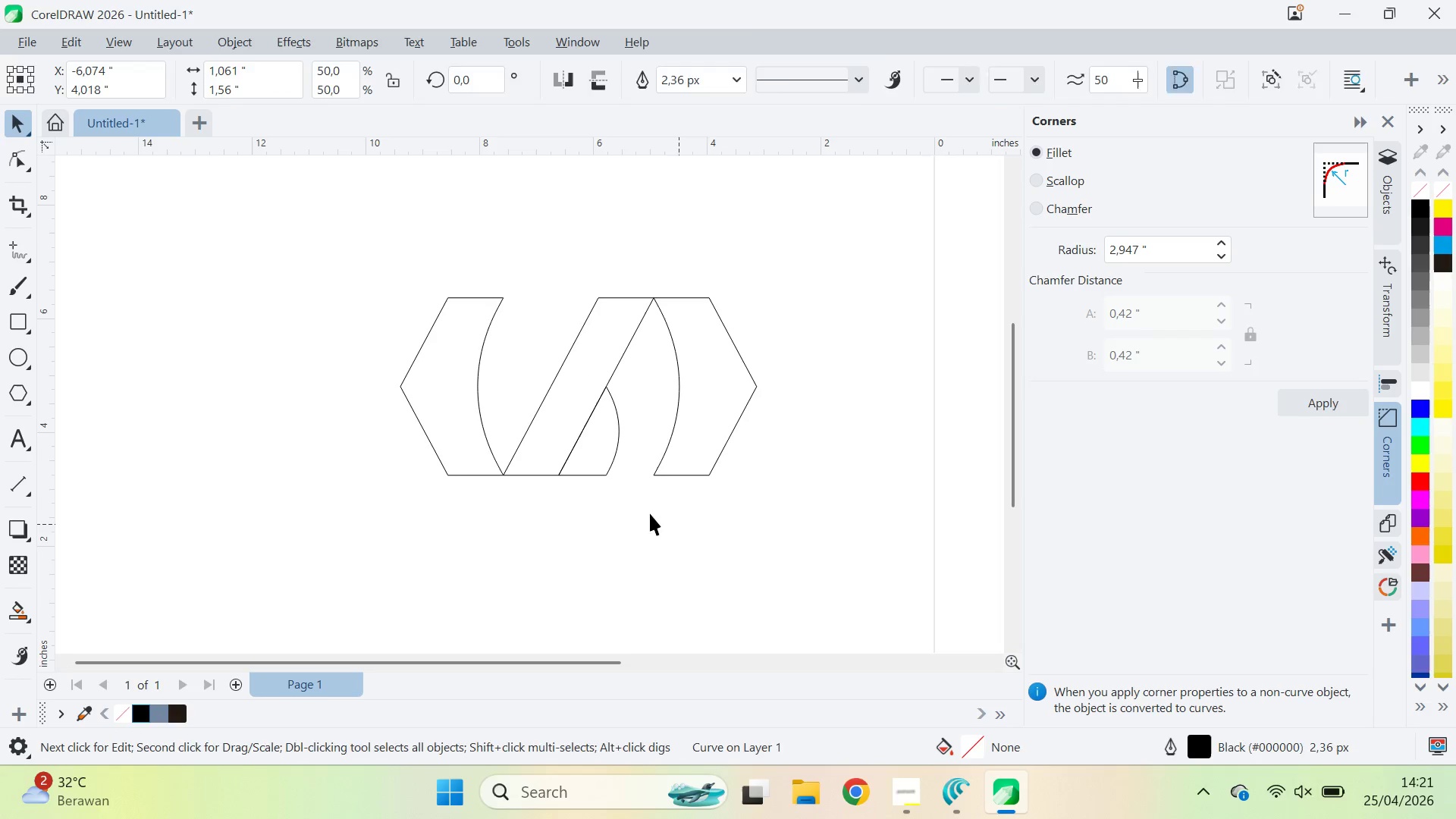 
double_click([585, 435])
 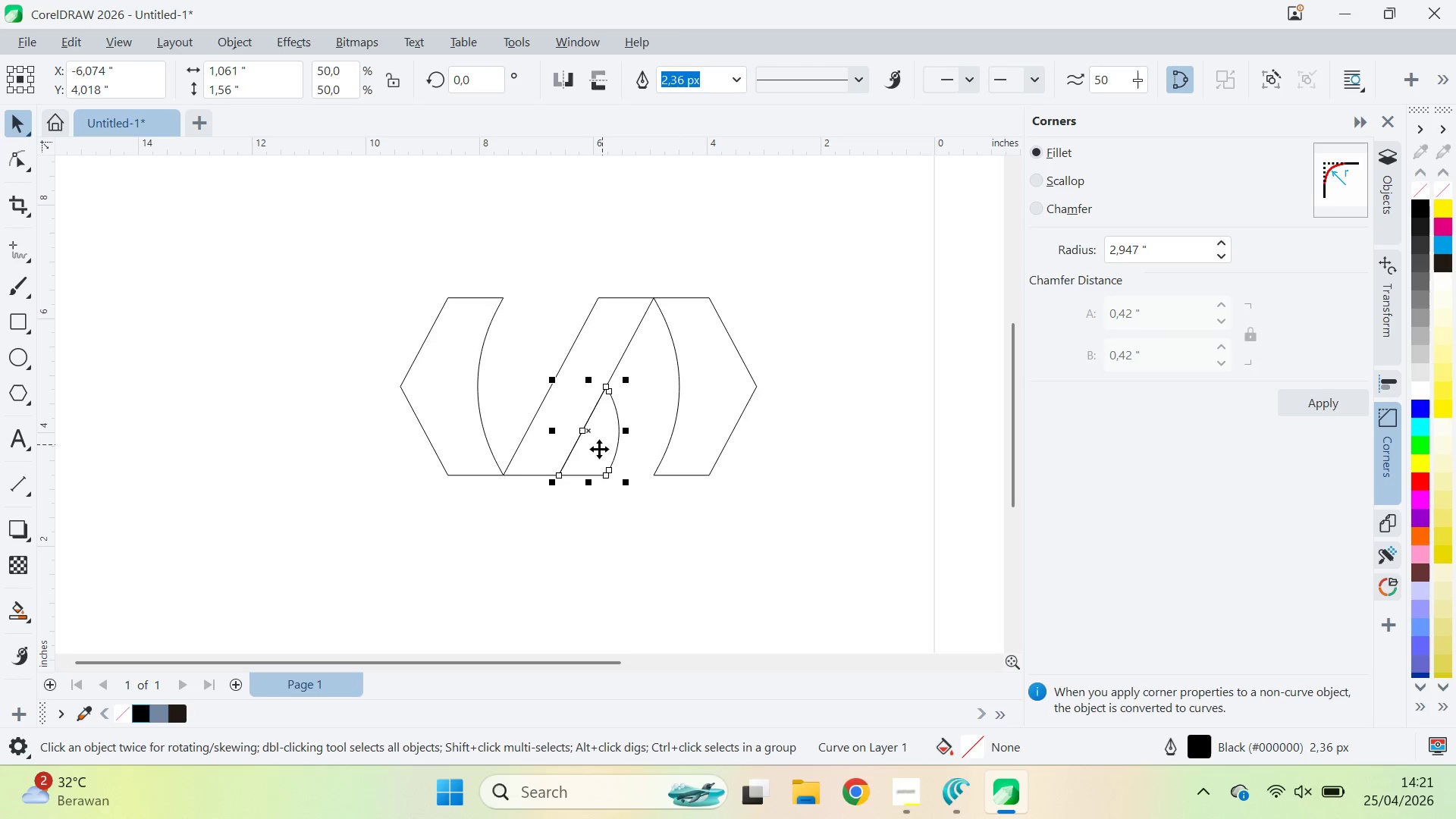 
left_click_drag(start_coordinate=[596, 451], to_coordinate=[620, 454])
 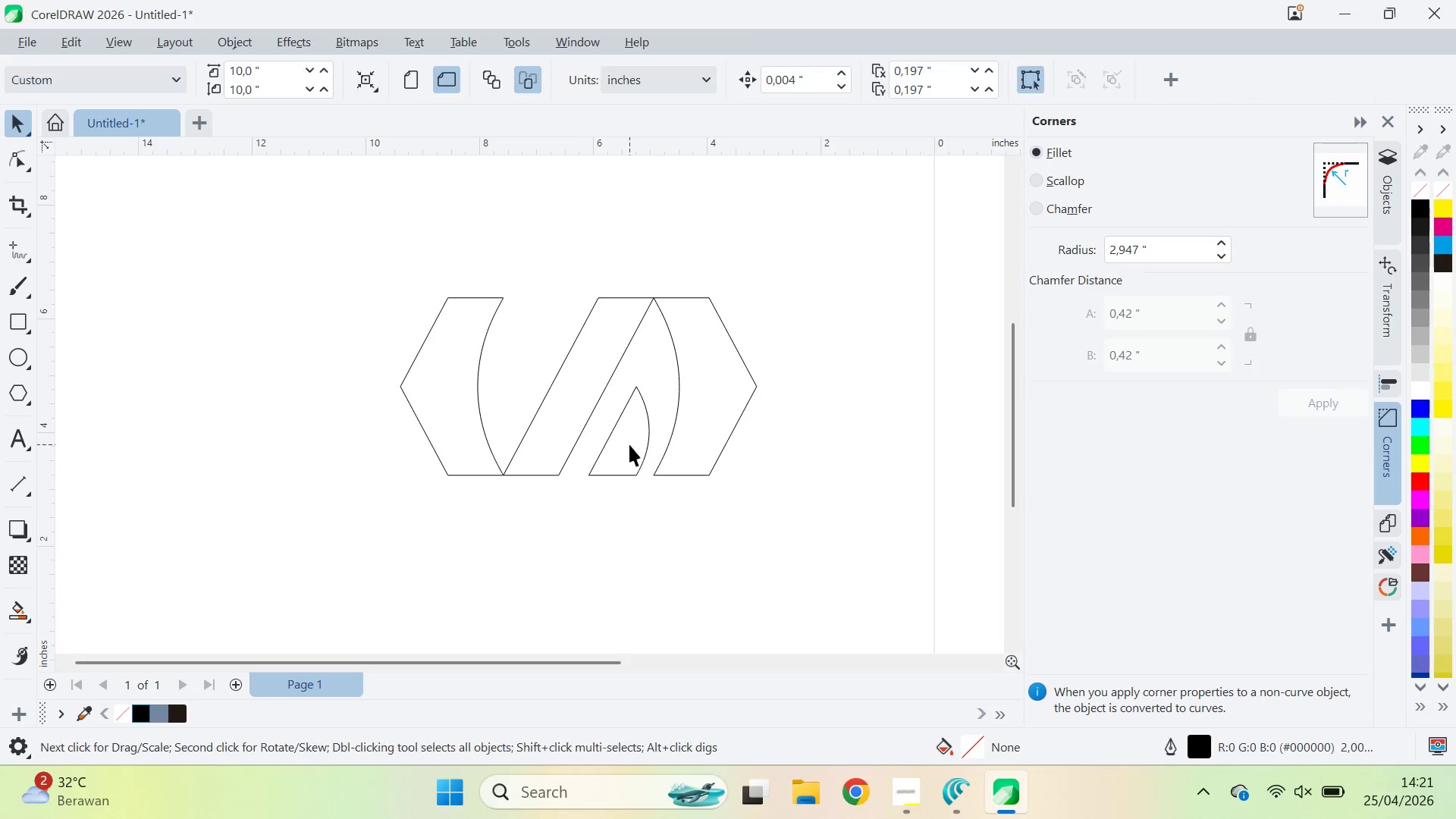 
hold_key(key=ShiftLeft, duration=1.78)
 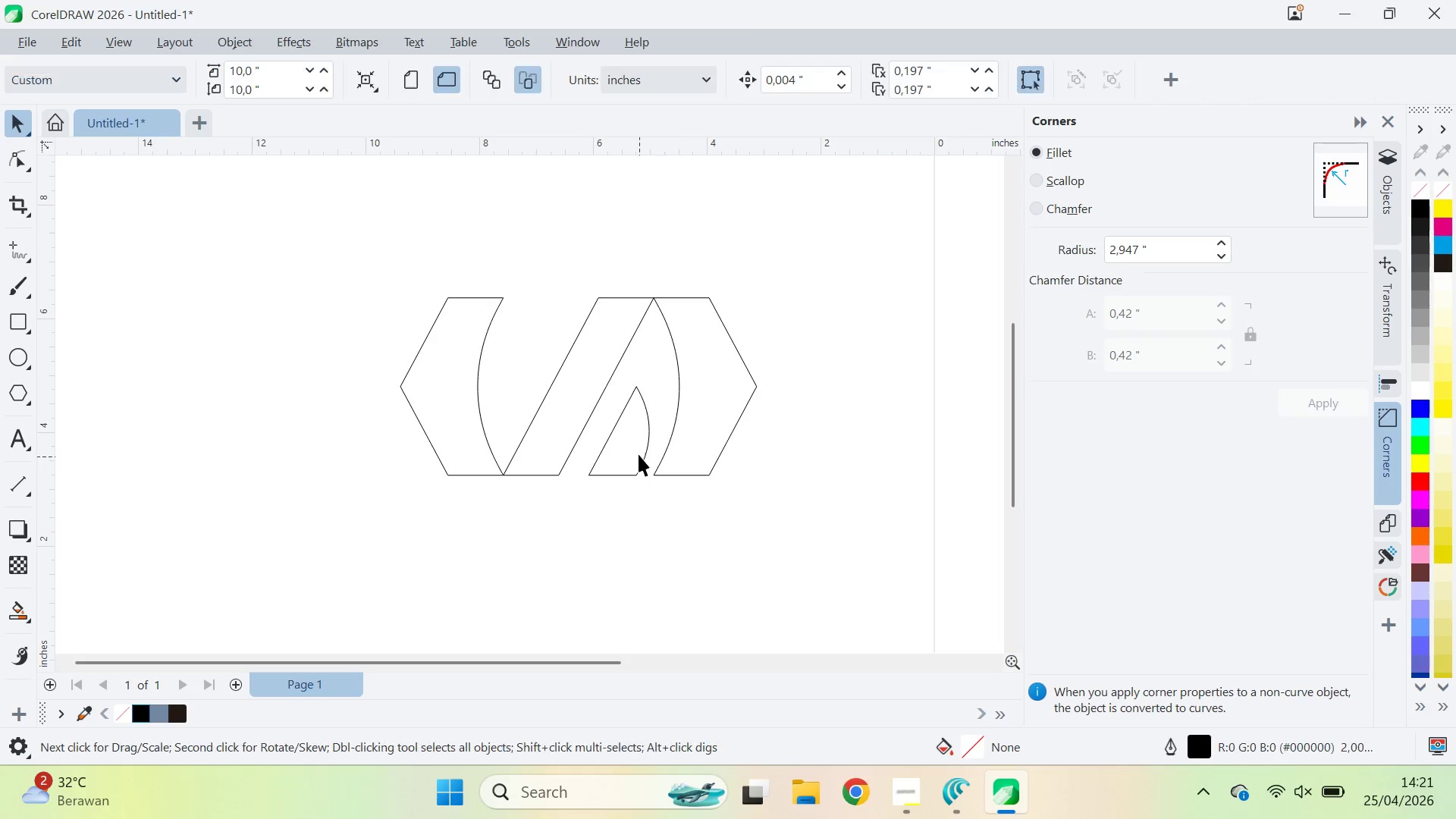 
double_click([629, 444])
 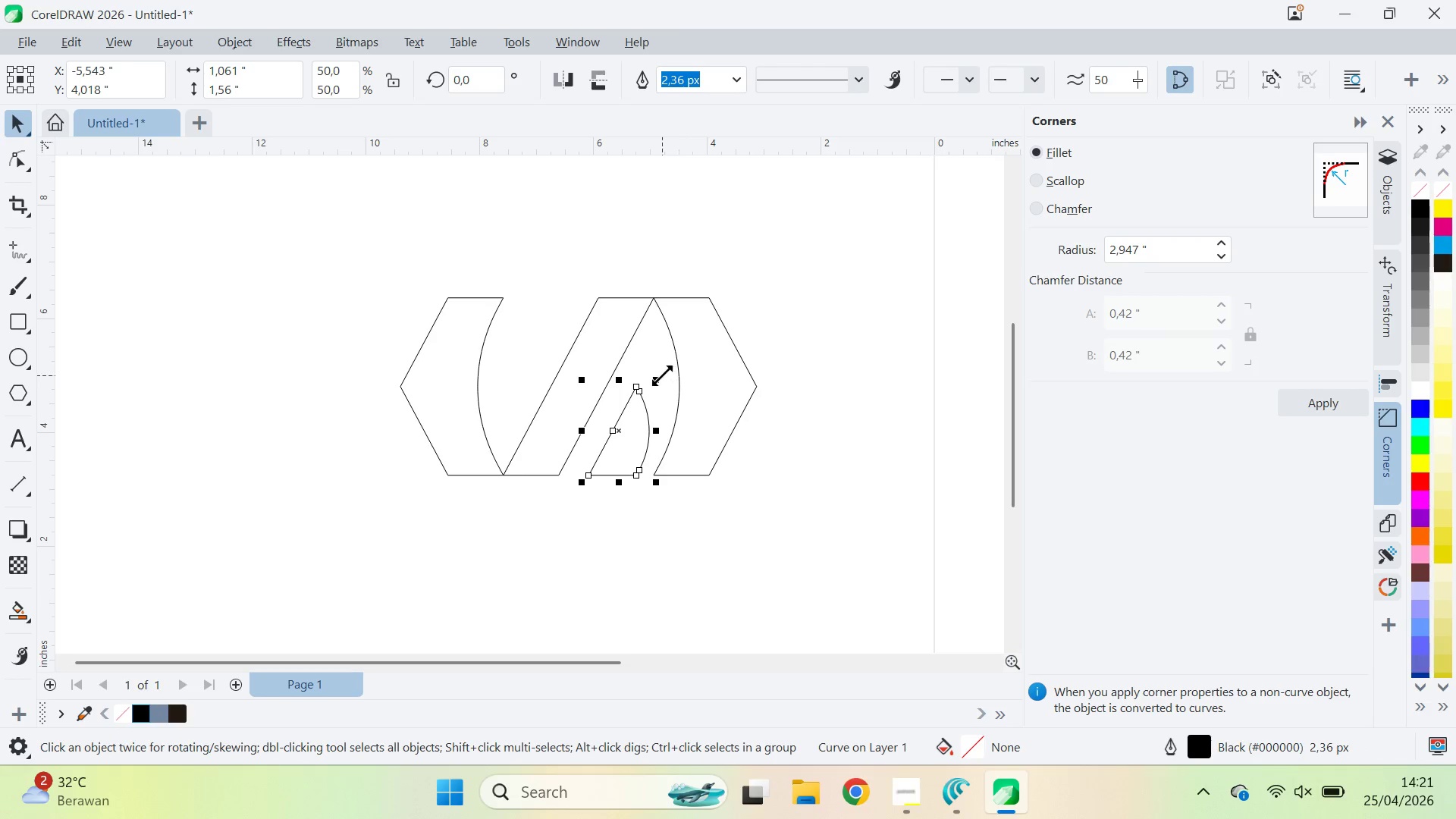 
left_click_drag(start_coordinate=[662, 375], to_coordinate=[651, 410])
 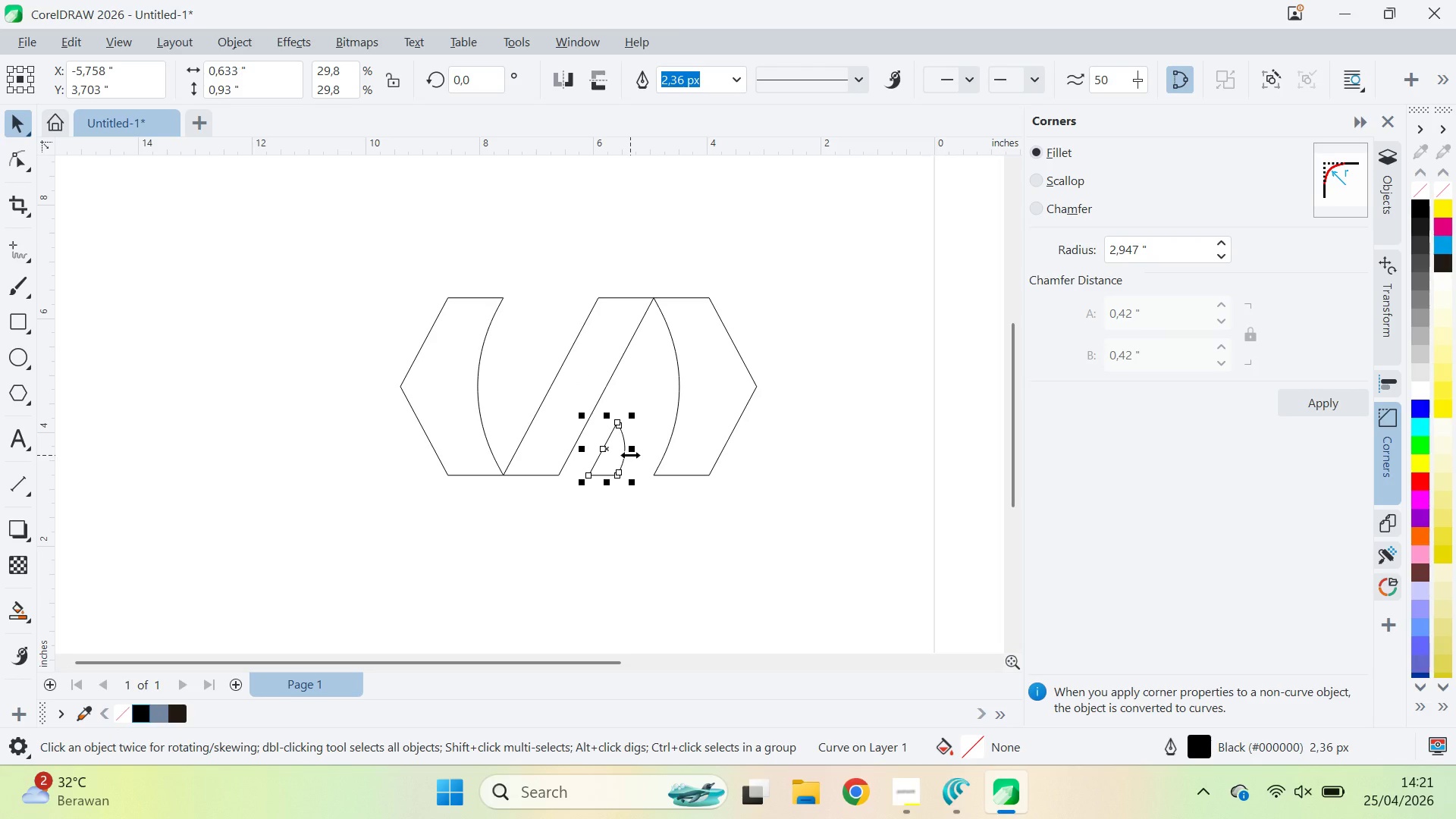 
key(A)
 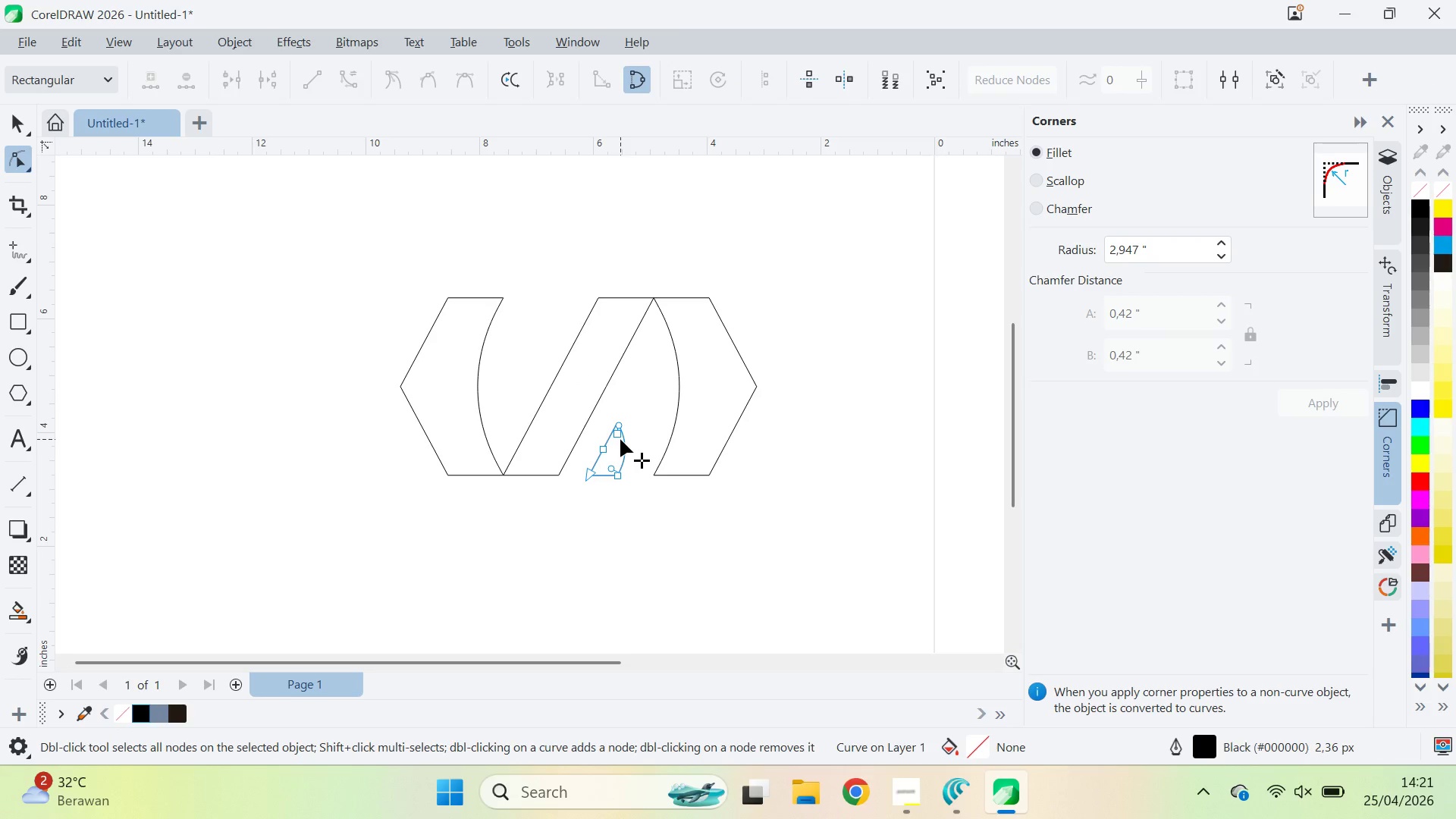 
key(Control+A)
 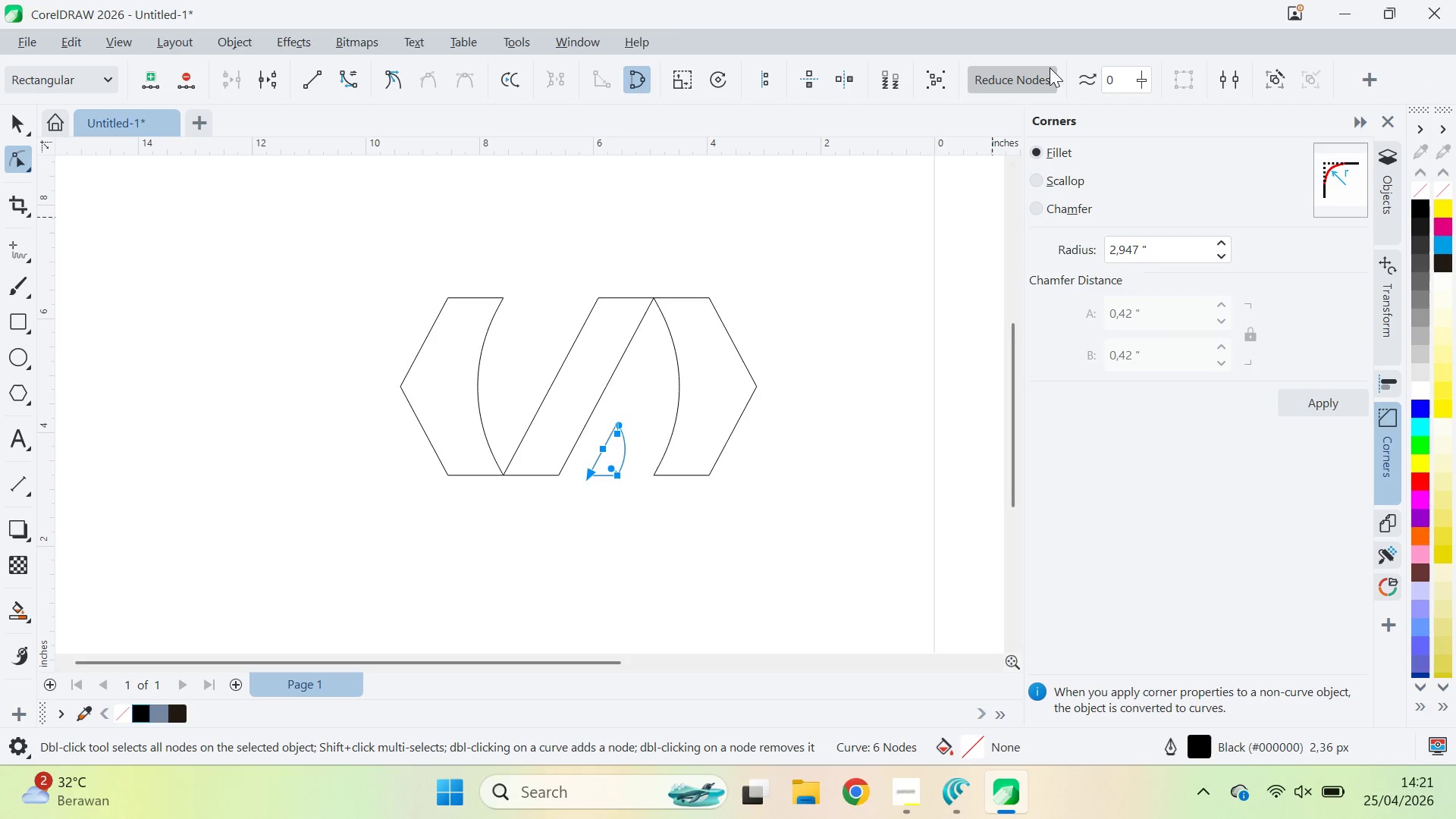 
double_click([1050, 67])
 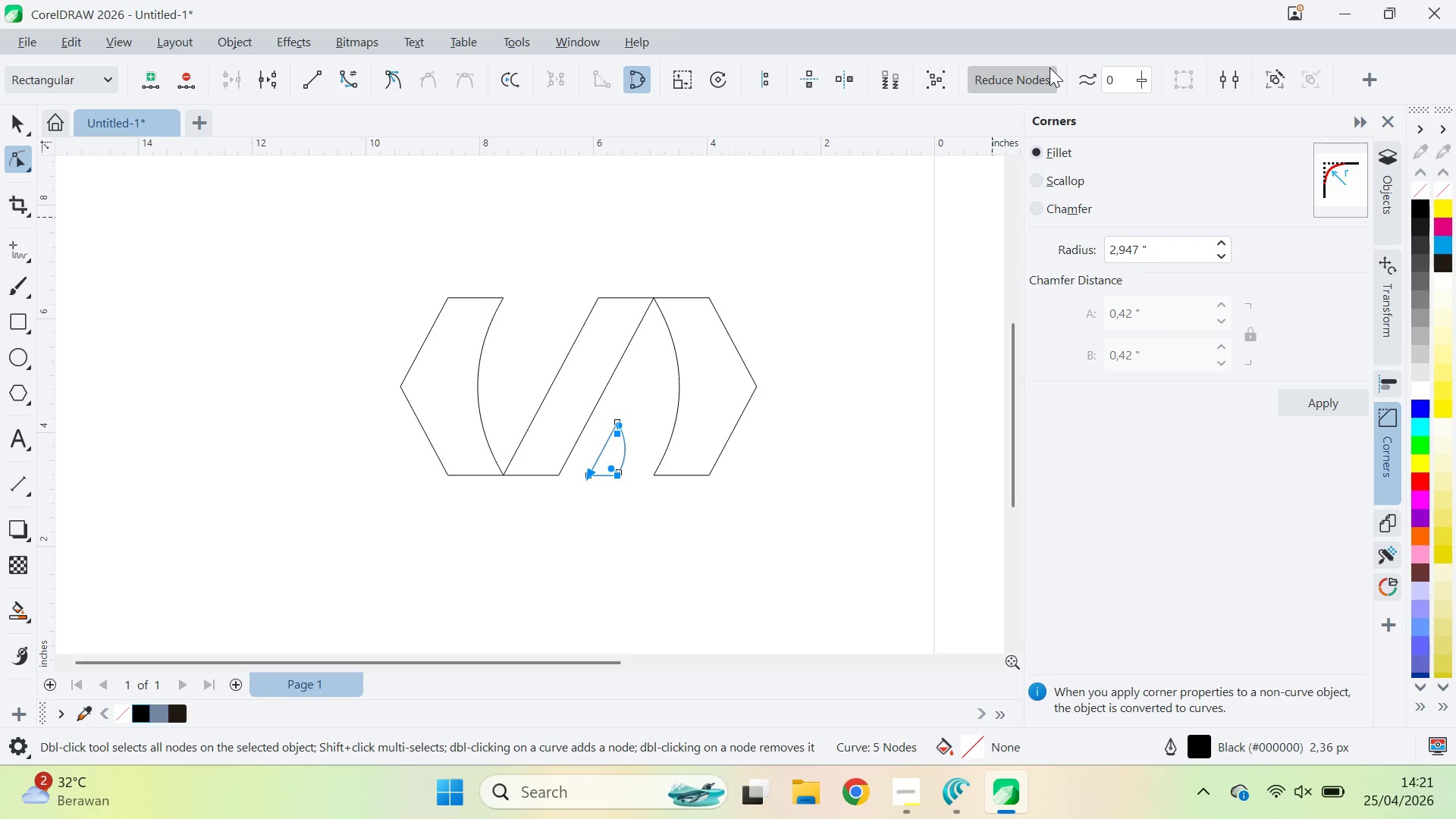 
triple_click([1050, 67])
 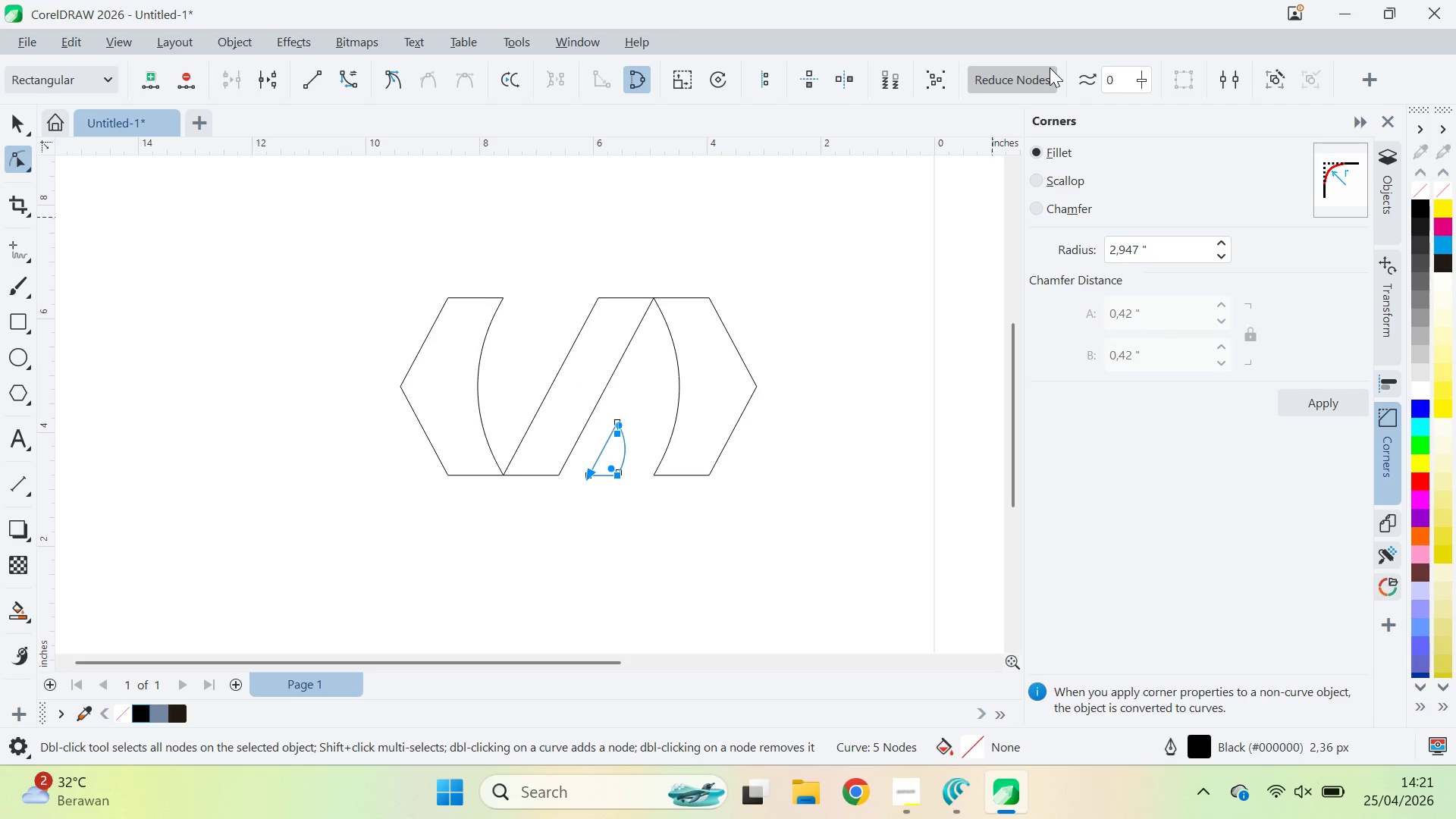 
triple_click([1050, 67])
 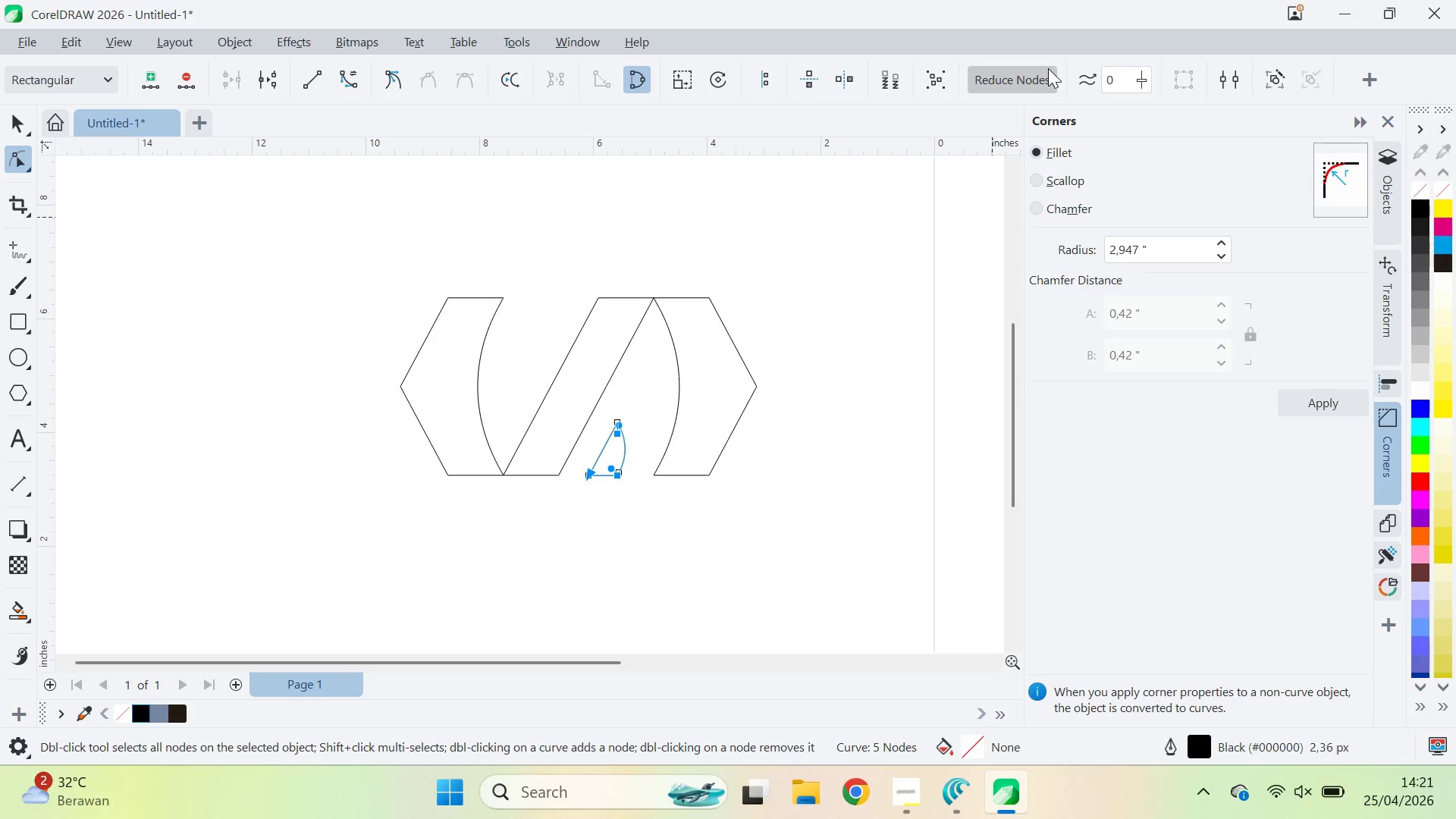 
key(V)
 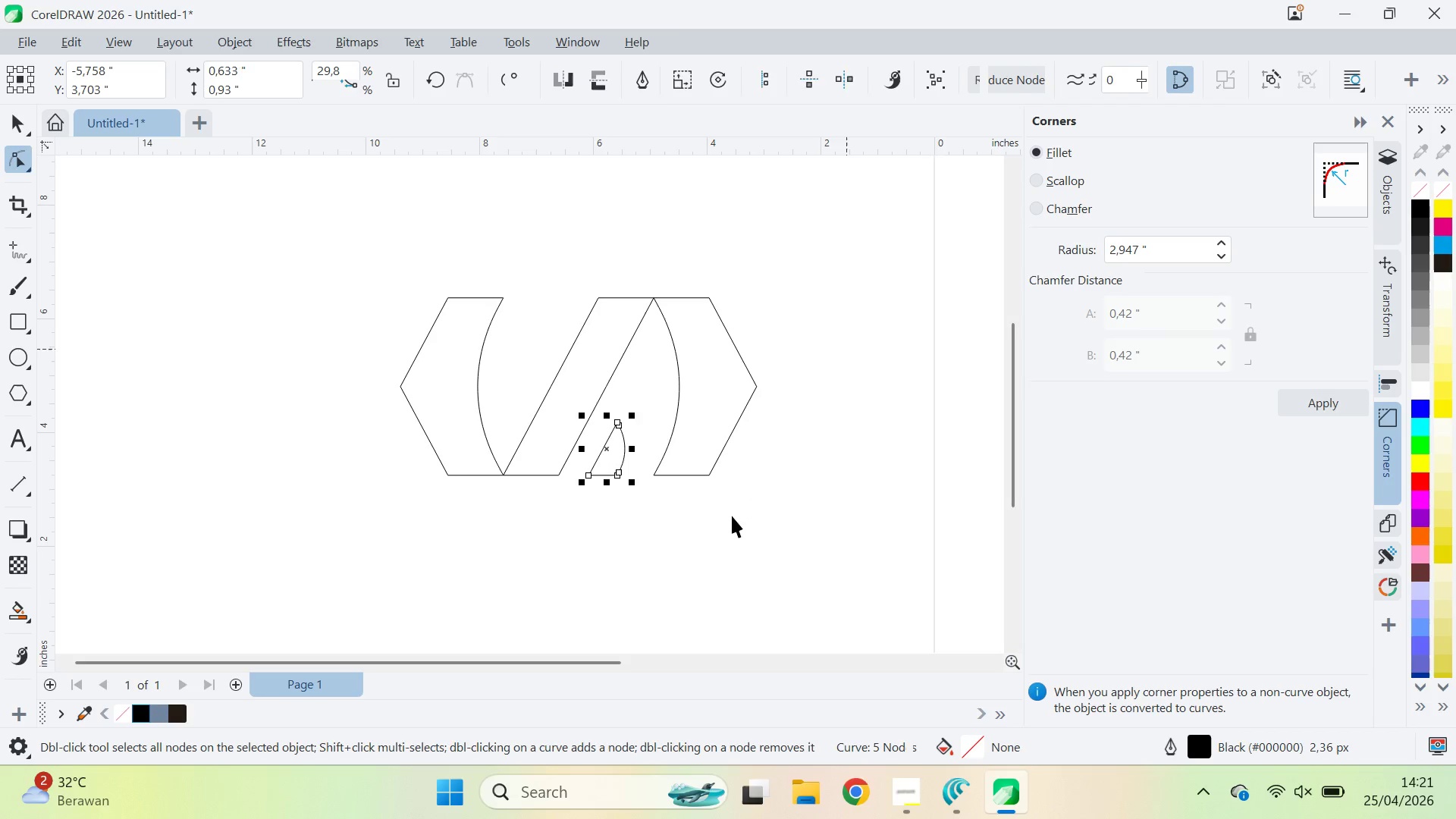 
left_click([730, 519])
 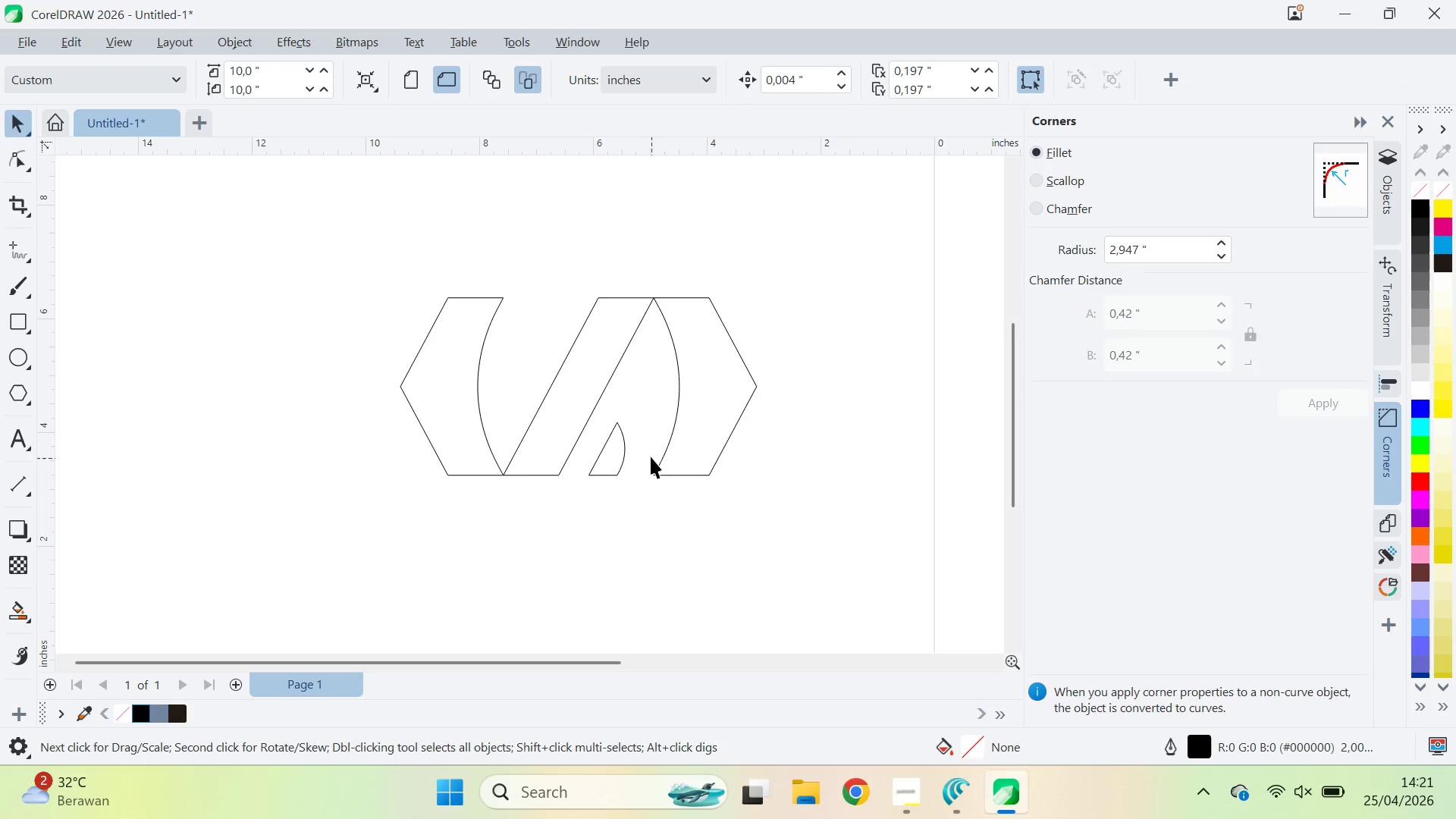 
key(A)
 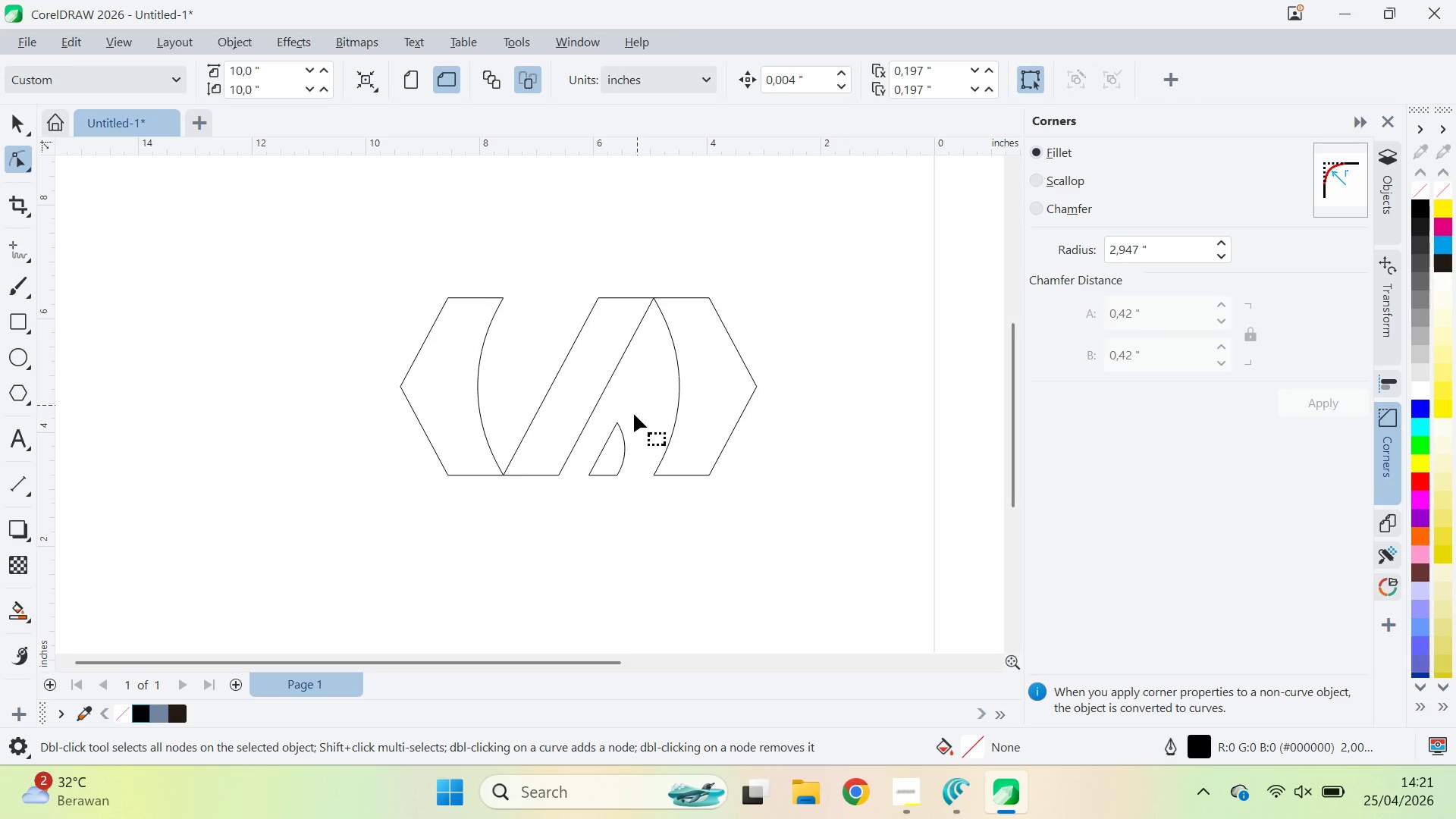 
left_click([615, 444])
 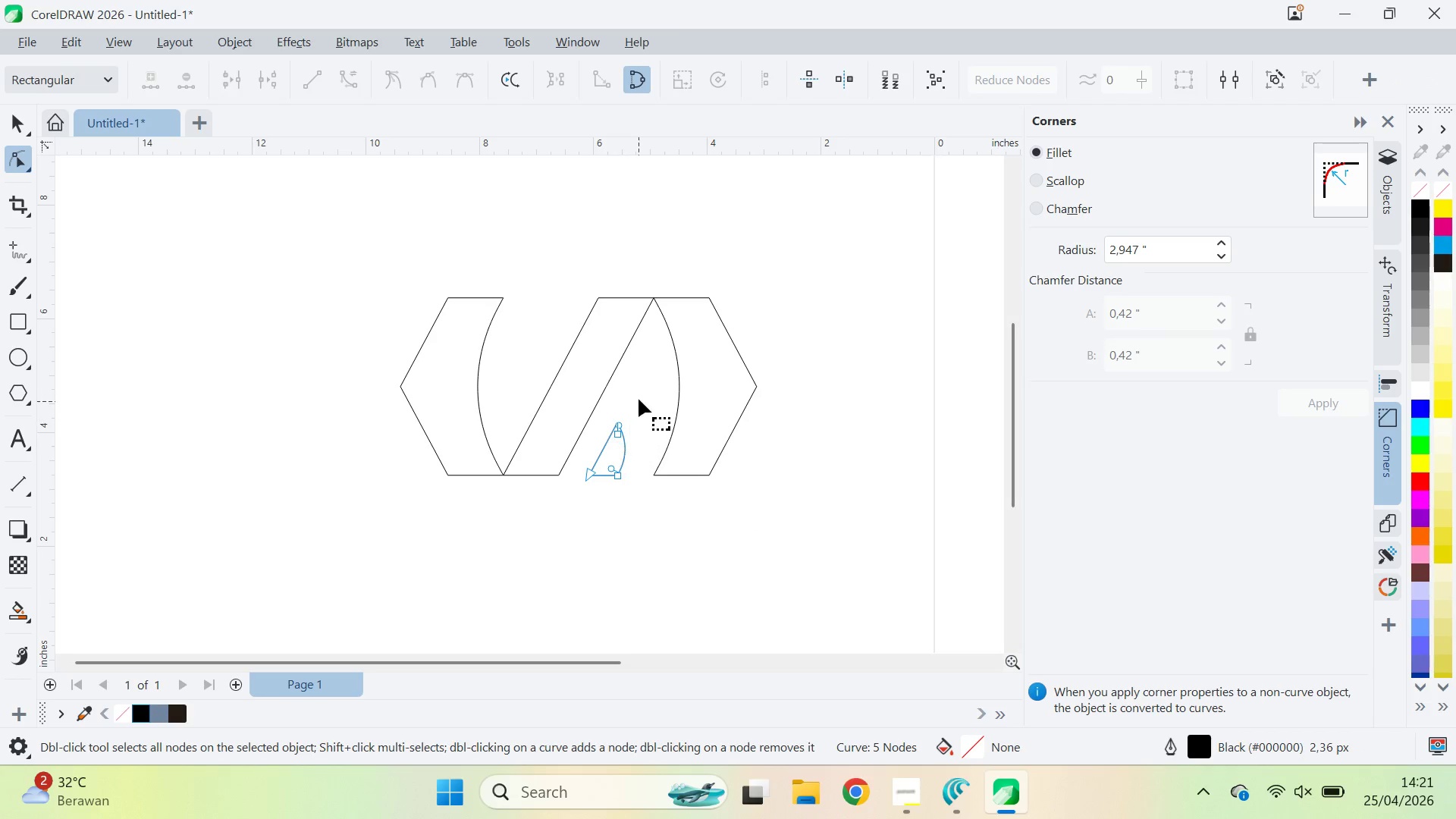 
left_click_drag(start_coordinate=[639, 399], to_coordinate=[613, 435])
 